 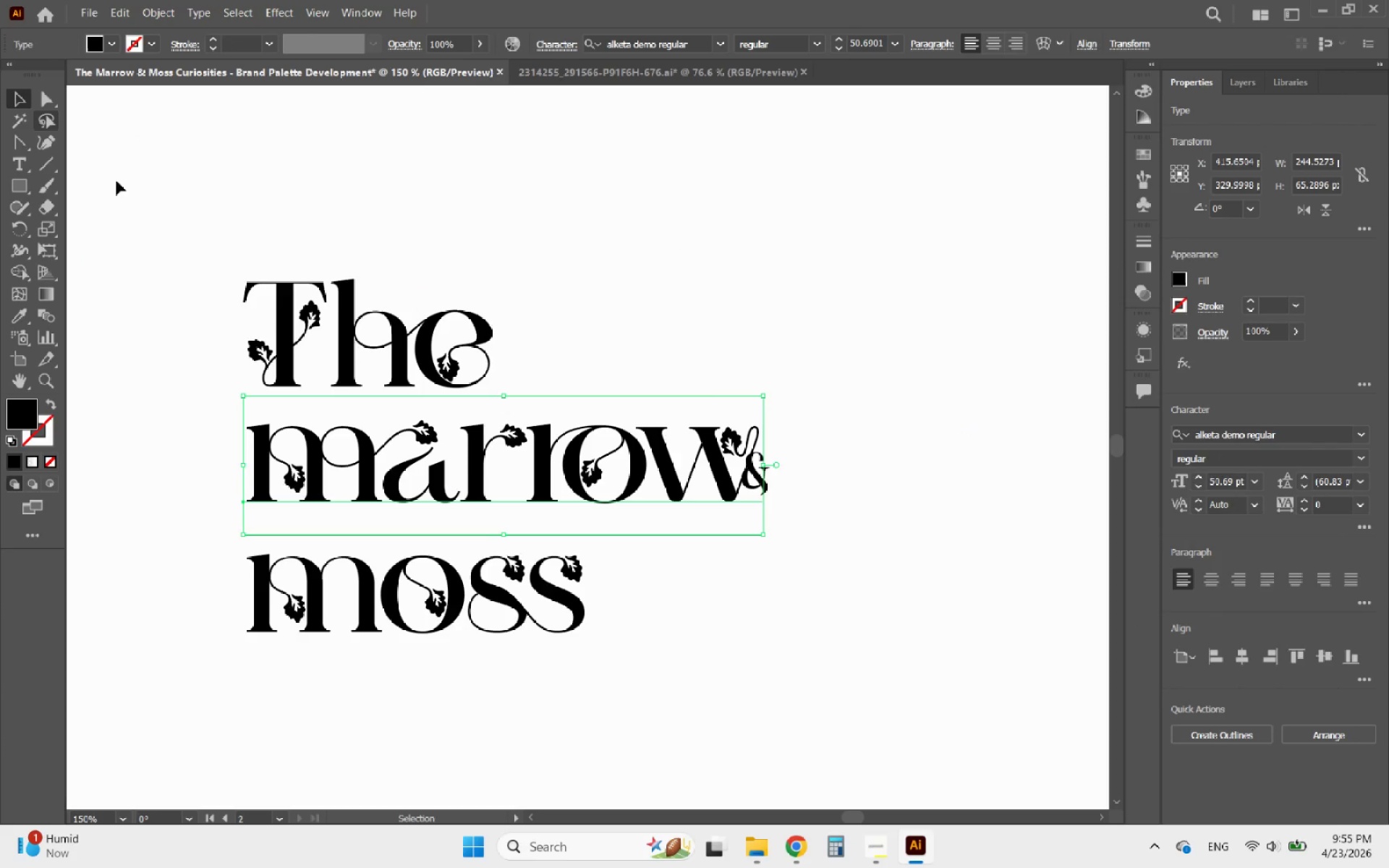 
left_click([378, 584])
 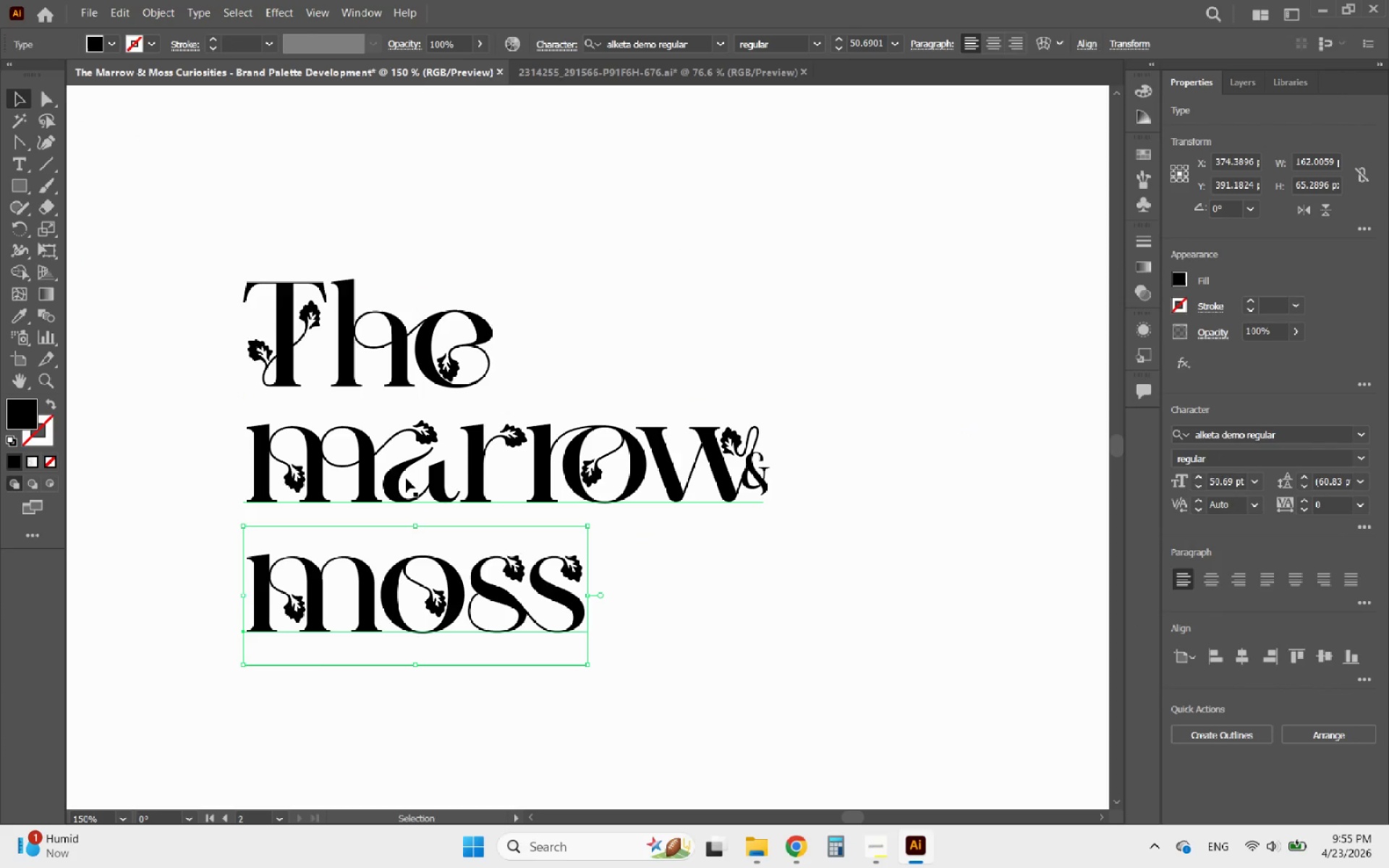 
left_click([406, 478])
 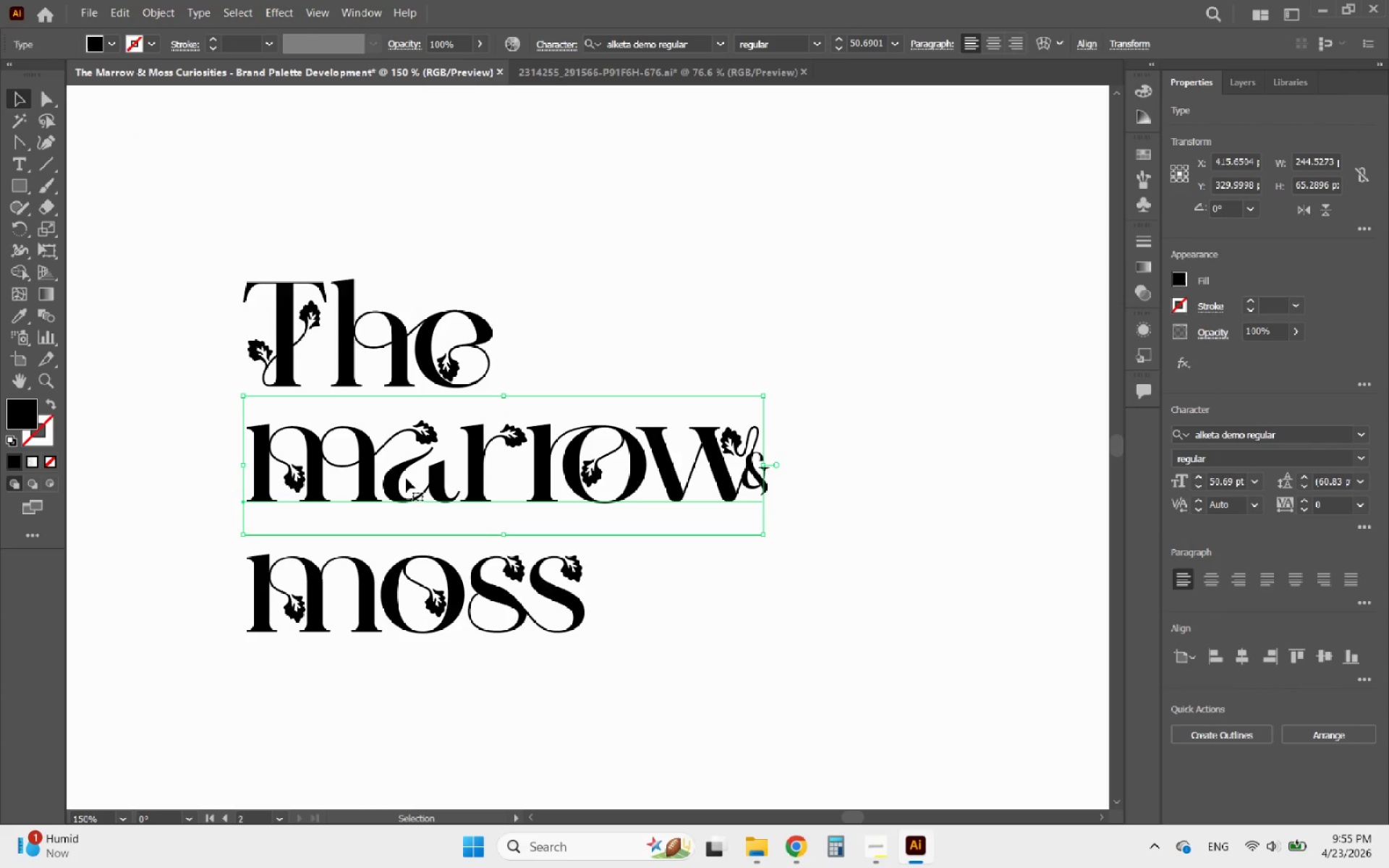 
left_click_drag(start_coordinate=[406, 478], to_coordinate=[406, 446])
 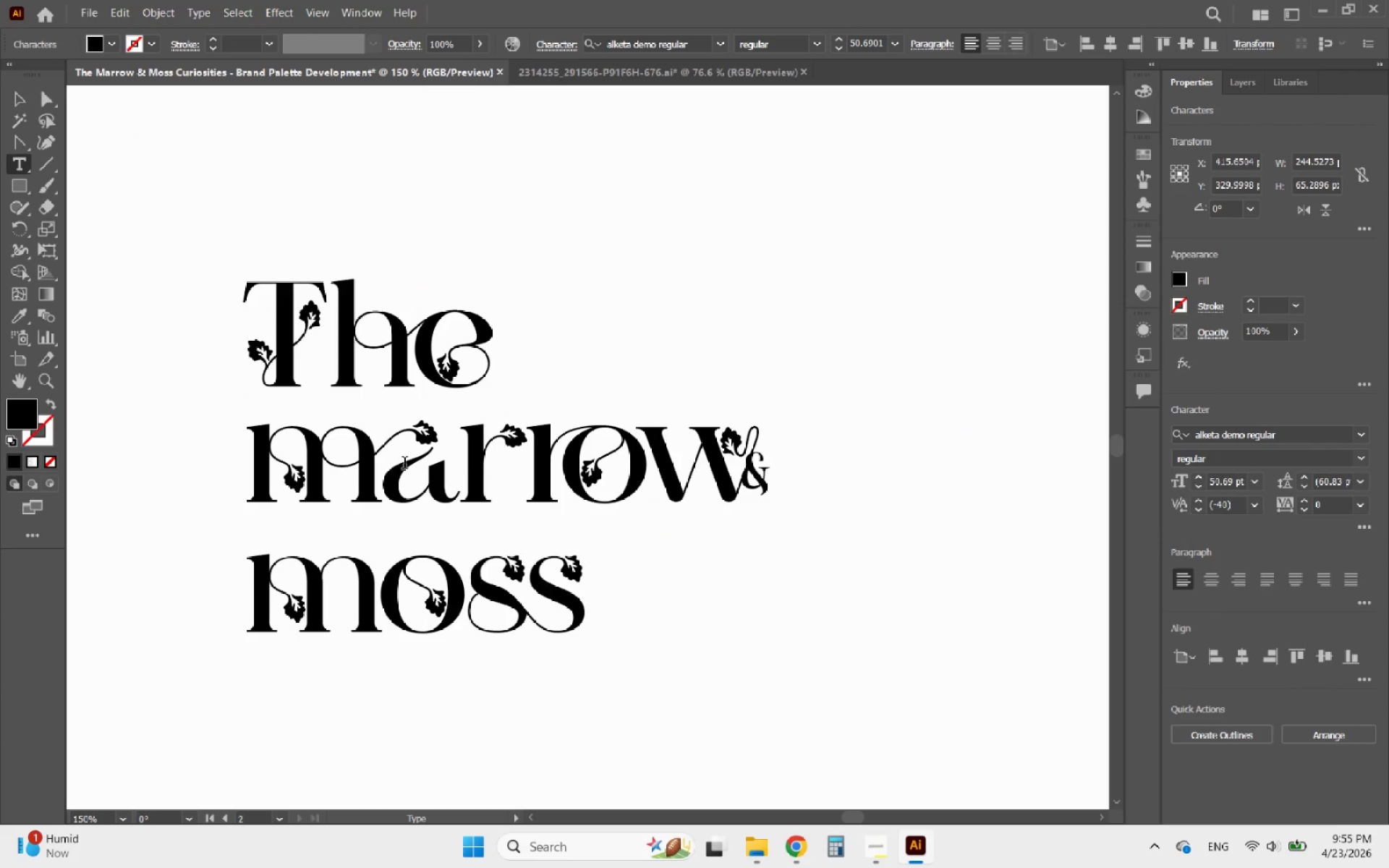 
left_click([404, 464])
 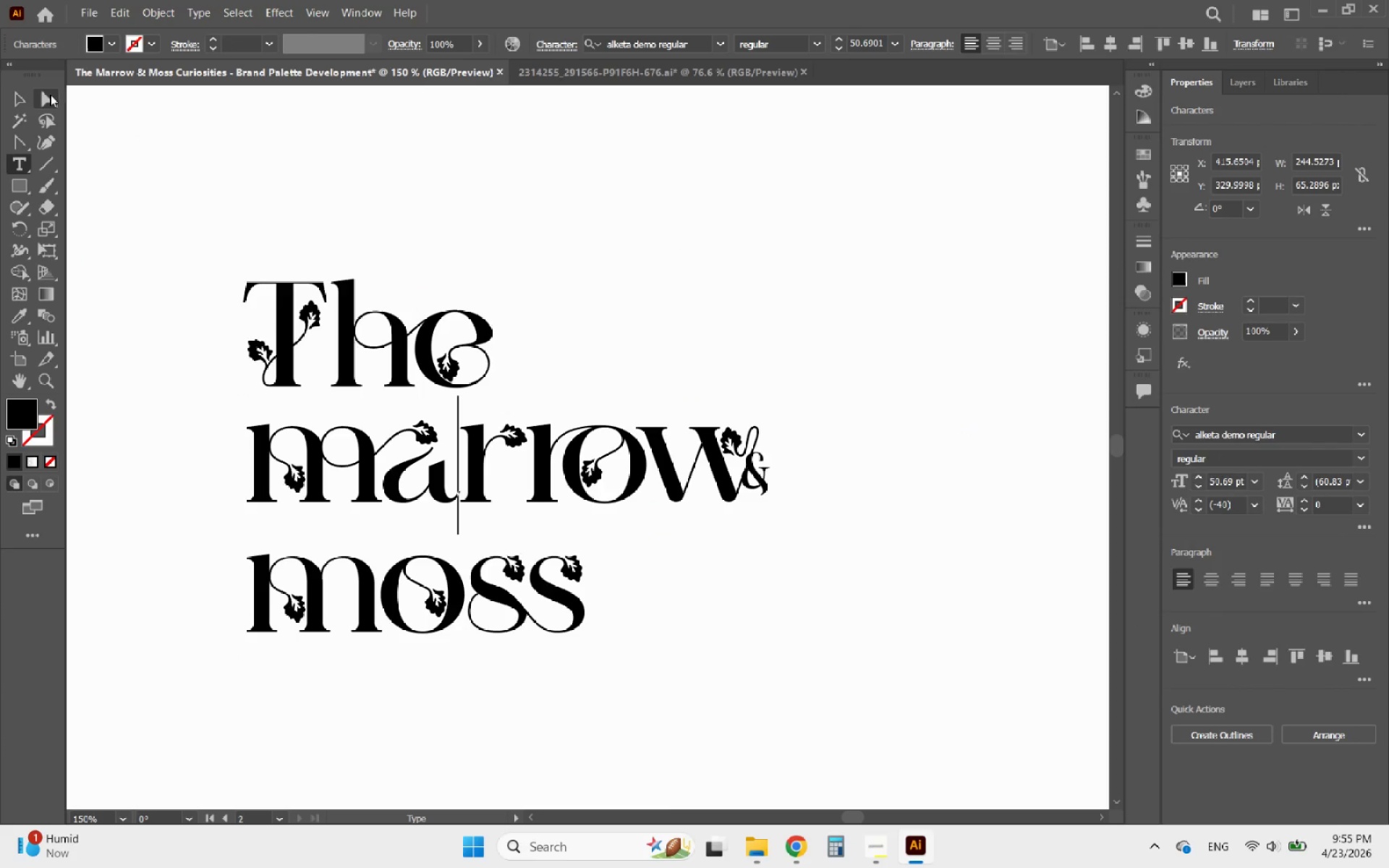 
left_click([22, 98])
 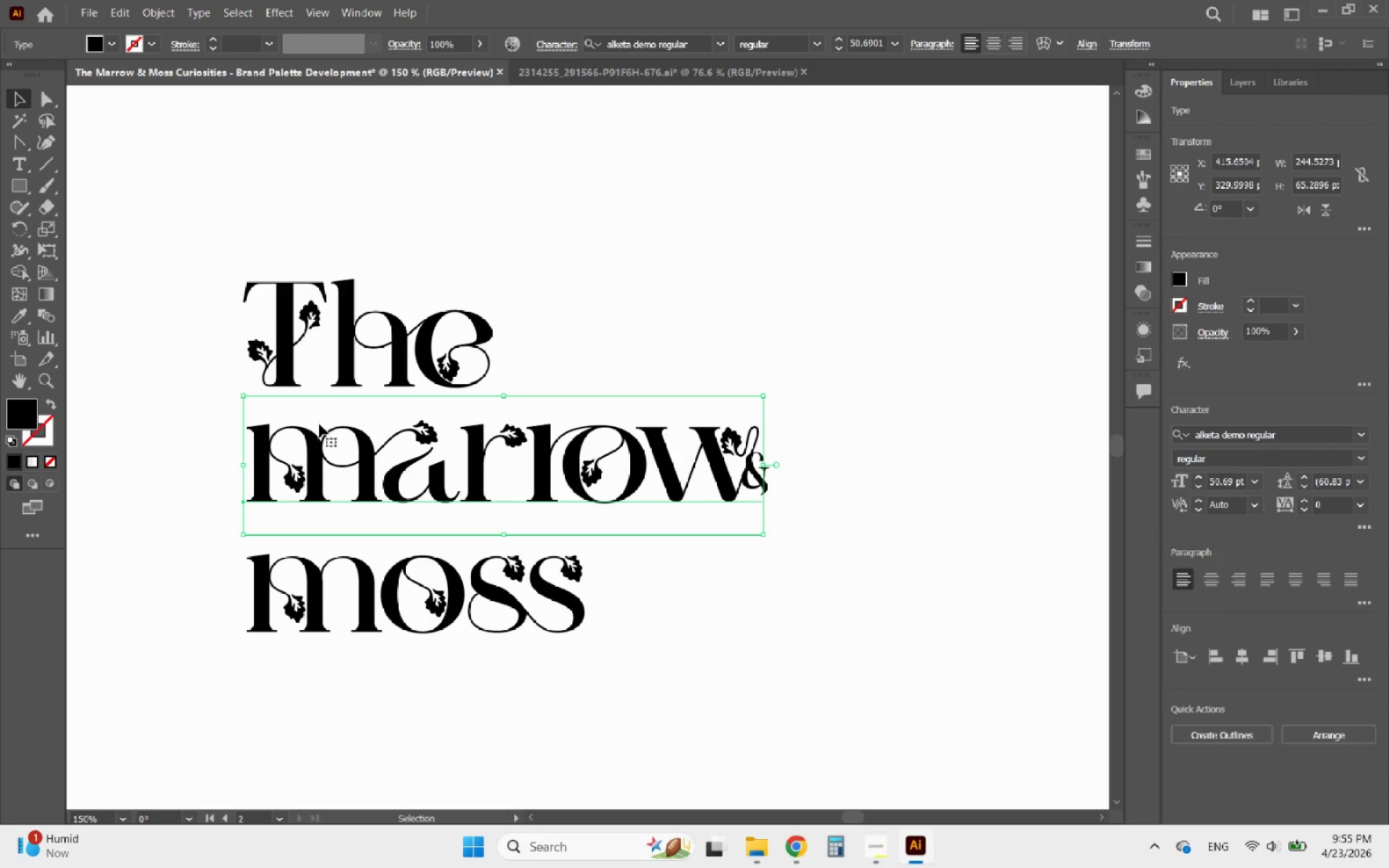 
left_click_drag(start_coordinate=[324, 445], to_coordinate=[320, 425])
 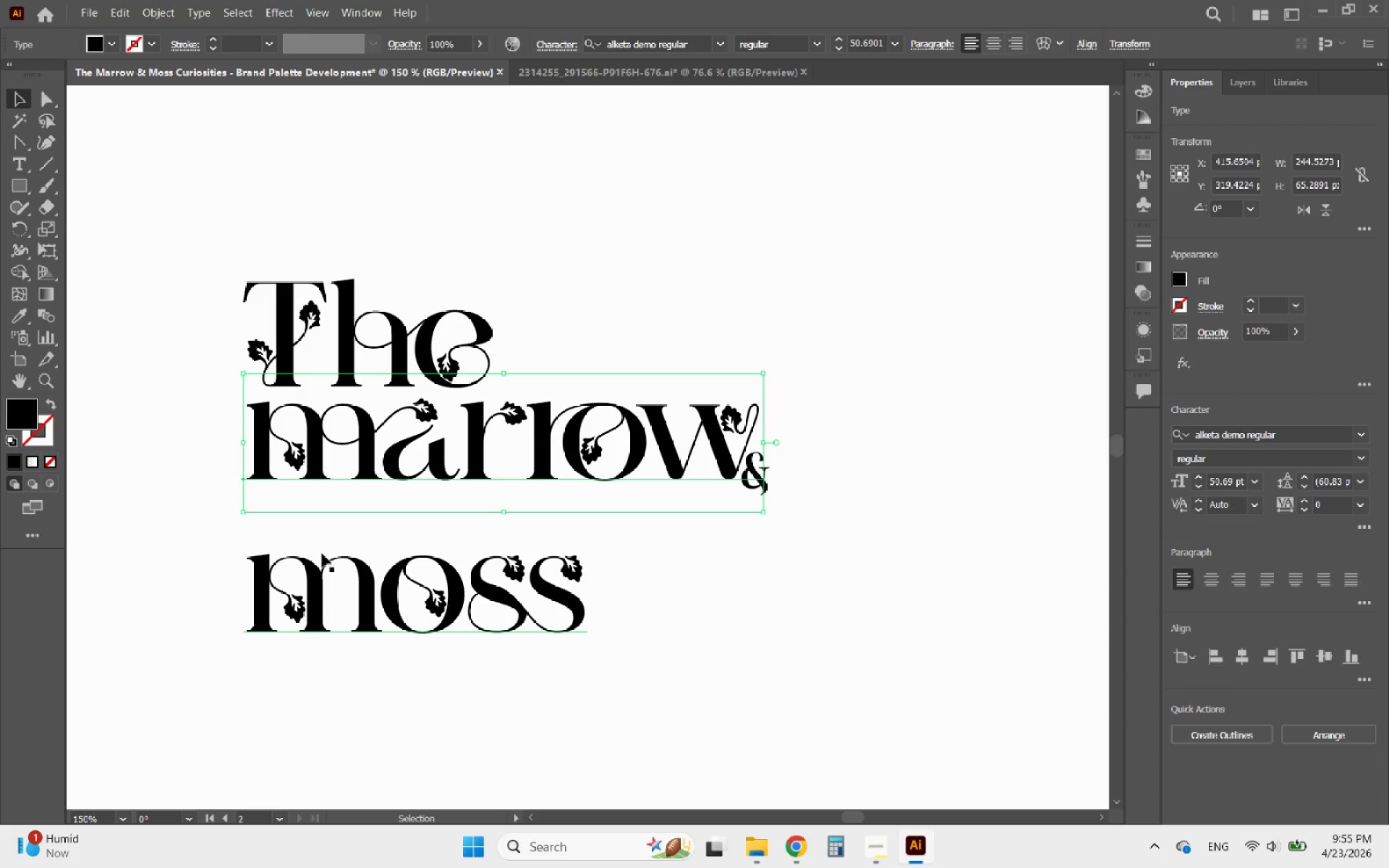 
hold_key(key=ShiftLeft, duration=2.81)
 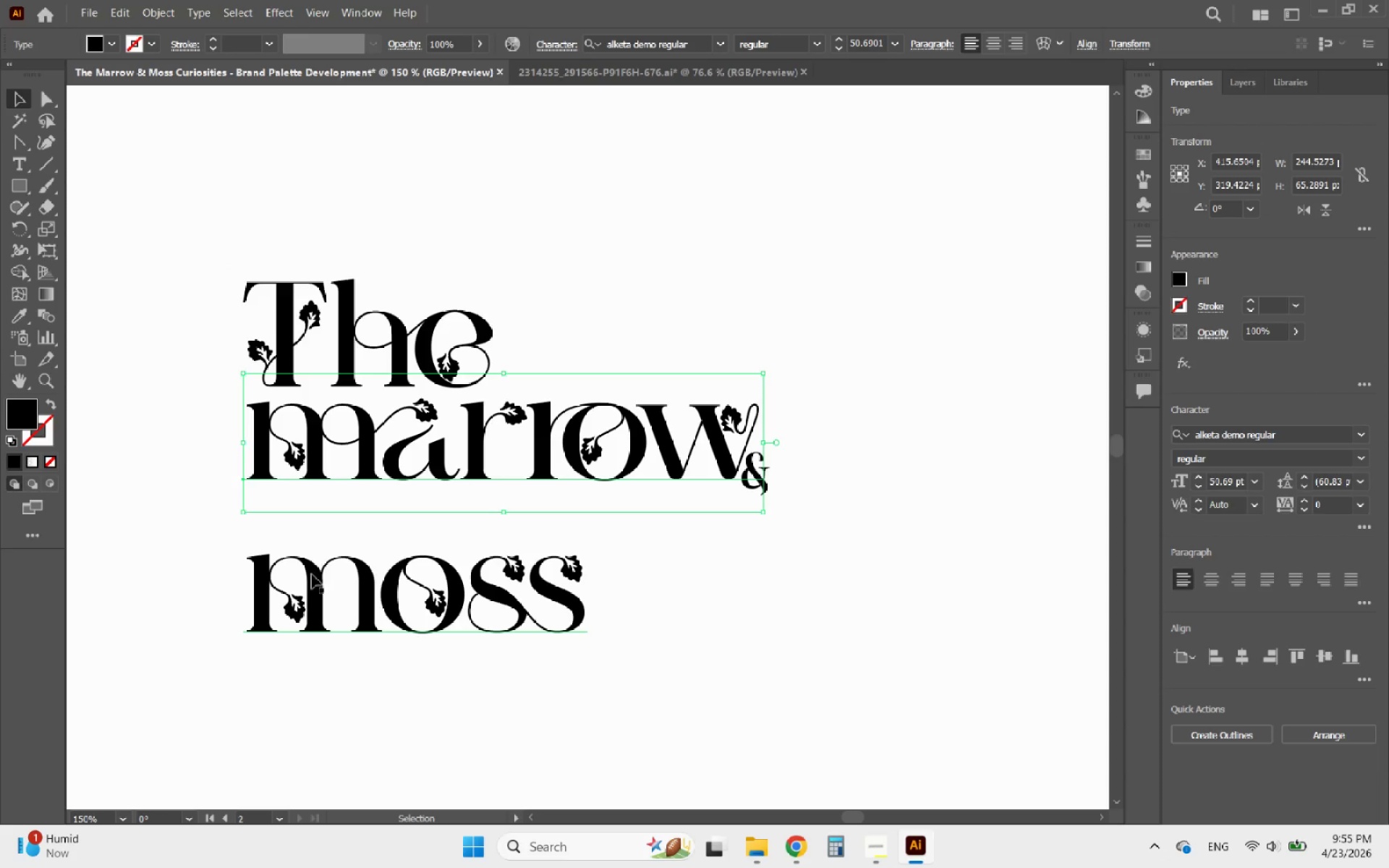 
left_click_drag(start_coordinate=[310, 585], to_coordinate=[307, 523])
 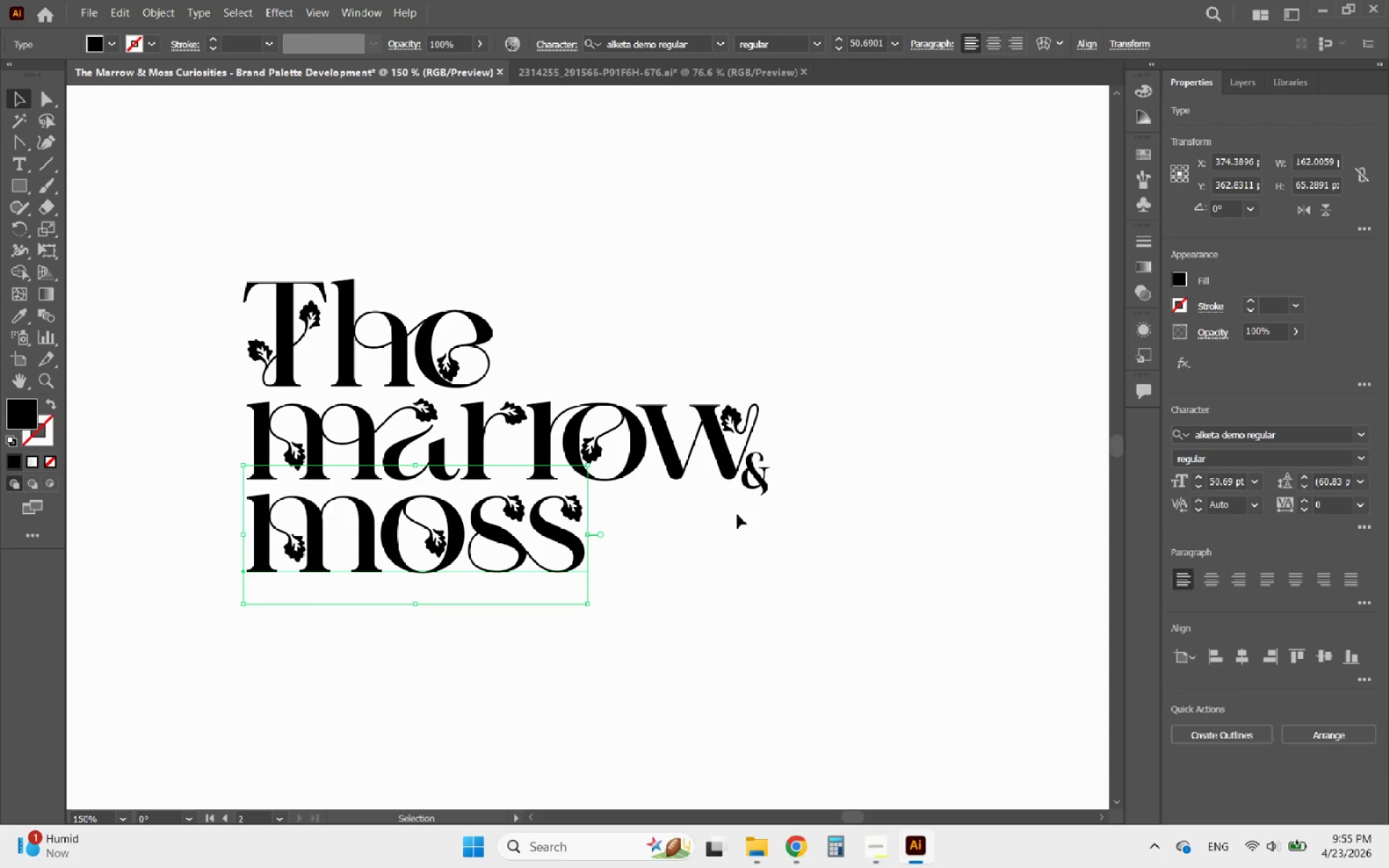 
hold_key(key=ShiftLeft, duration=1.92)
 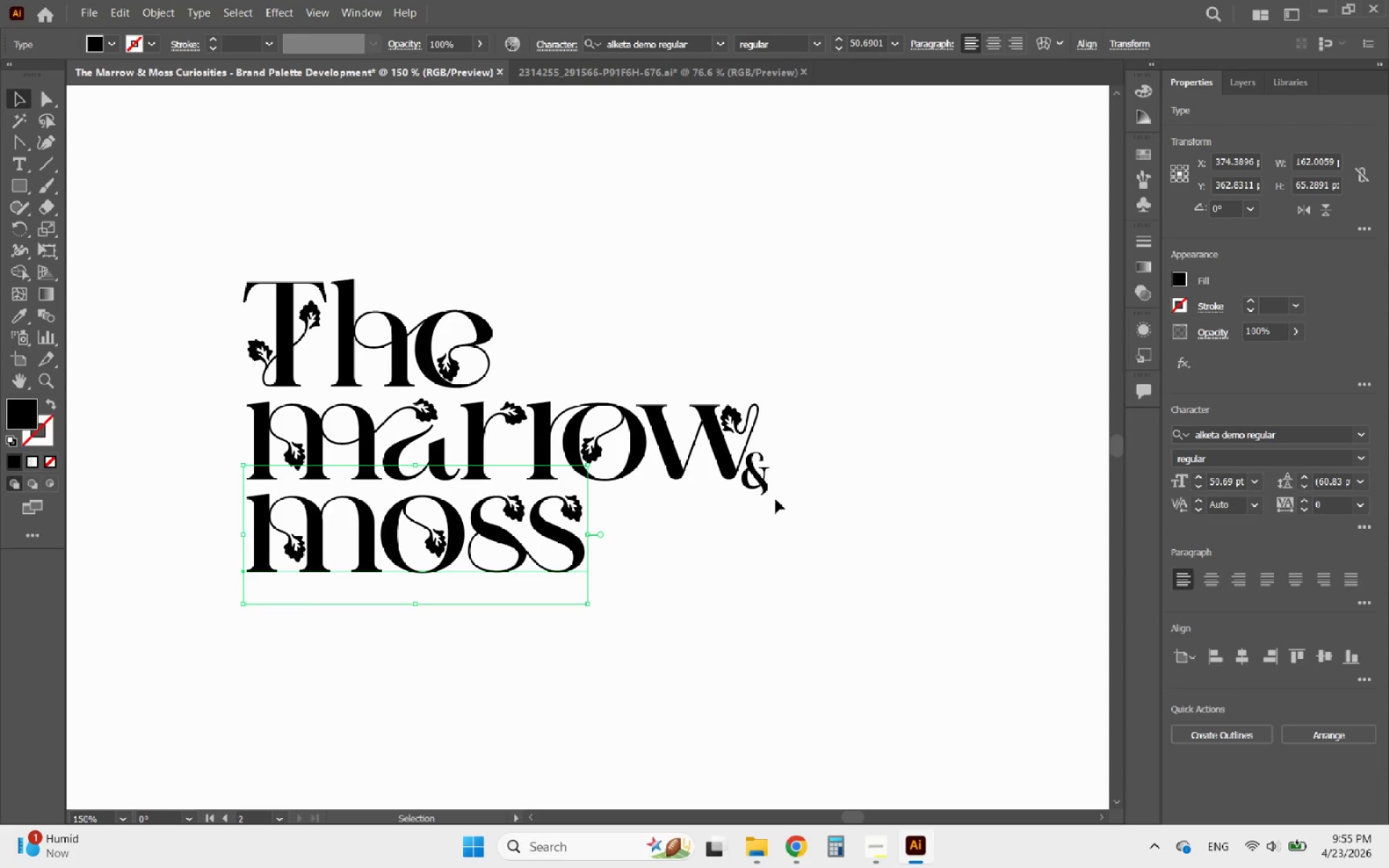 
left_click_drag(start_coordinate=[763, 485], to_coordinate=[800, 454])
 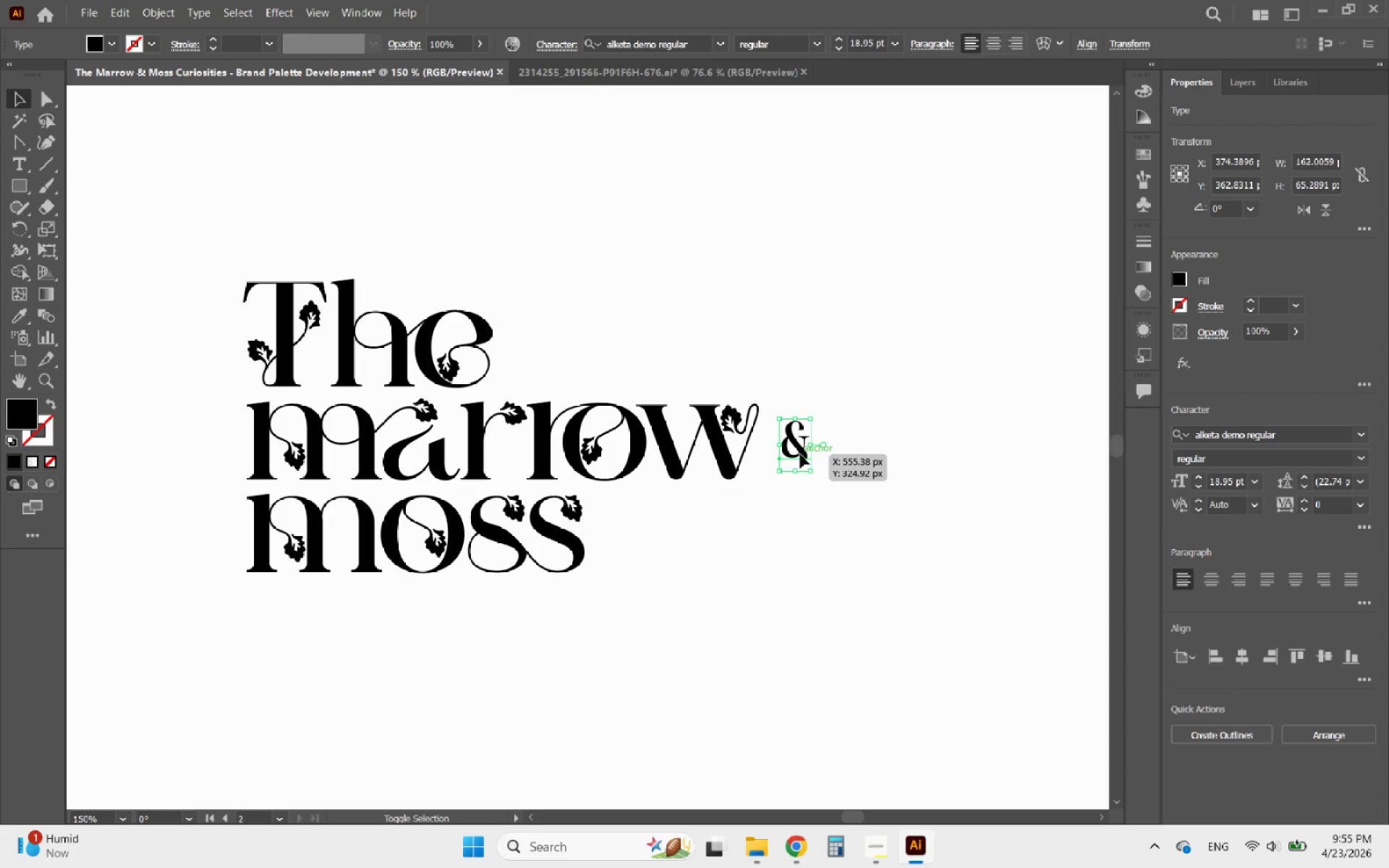 
hold_key(key=ShiftLeft, duration=2.8)
left_click_drag(start_coordinate=[814, 448], to_coordinate=[837, 454])
 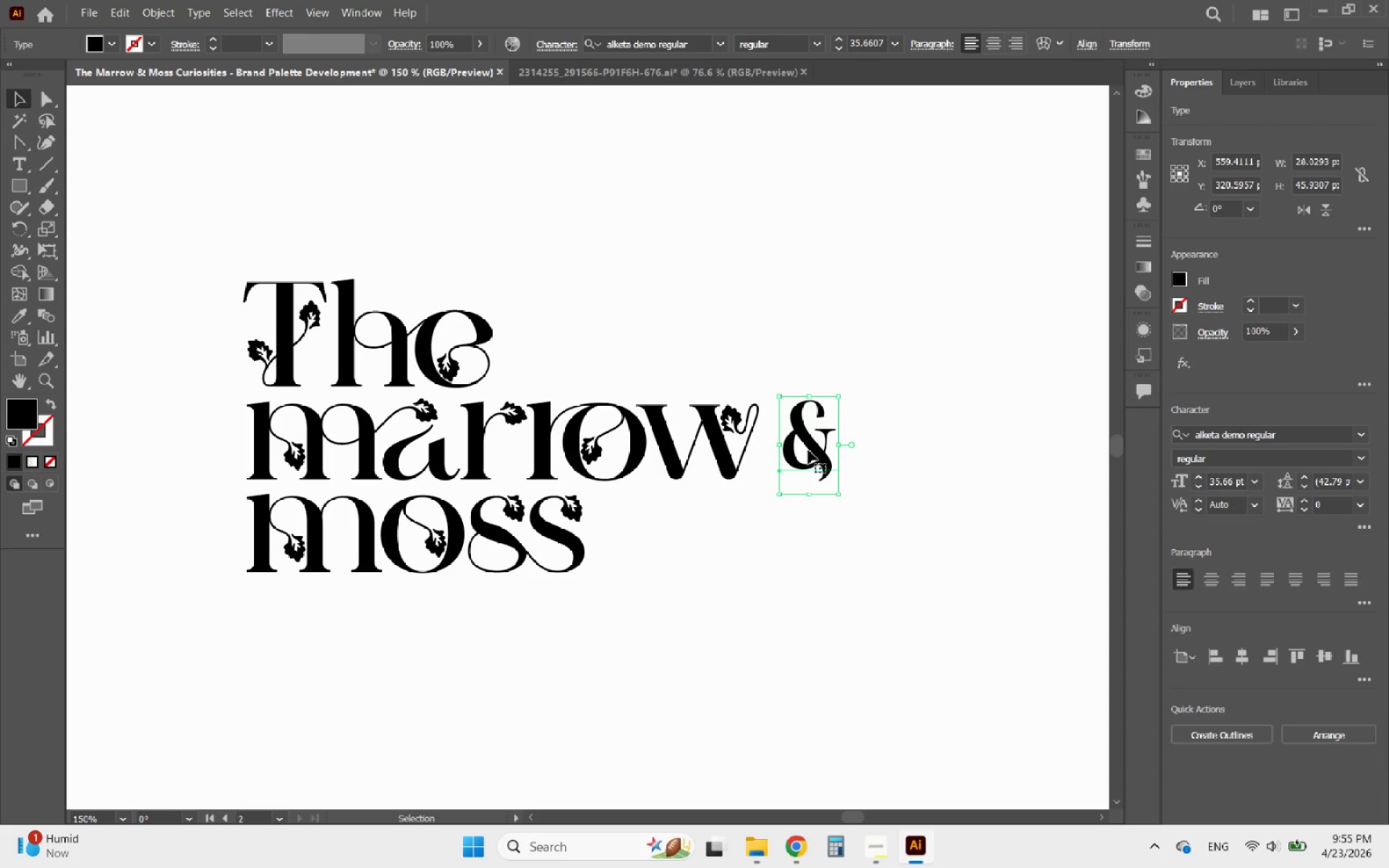 
left_click_drag(start_coordinate=[808, 450], to_coordinate=[803, 456])
 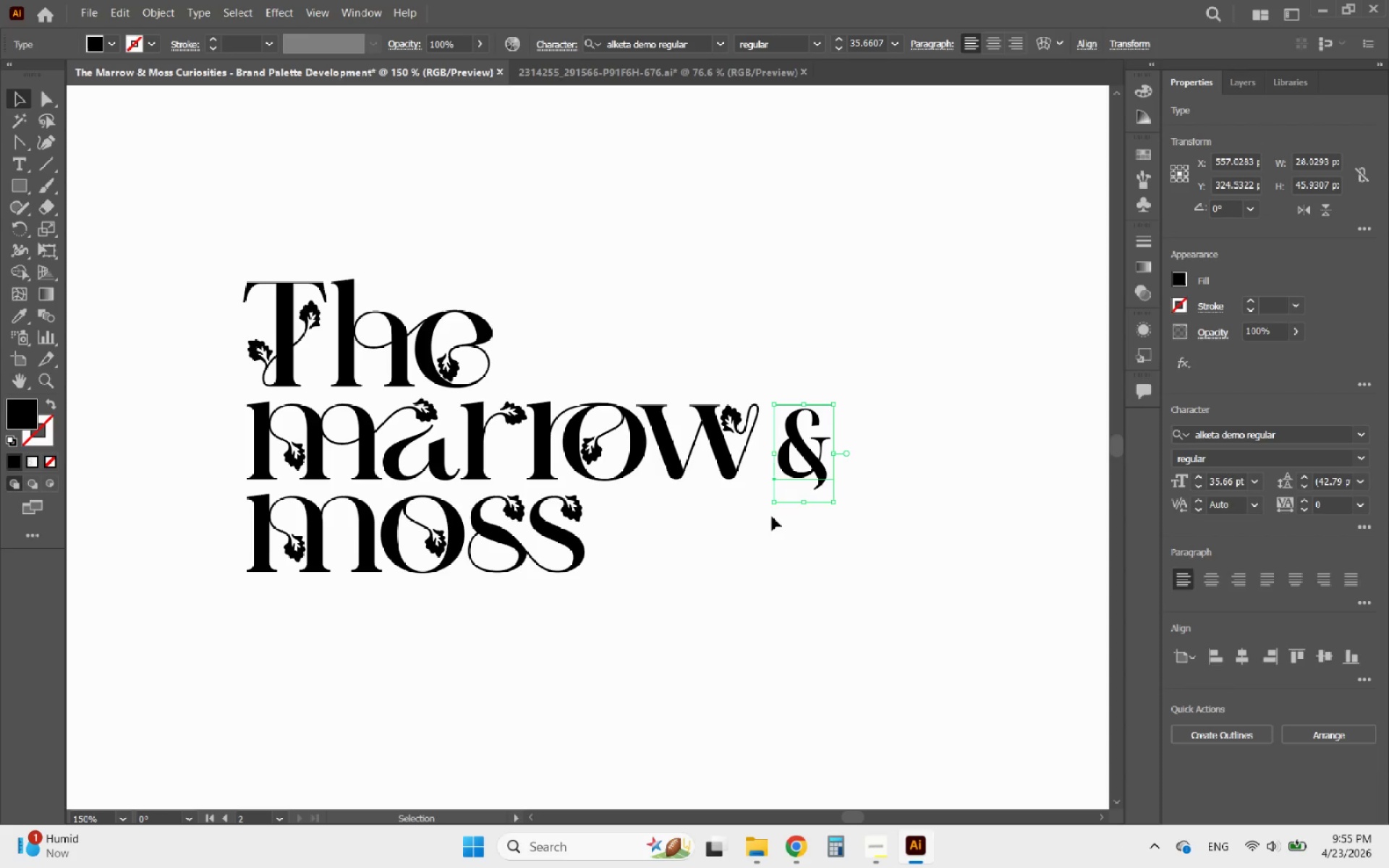 
wait(31.8)
 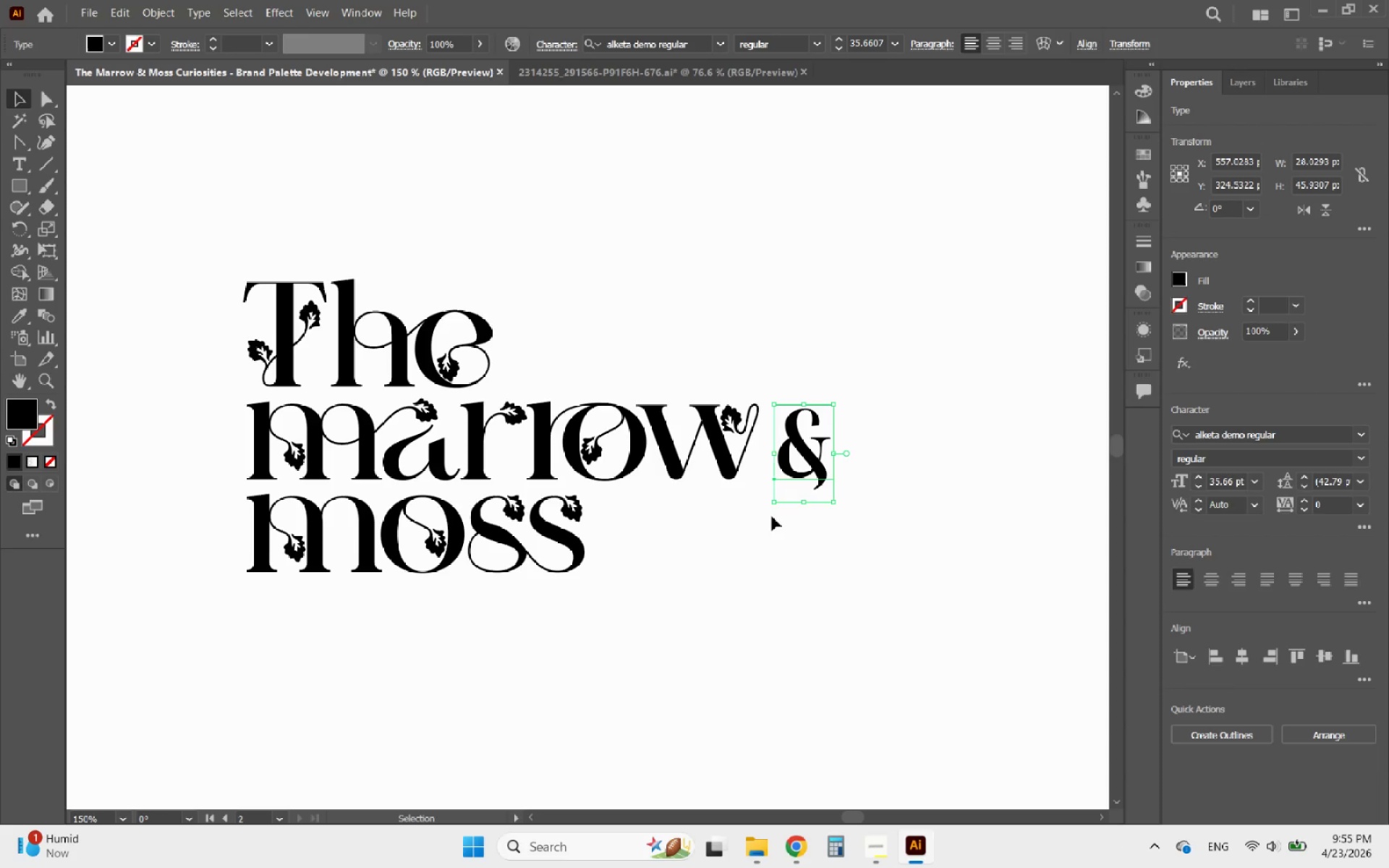 
scroll: coordinate [743, 770], scroll_direction: none, amount: 0.0
 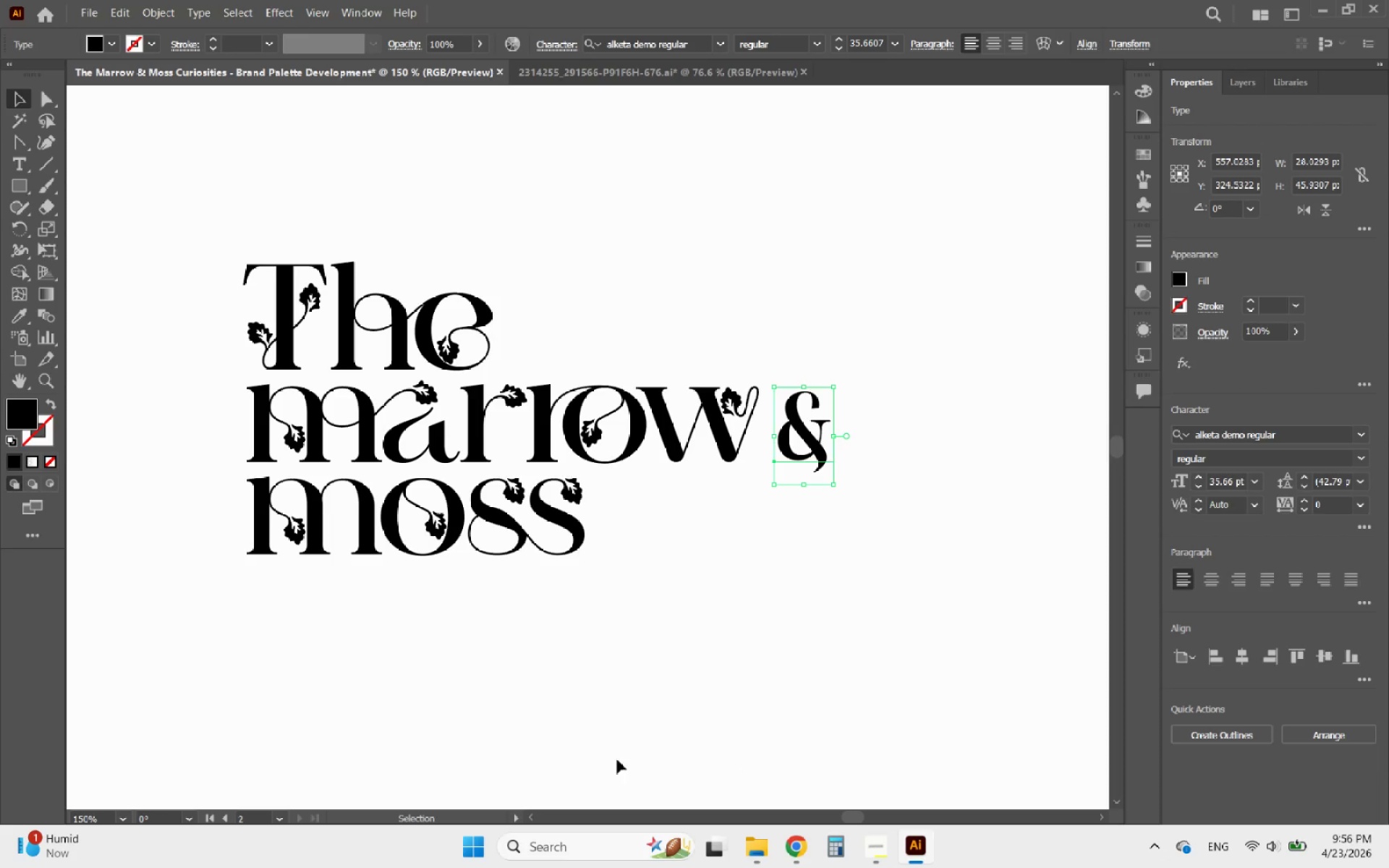 
scroll: coordinate [654, 603], scroll_direction: up, amount: 1.0
 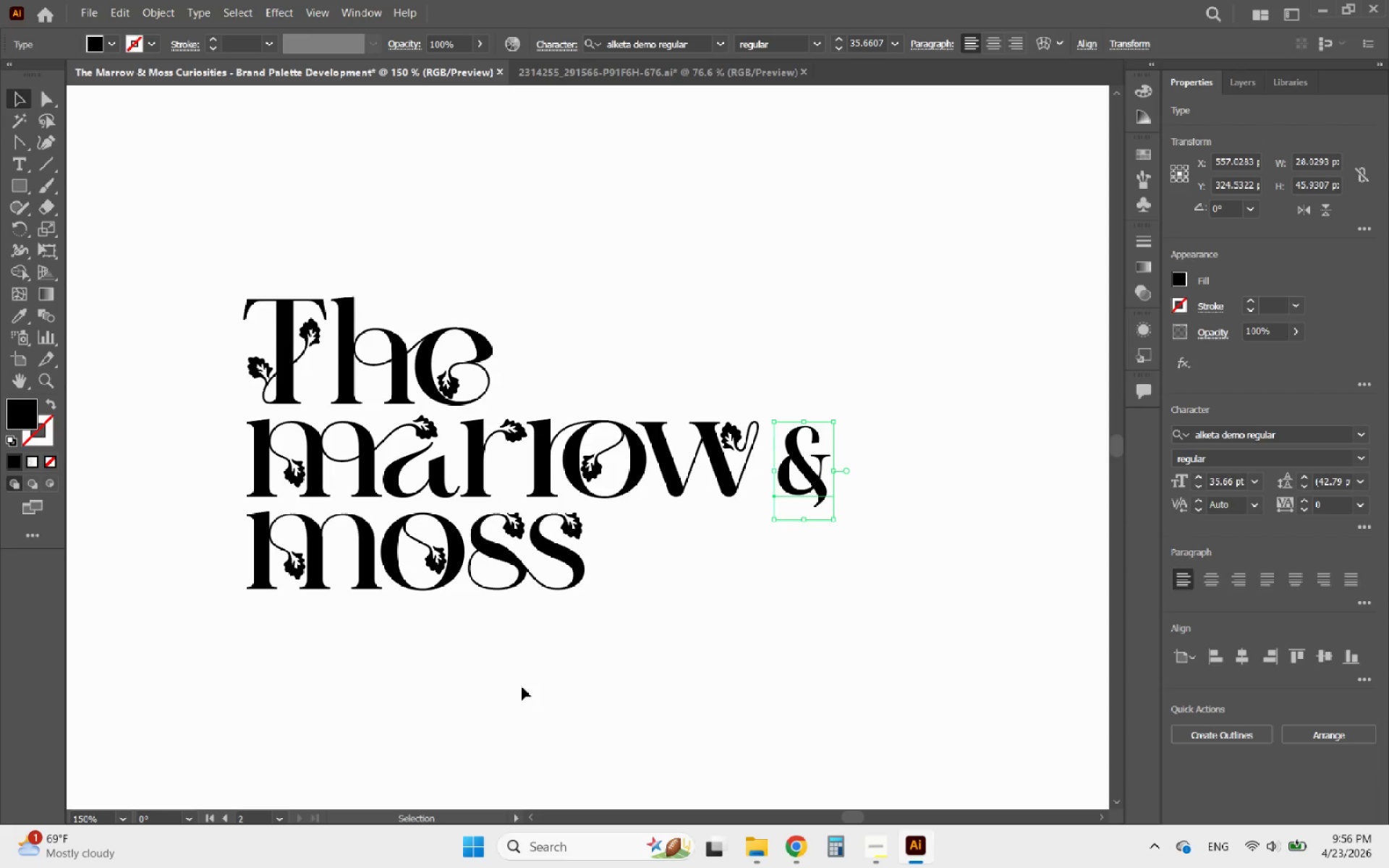 
wait(41.55)
 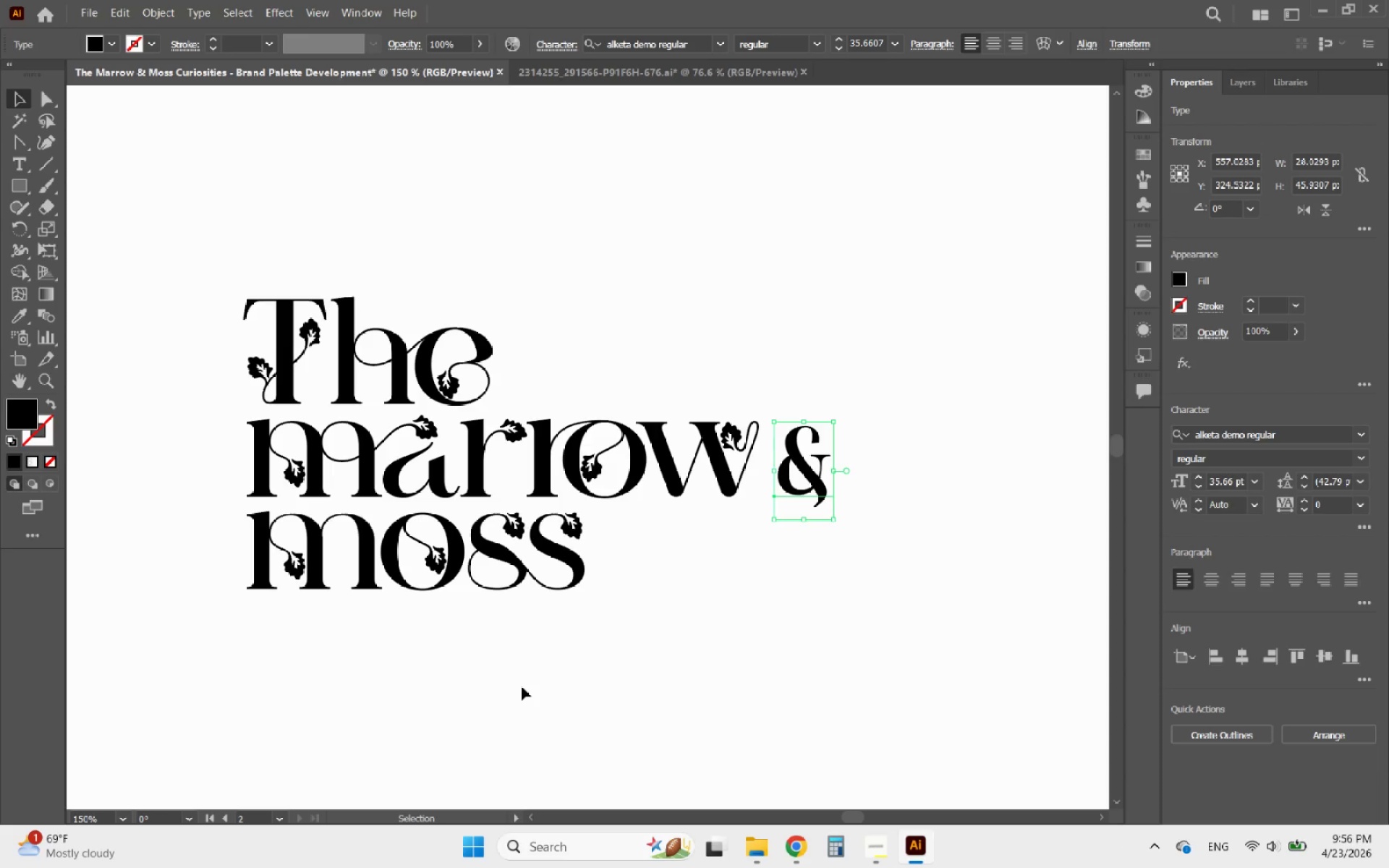 
hold_key(key=AltLeft, duration=0.62)
 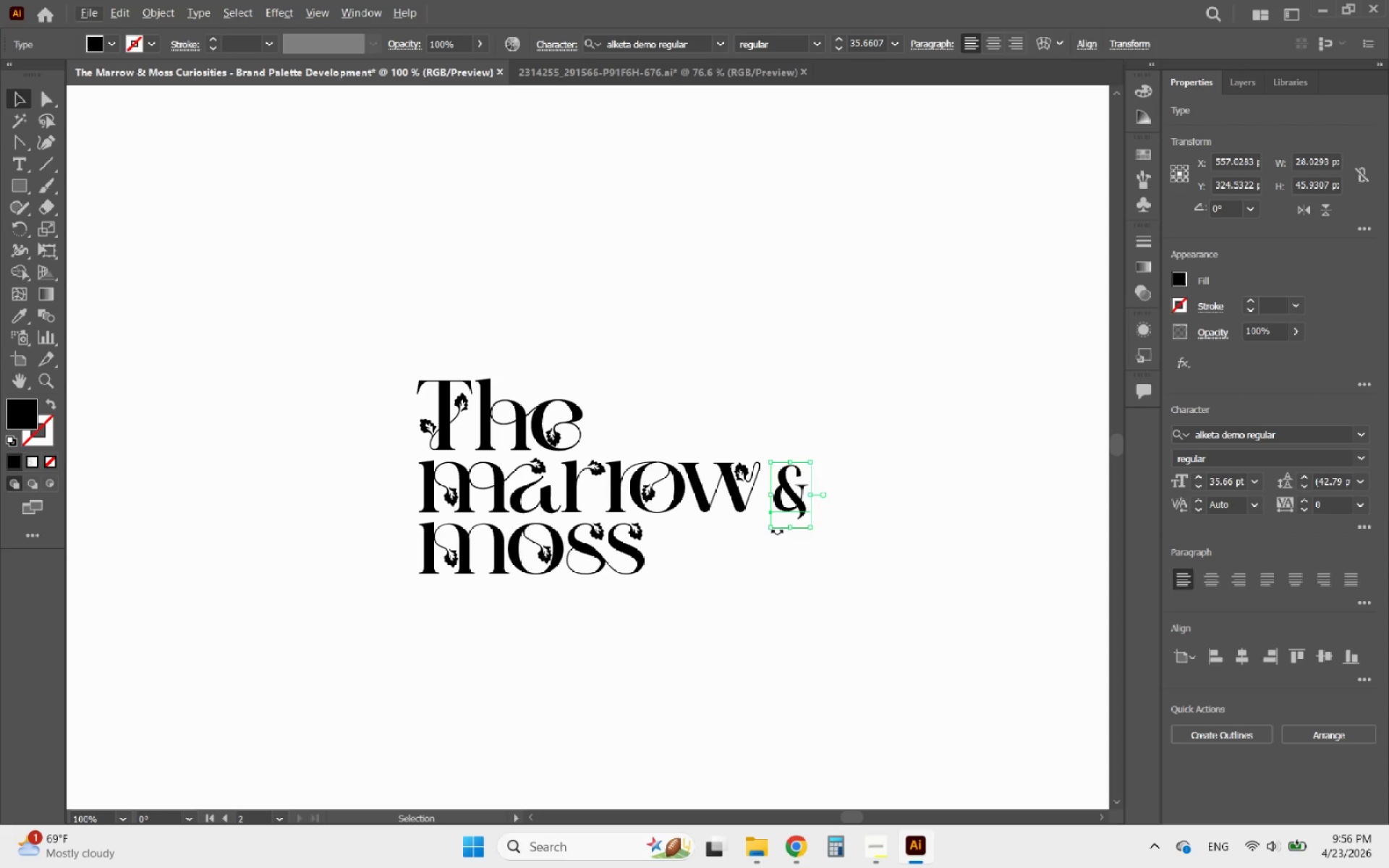 
key(Alt+AltLeft)
 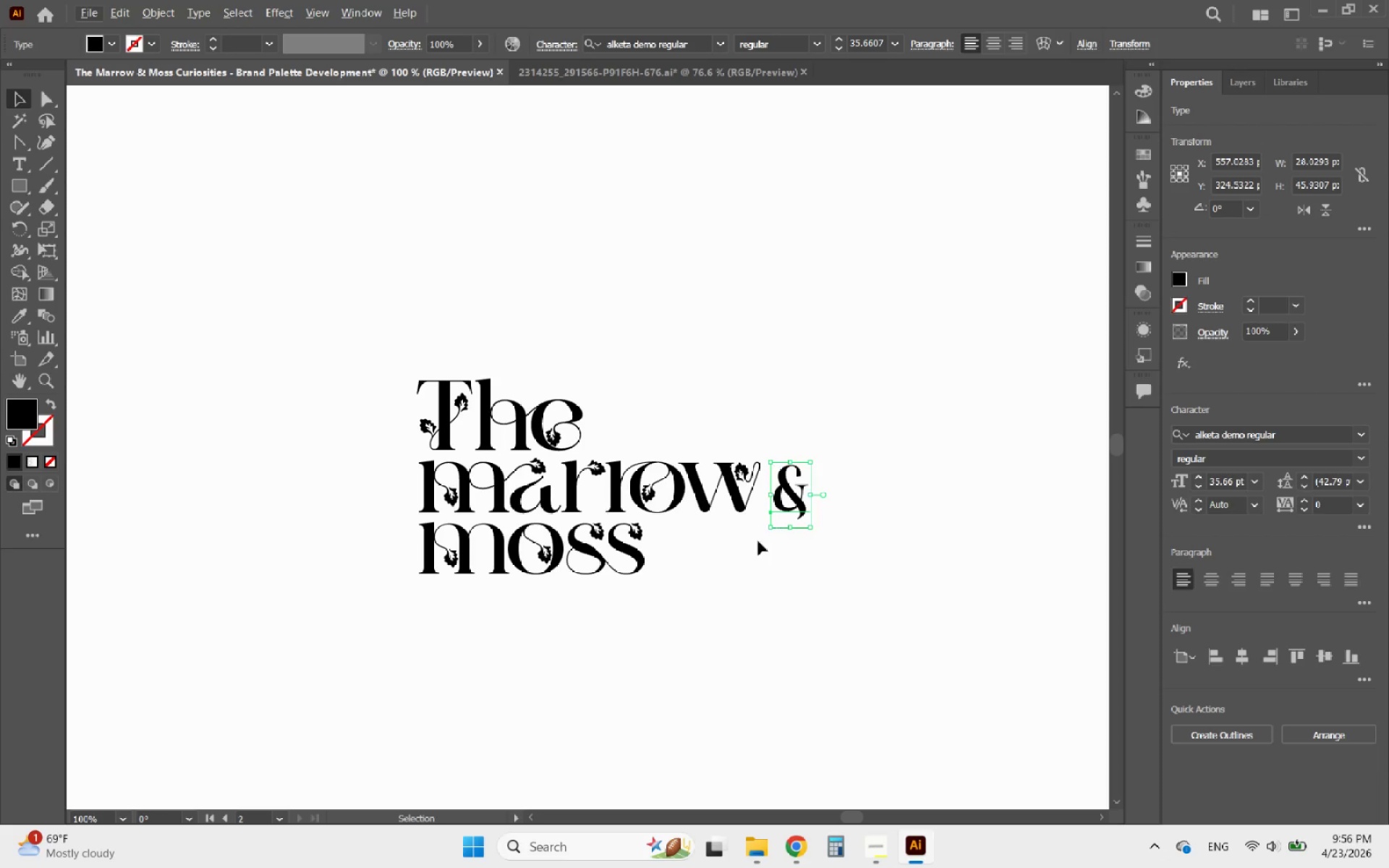 
scroll: coordinate [763, 539], scroll_direction: none, amount: 0.0
 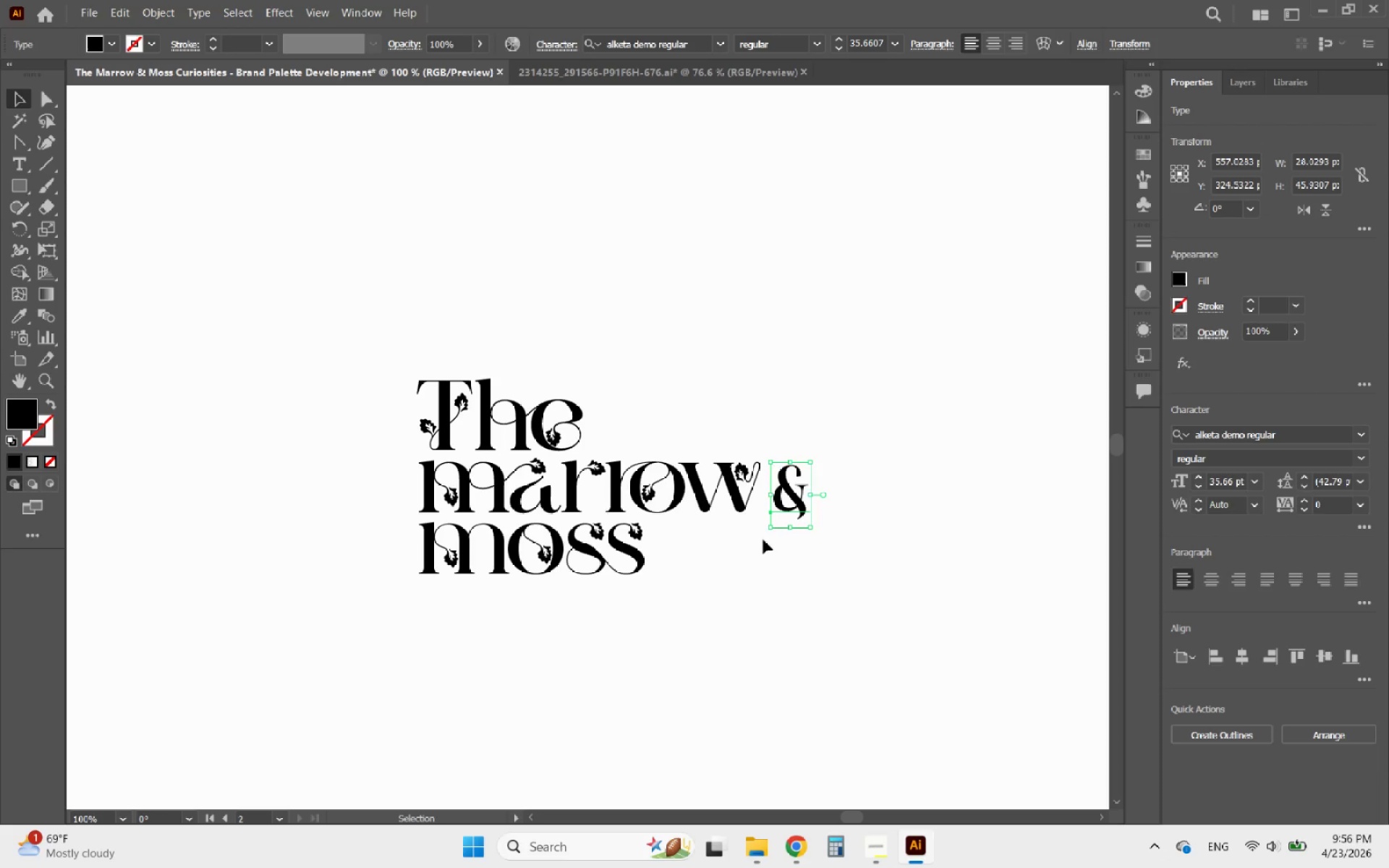 
hold_key(key=AltLeft, duration=0.75)
scroll: coordinate [715, 538], scroll_direction: up, amount: 1.0
 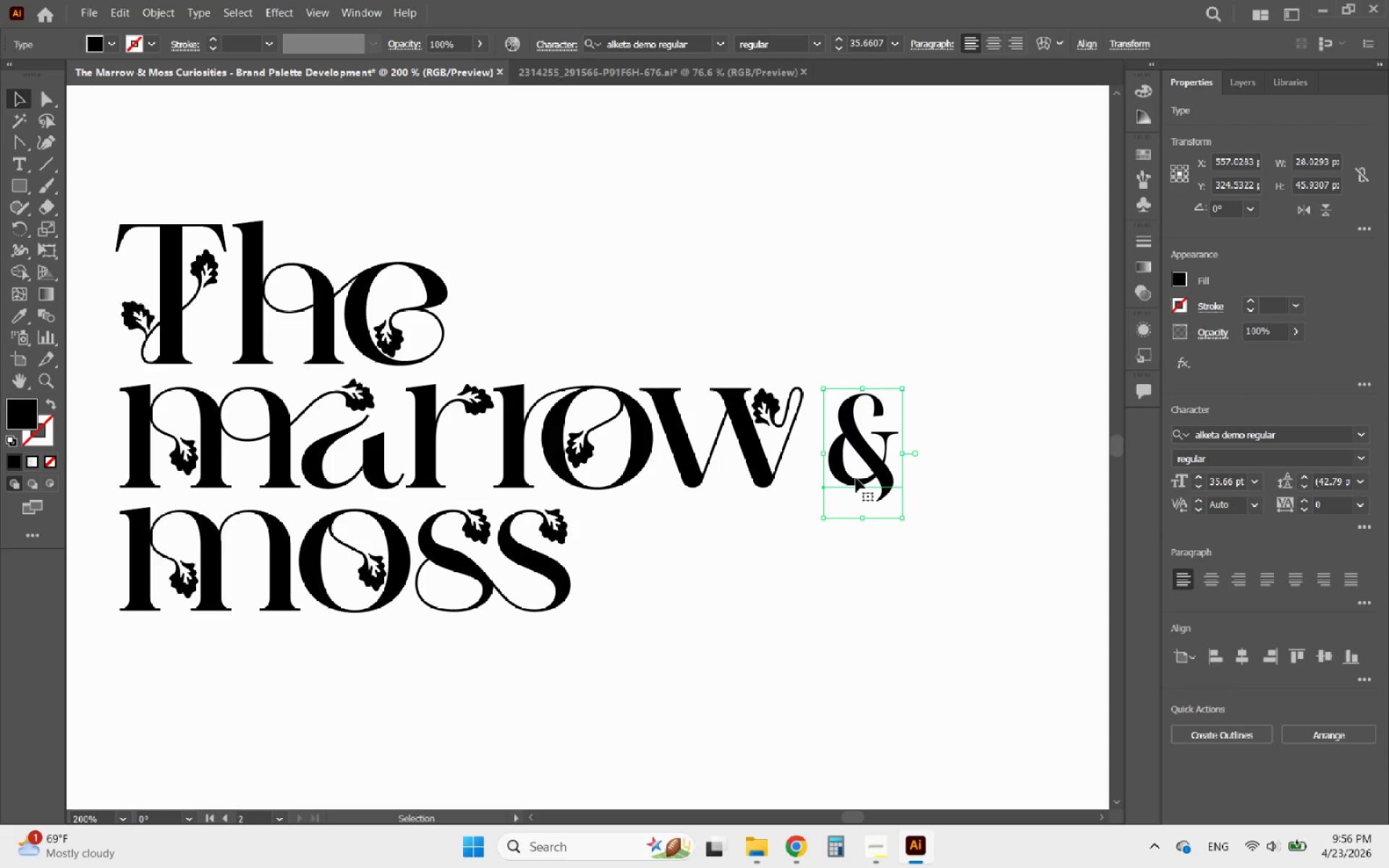 
left_click_drag(start_coordinate=[849, 474], to_coordinate=[717, 464])
 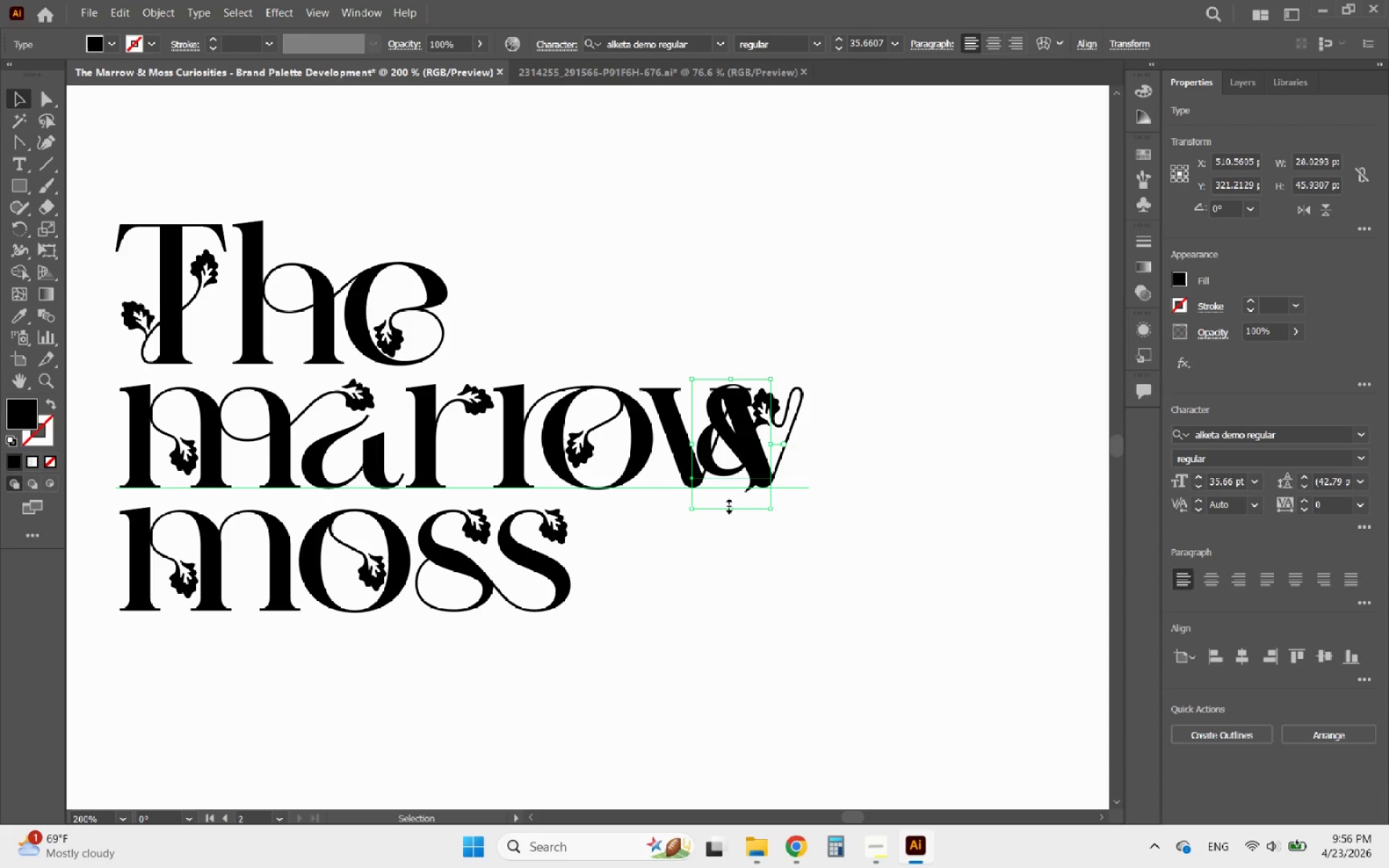 
hold_key(key=ShiftLeft, duration=2.73)
left_click_drag(start_coordinate=[727, 504], to_coordinate=[723, 527])
 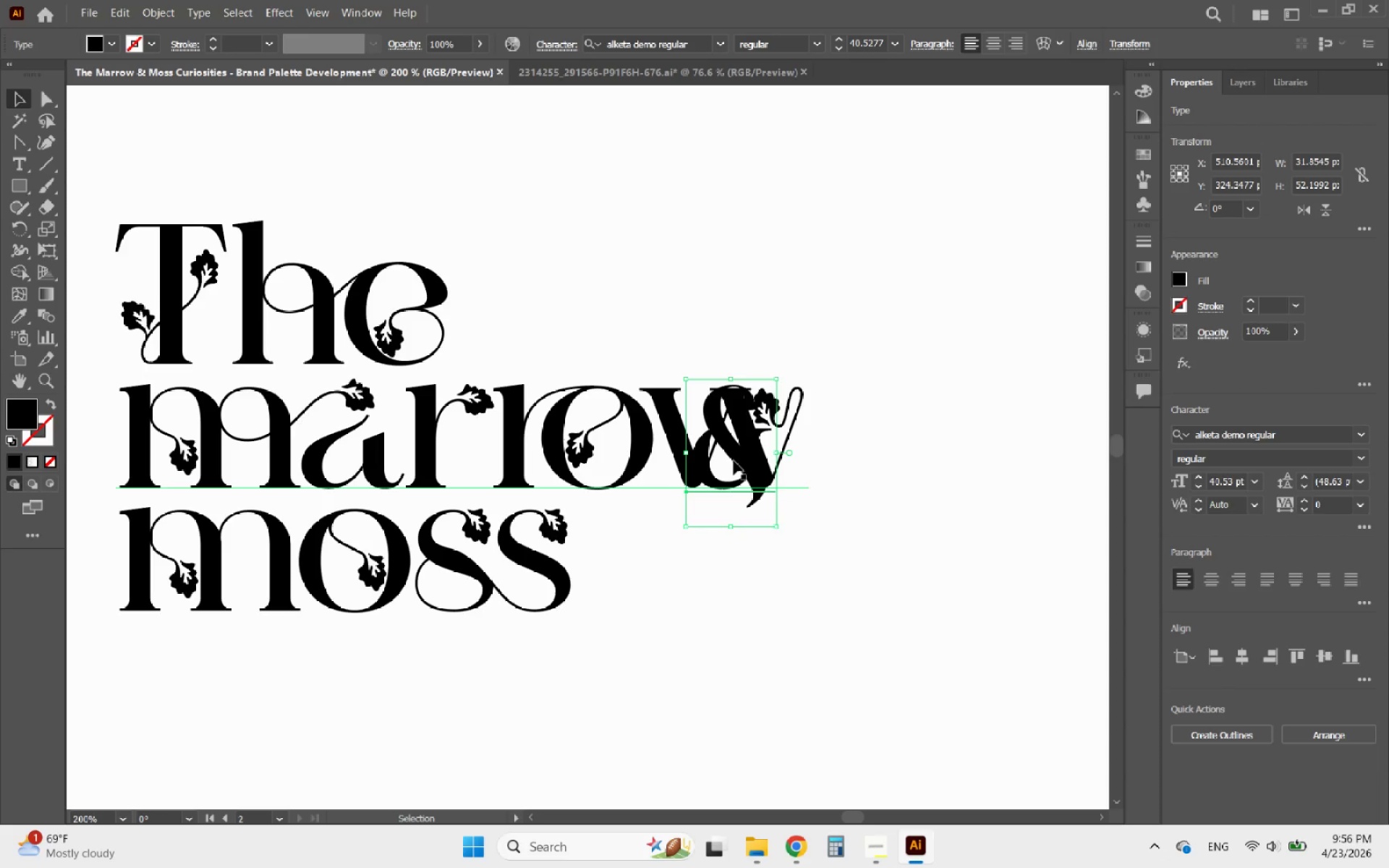 
left_click_drag(start_coordinate=[742, 459], to_coordinate=[798, 451])
 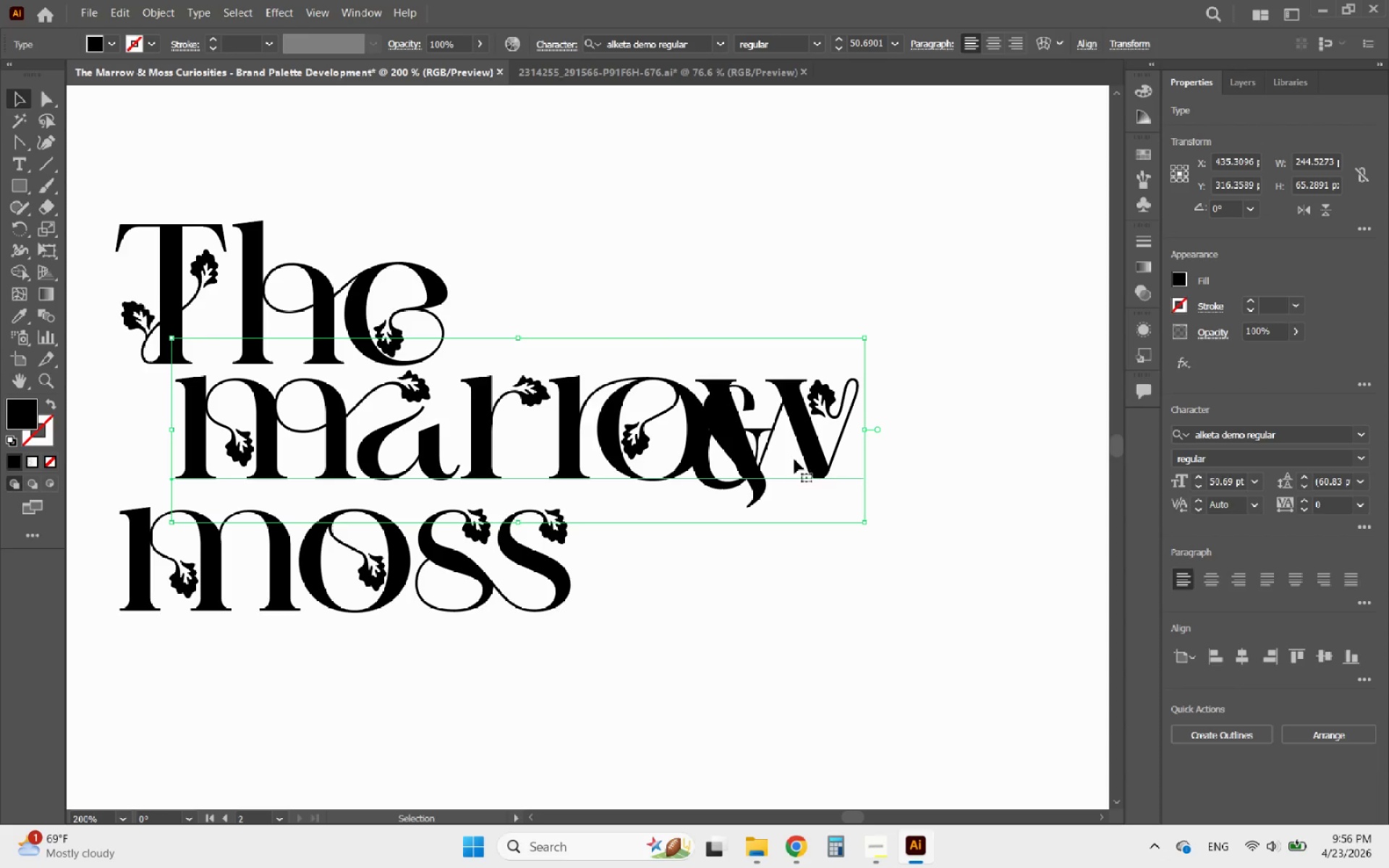 
key(Control+ControlLeft)
 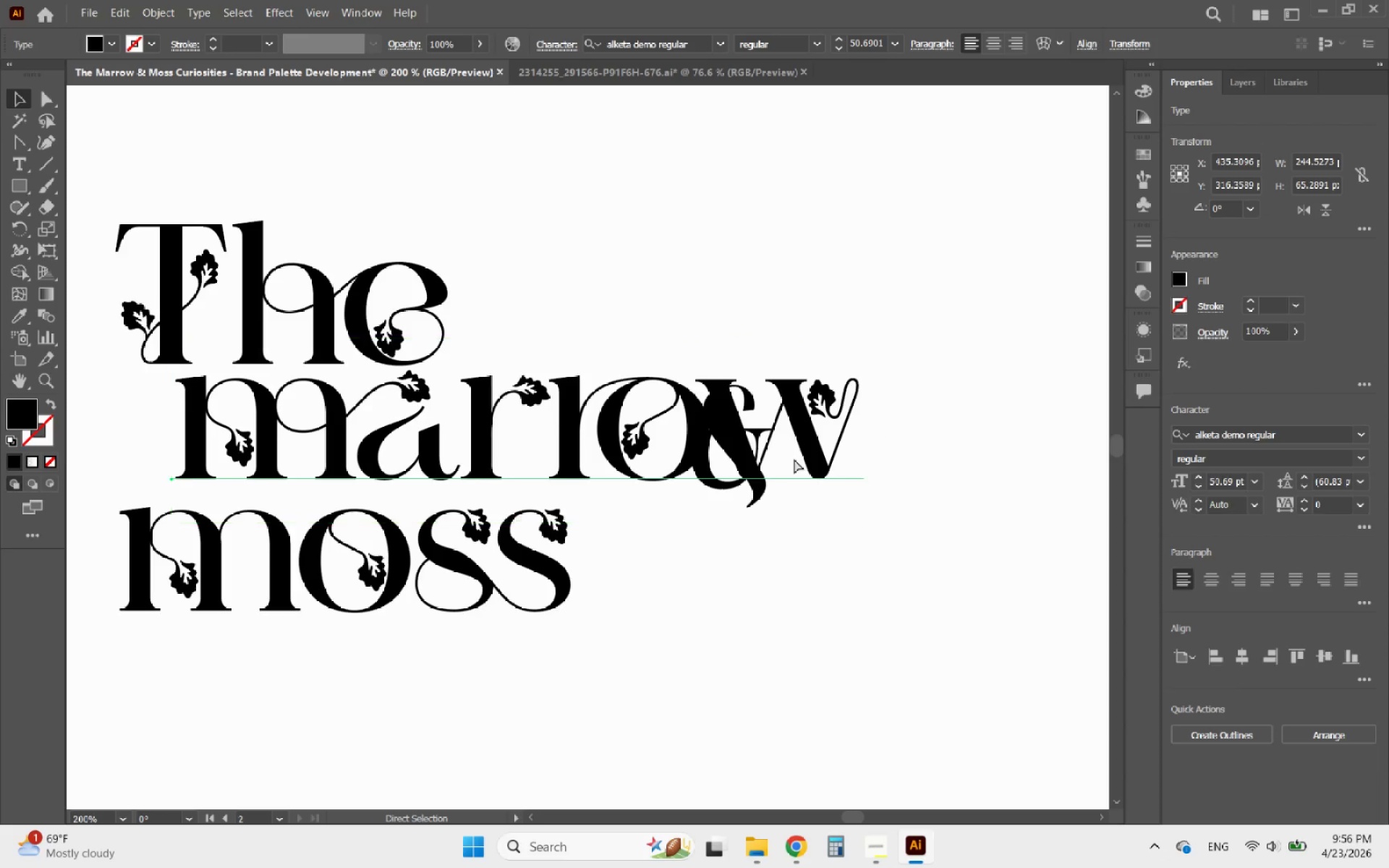 
key(Control+Z)
 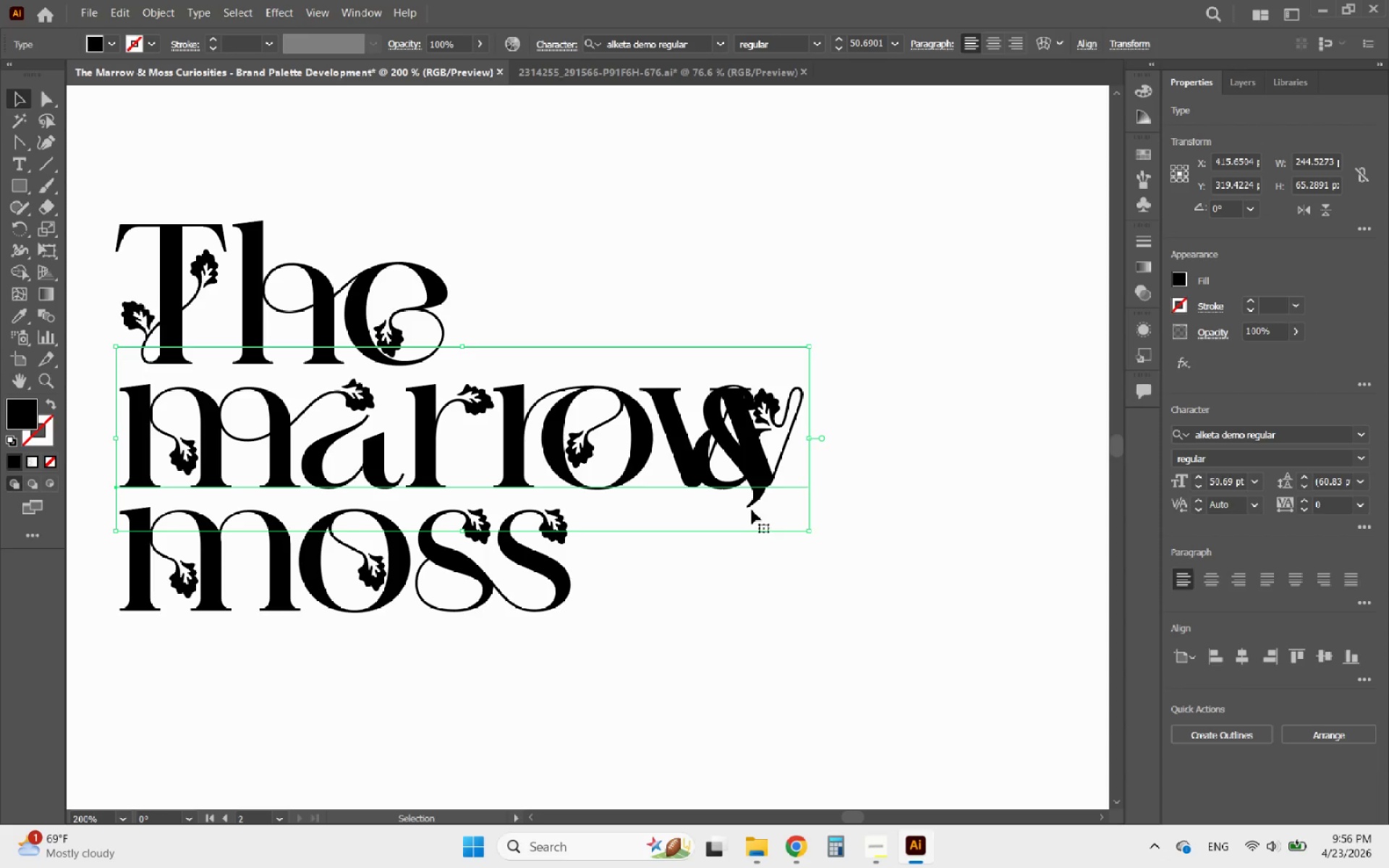 
left_click_drag(start_coordinate=[844, 608], to_coordinate=[681, 339])
 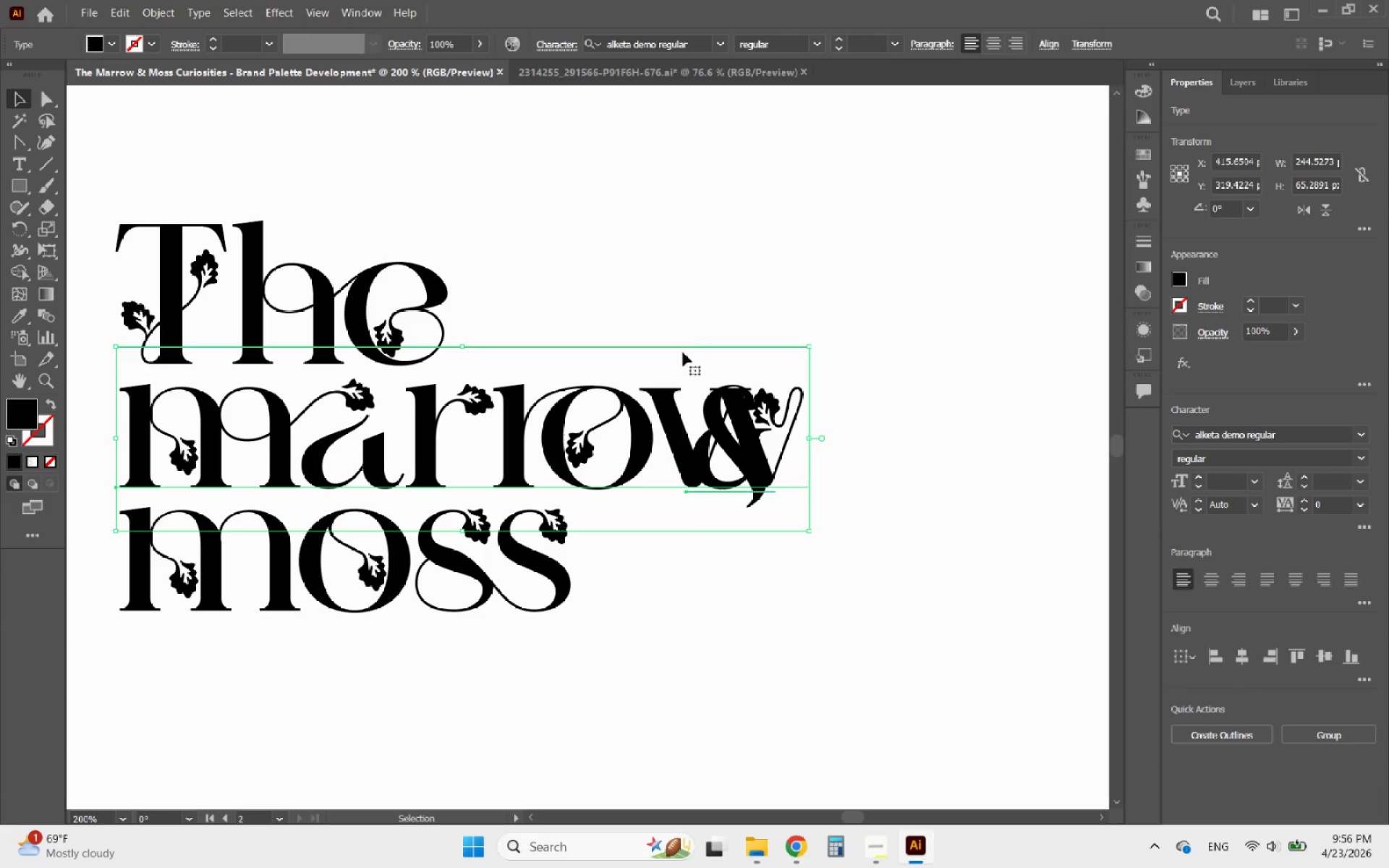 
hold_key(key=ShiftLeft, duration=0.84)
left_click([661, 417])
 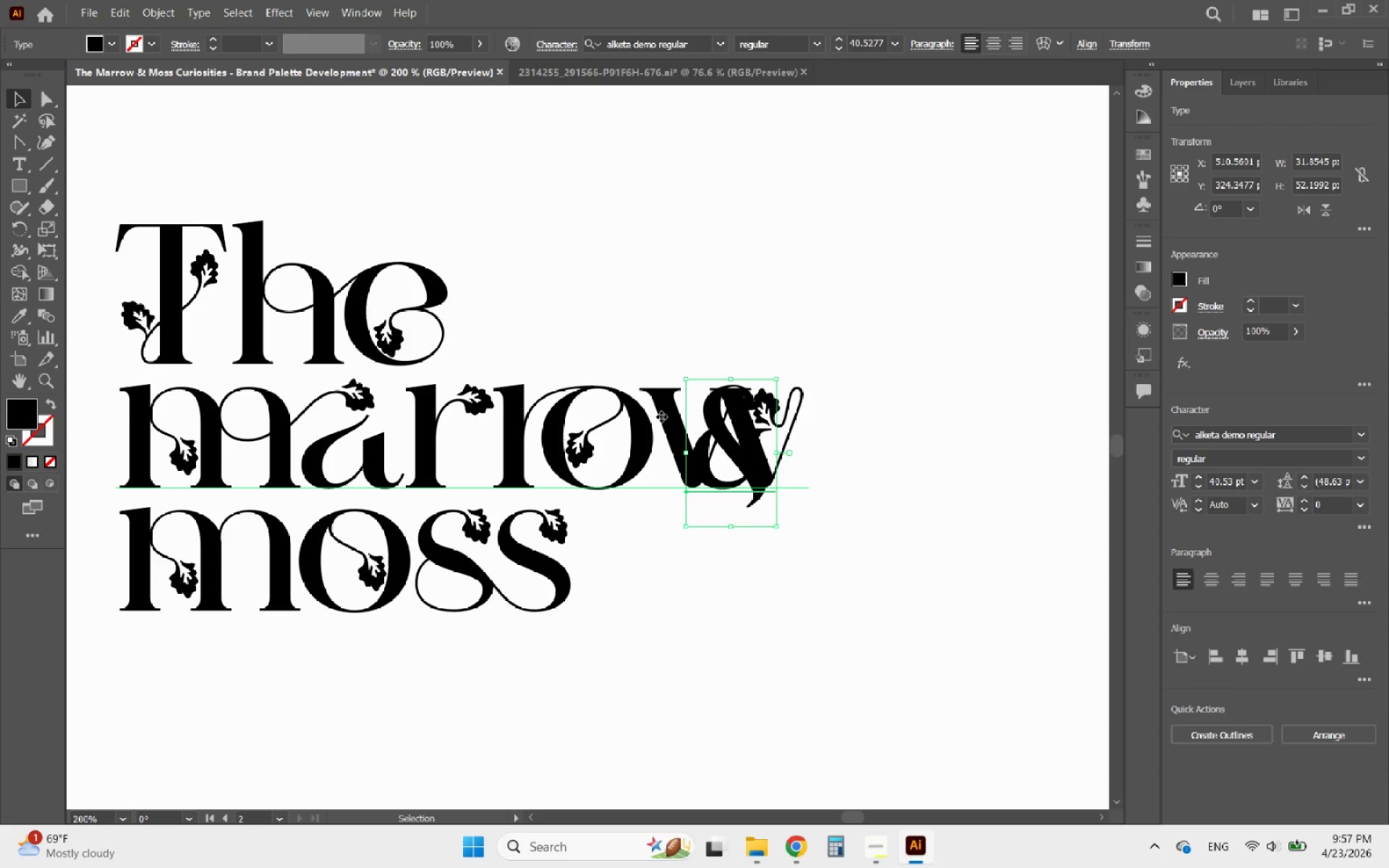 
hold_key(key=ArrowRight, duration=1.5)
 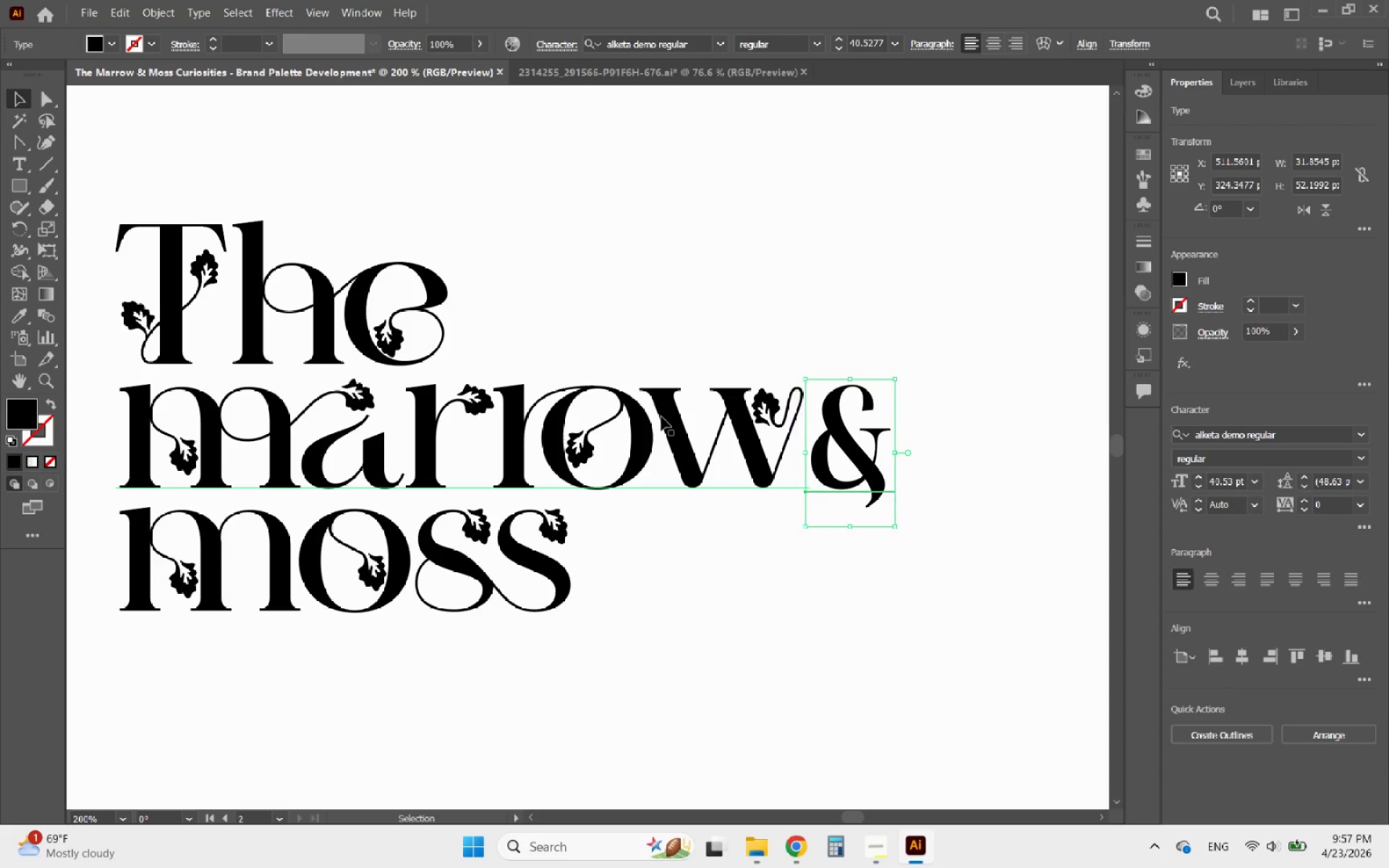 
hold_key(key=ArrowRight, duration=0.55)
 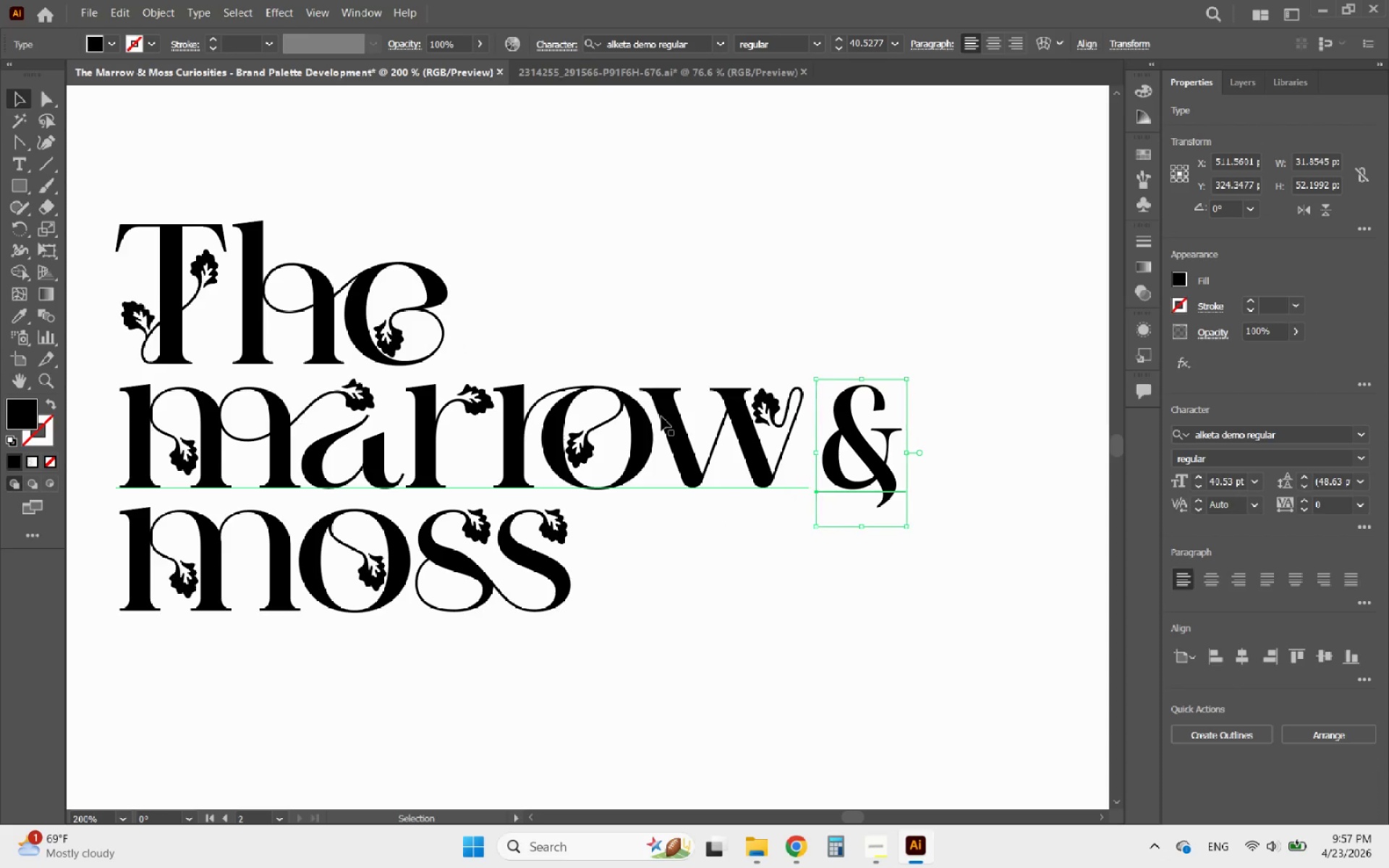 
key(ArrowRight)
 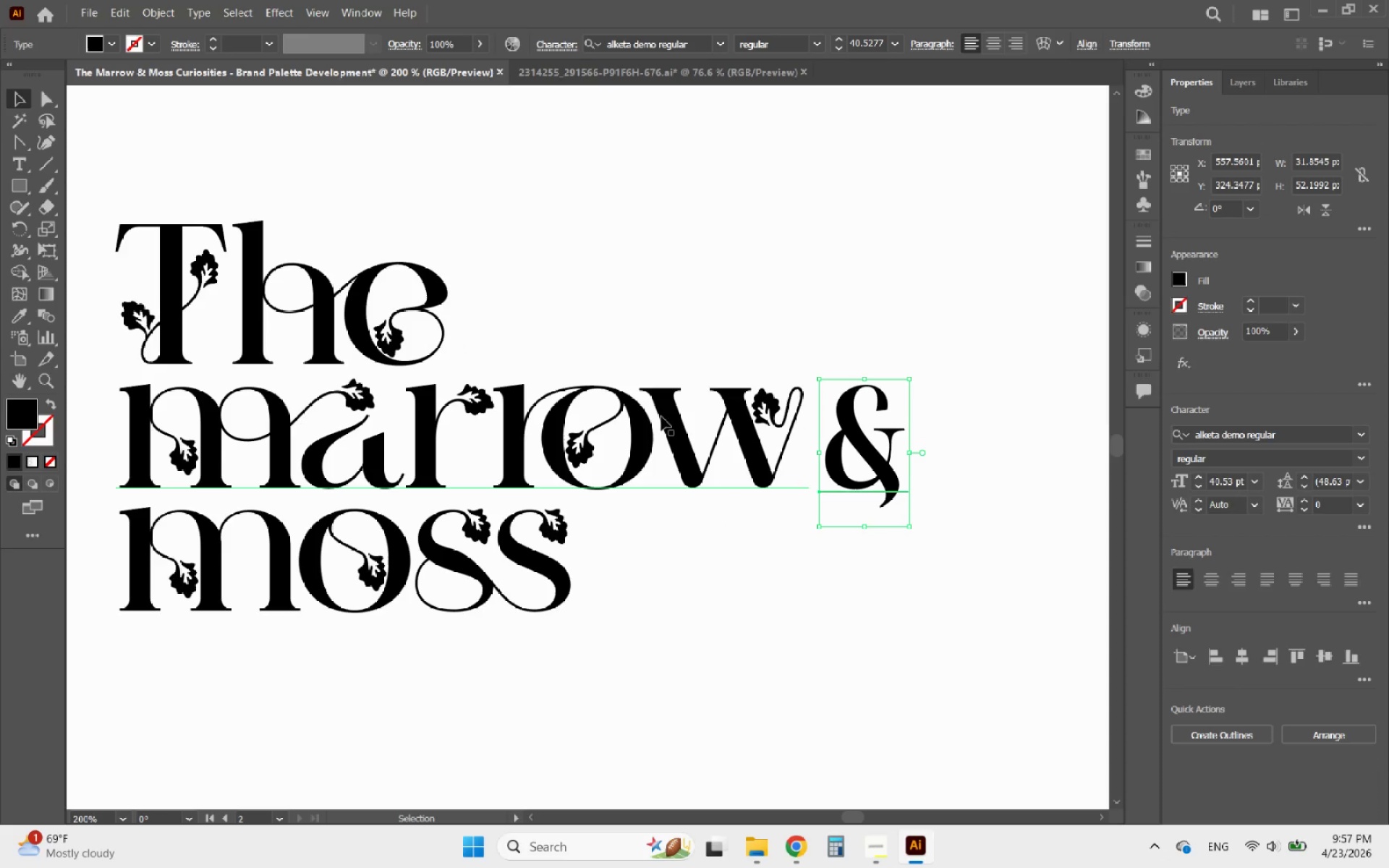 
key(ArrowRight)
 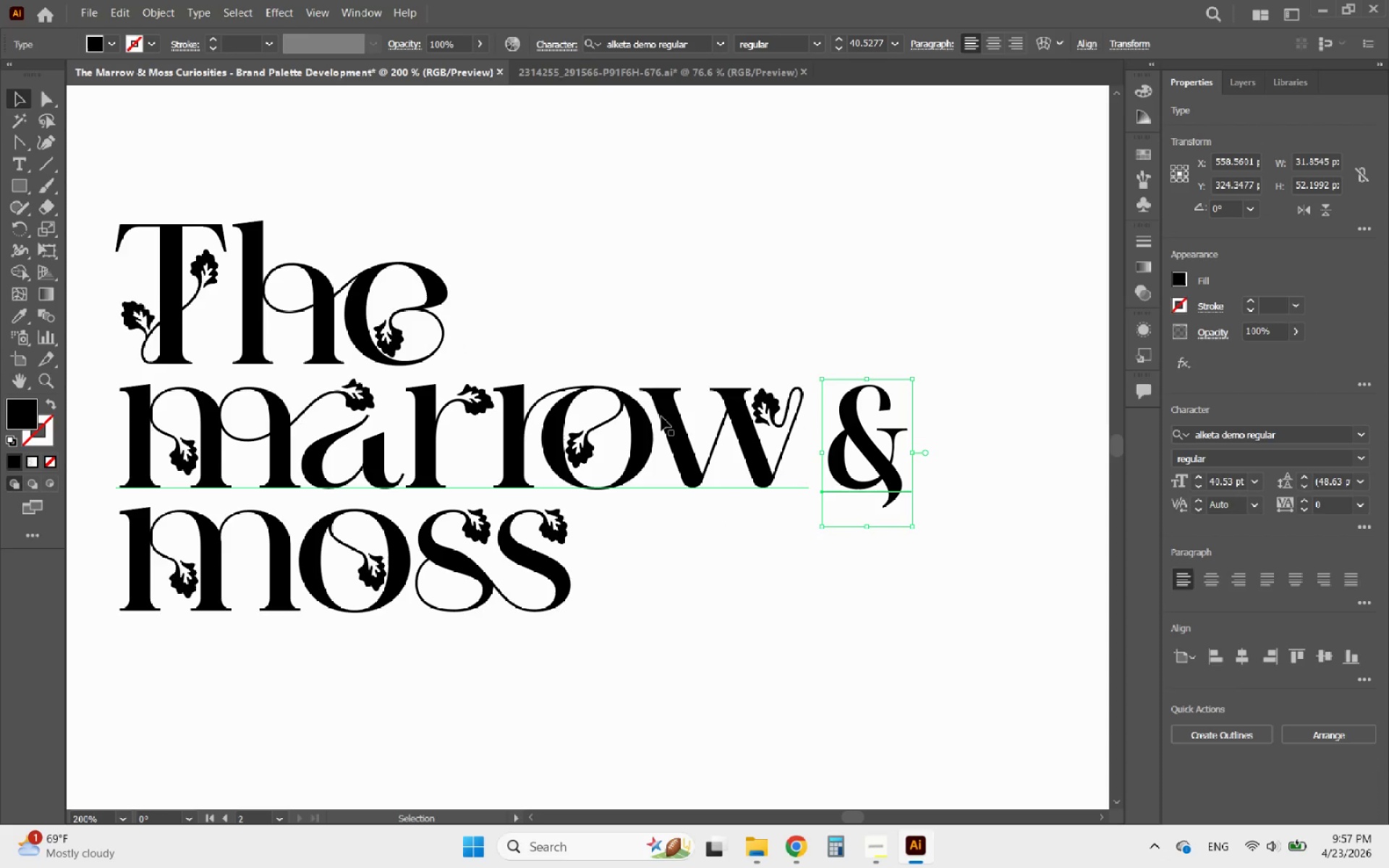 
key(ArrowRight)
 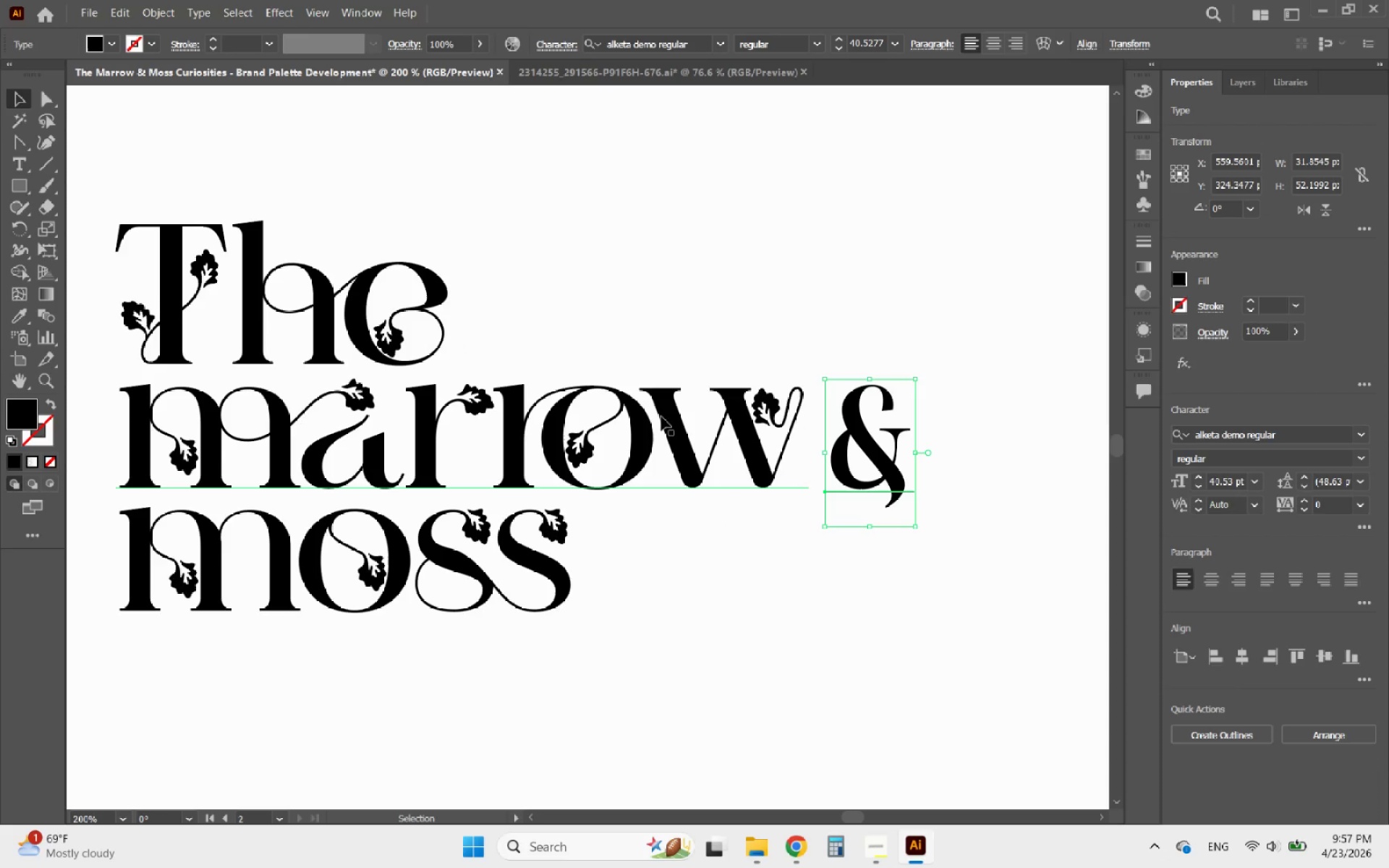 
hold_key(key=AltLeft, duration=1.53)
scroll: coordinate [666, 454], scroll_direction: down, amount: 2.0
 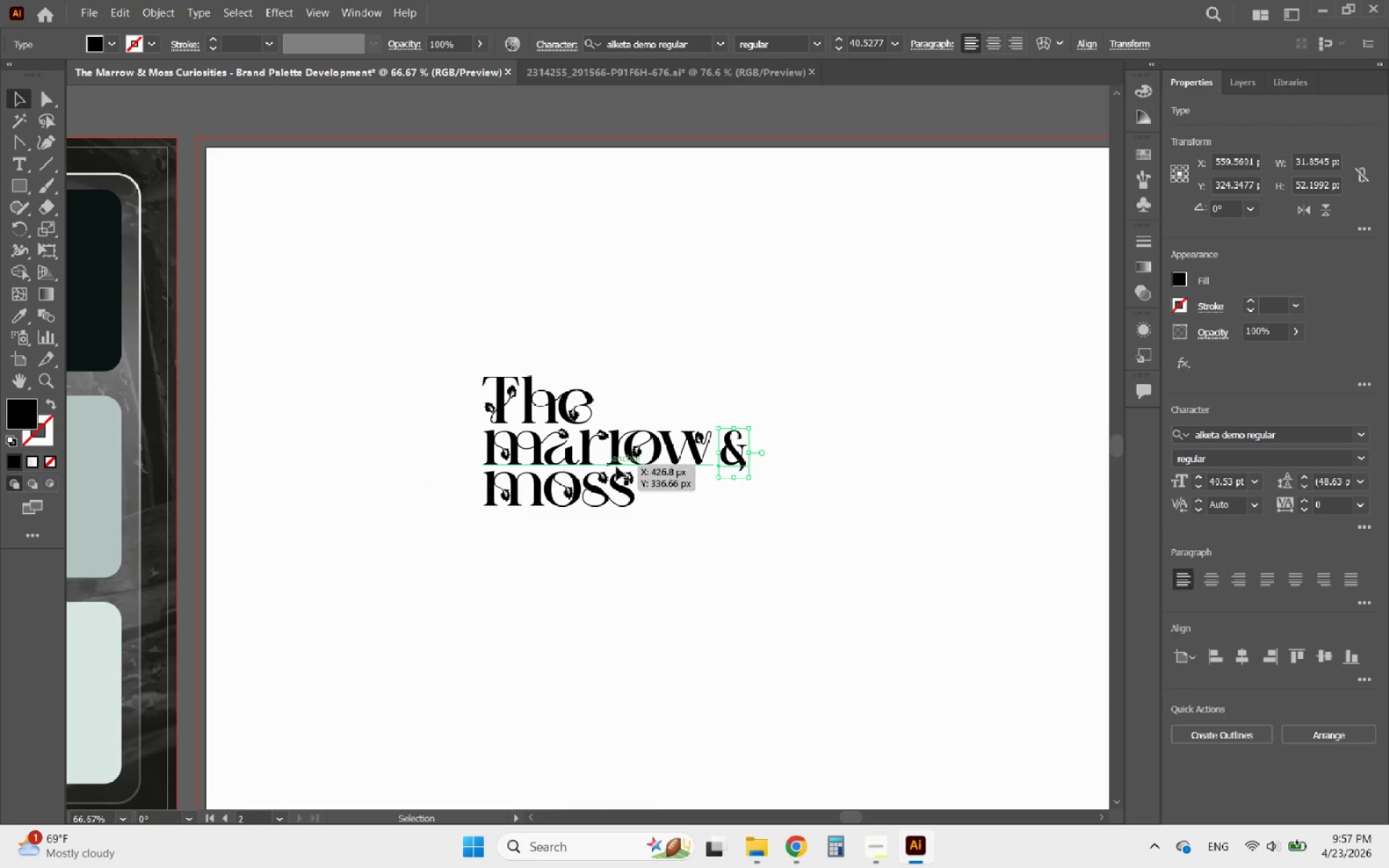 
hold_key(key=AltLeft, duration=0.86)
scroll: coordinate [679, 451], scroll_direction: up, amount: 2.0
 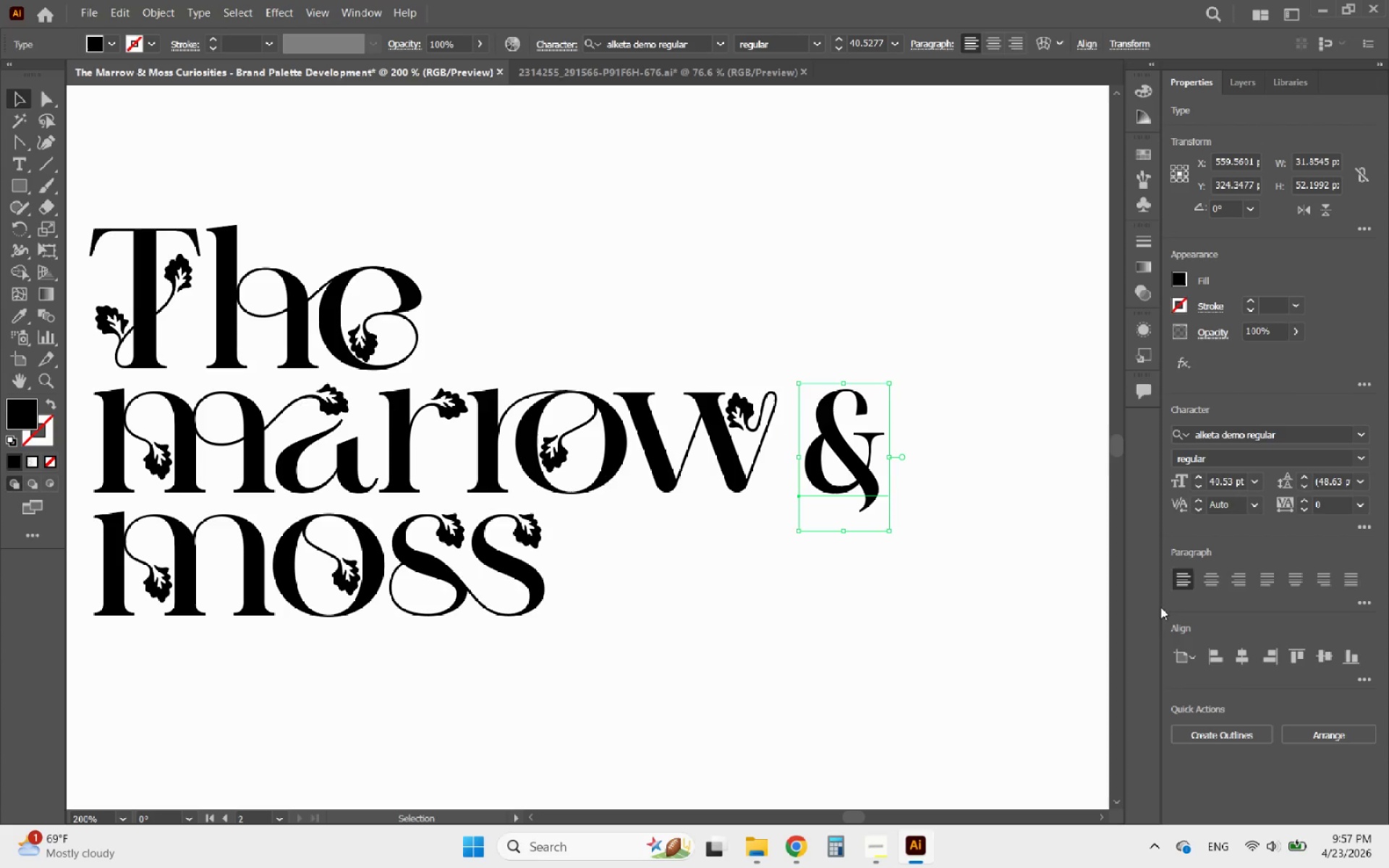 
left_click([1199, 739])
 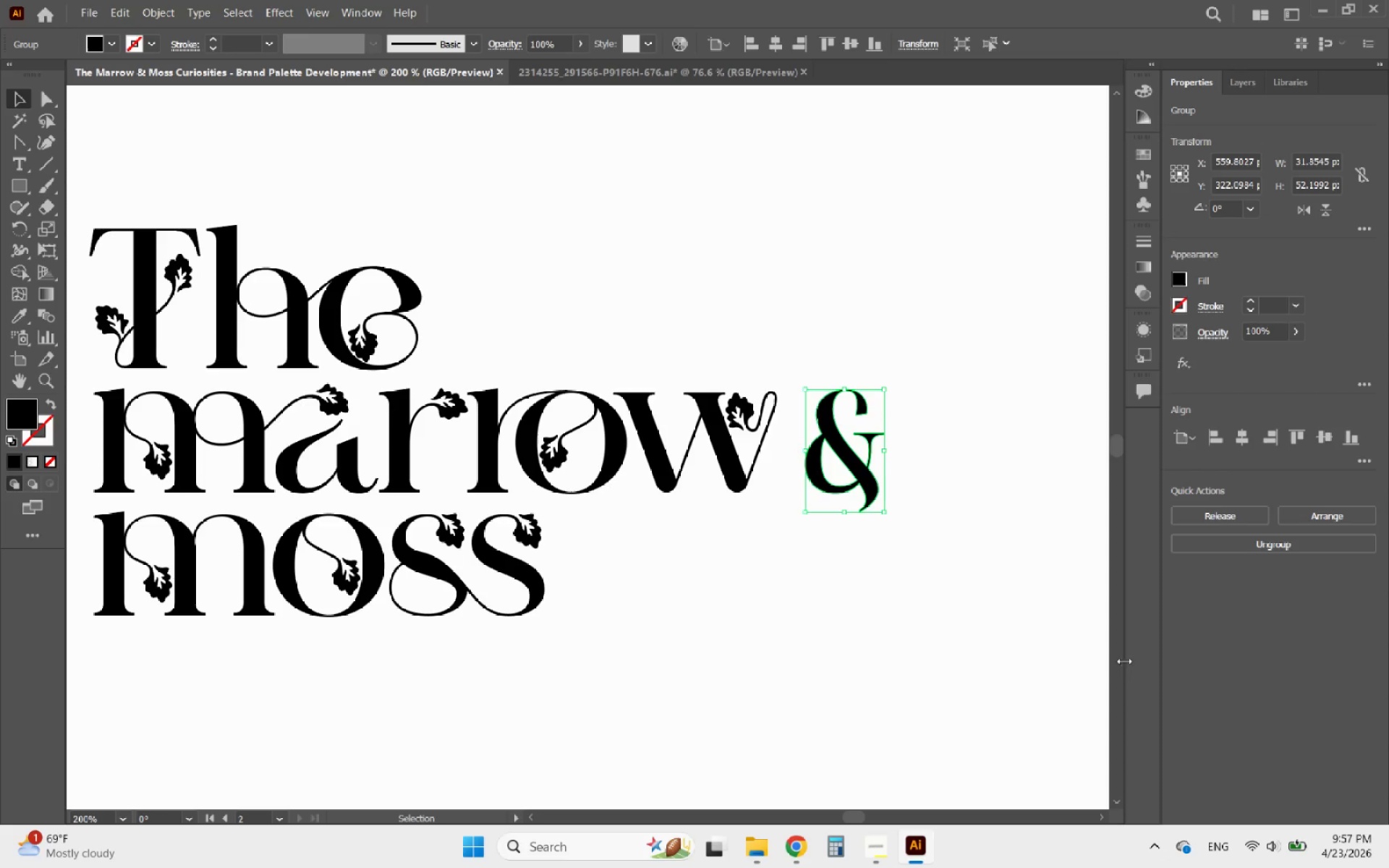 
hold_key(key=AltLeft, duration=0.67)
scroll: coordinate [925, 406], scroll_direction: up, amount: 3.0
 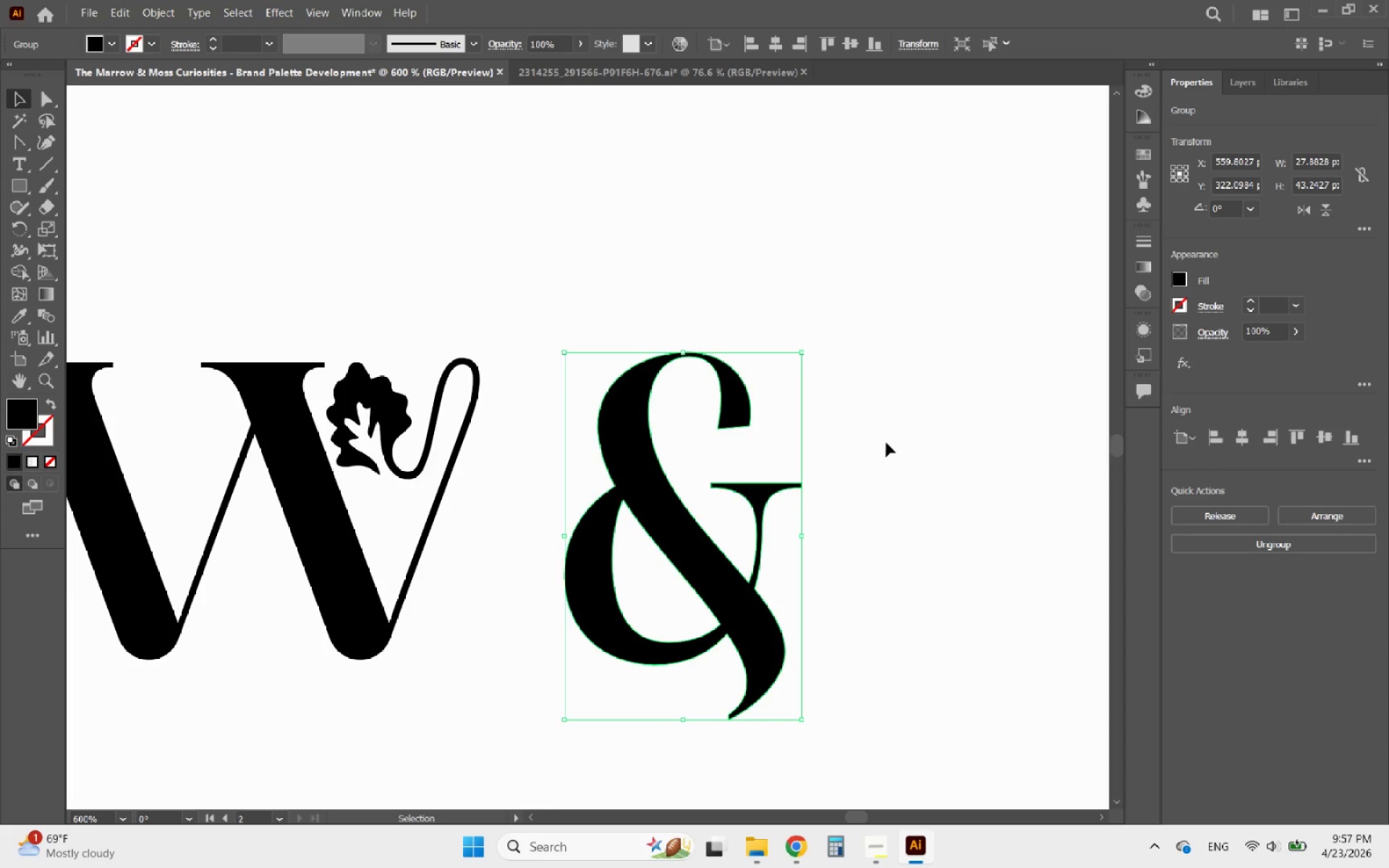 
hold_key(key=AltLeft, duration=1.33)
scroll: coordinate [763, 501], scroll_direction: up, amount: 2.0
 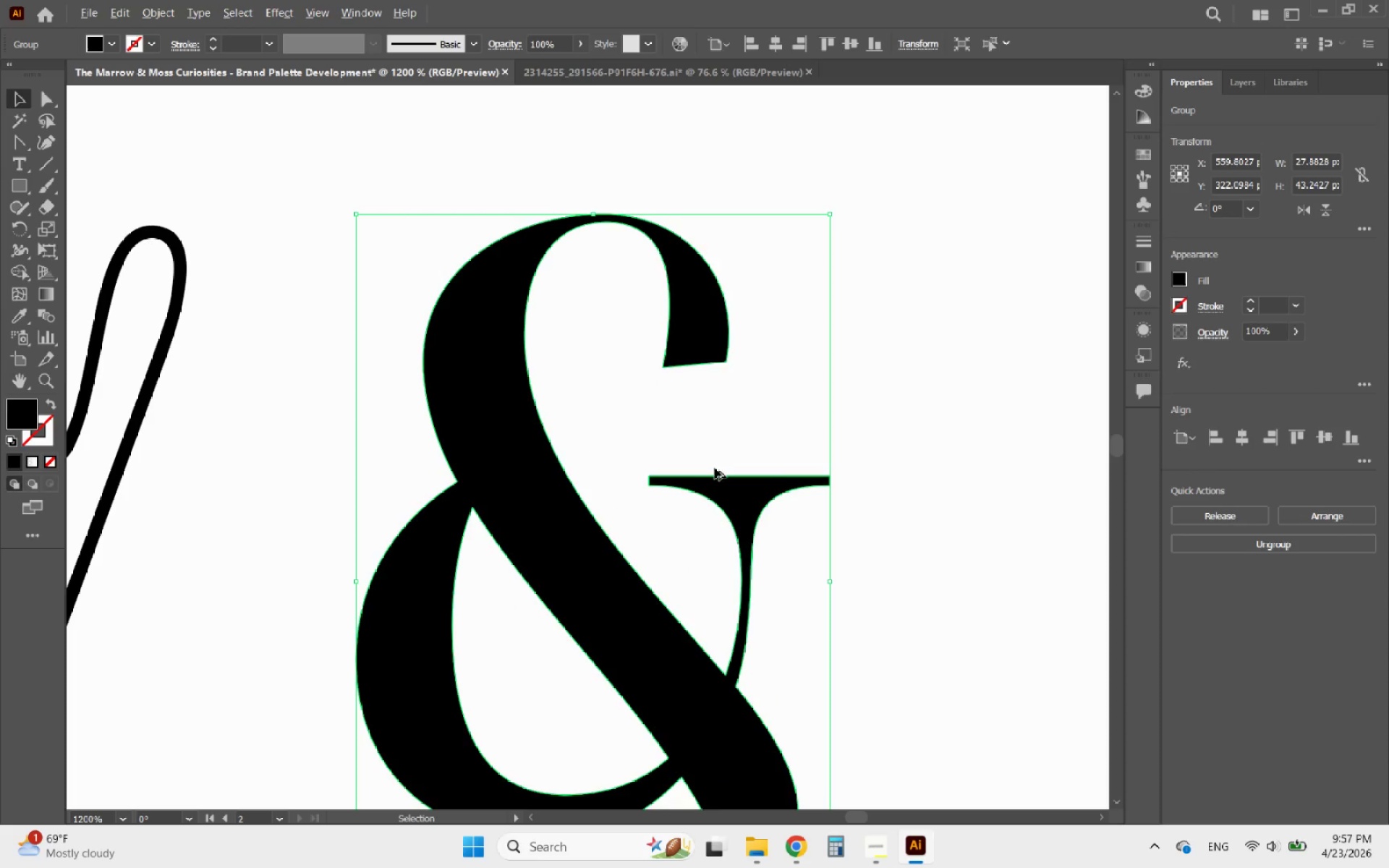 
scroll: coordinate [629, 390], scroll_direction: down, amount: 1.0
 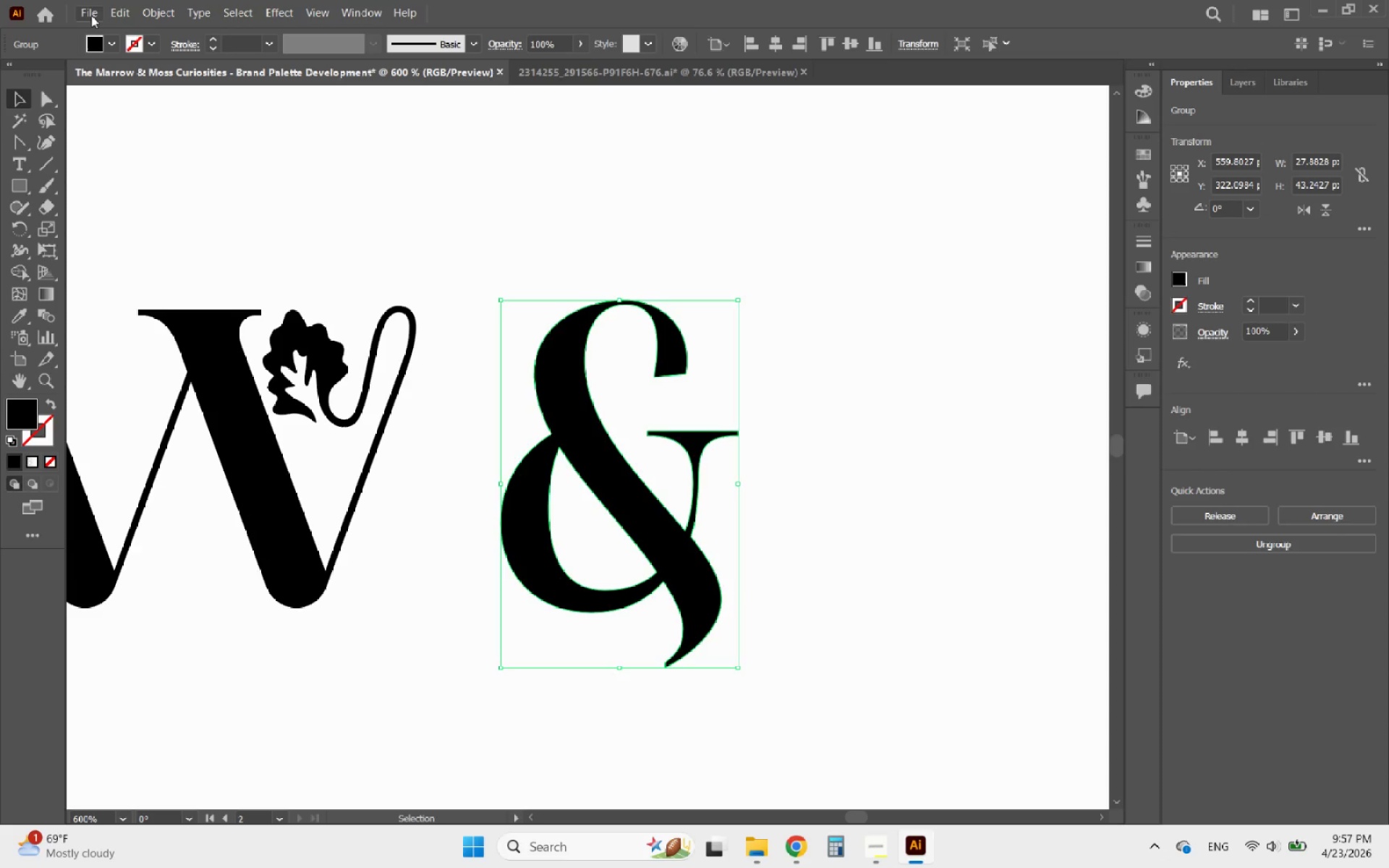 
left_click([162, 21])
 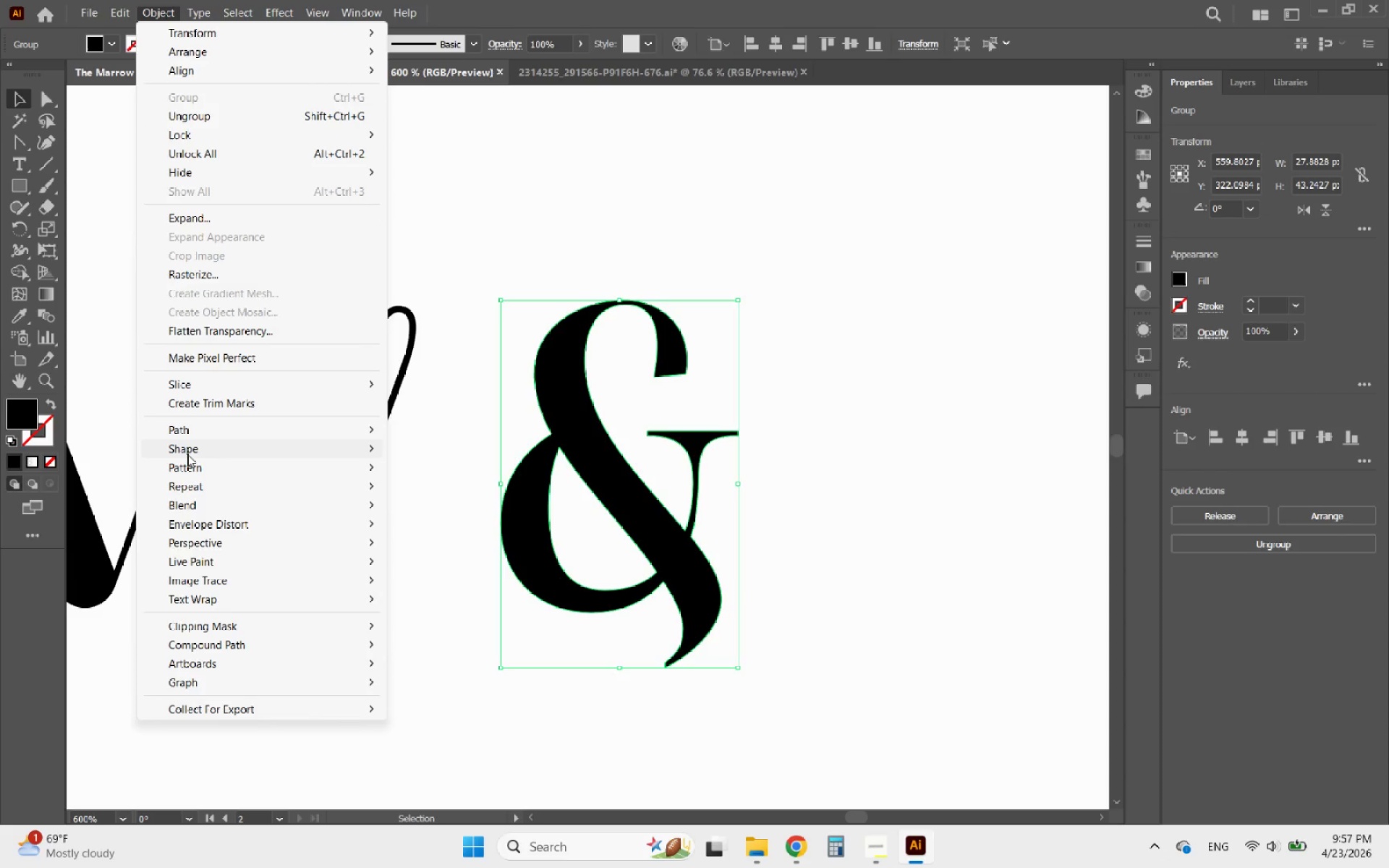 
left_click([191, 433])
 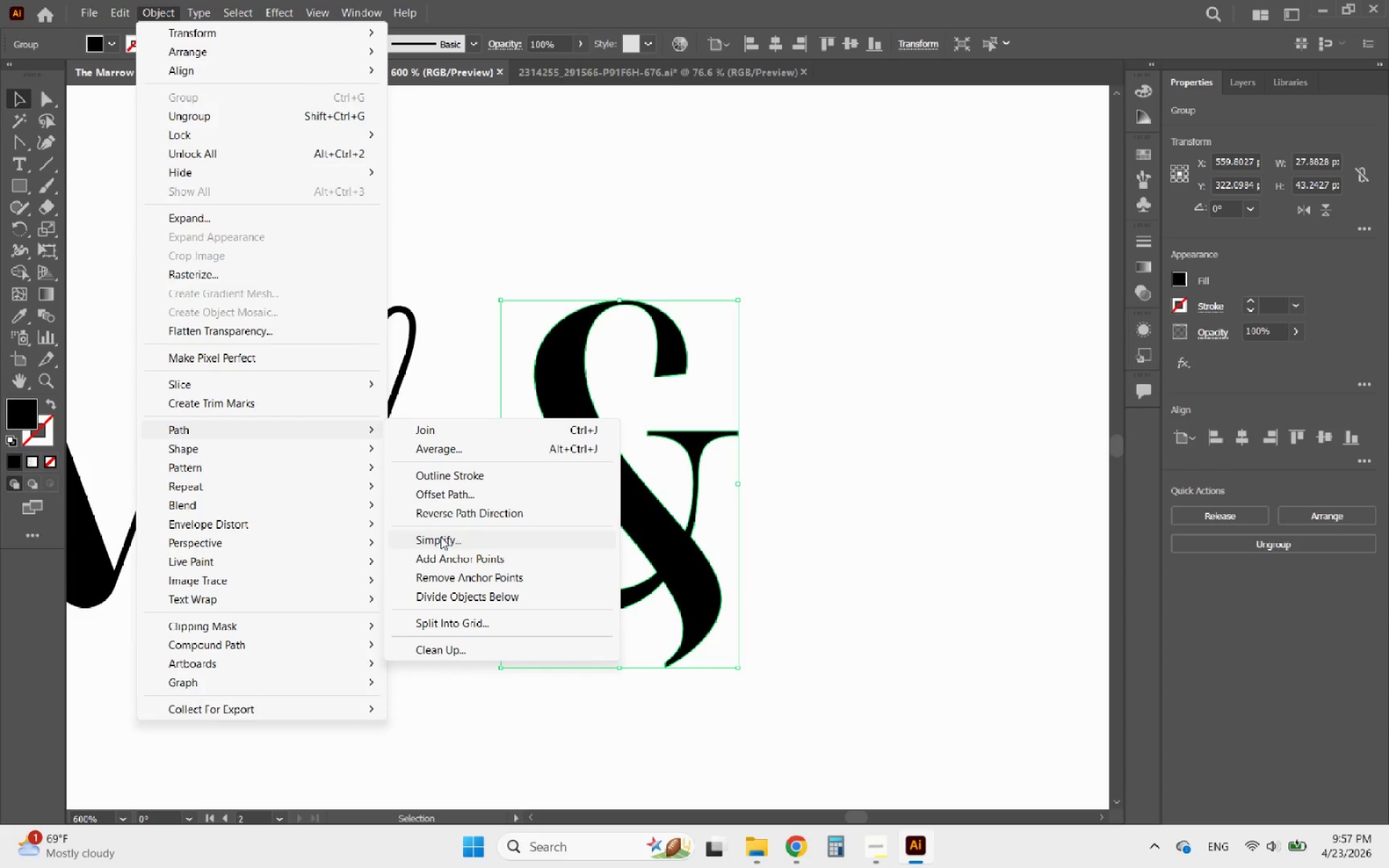 
left_click([445, 495])
 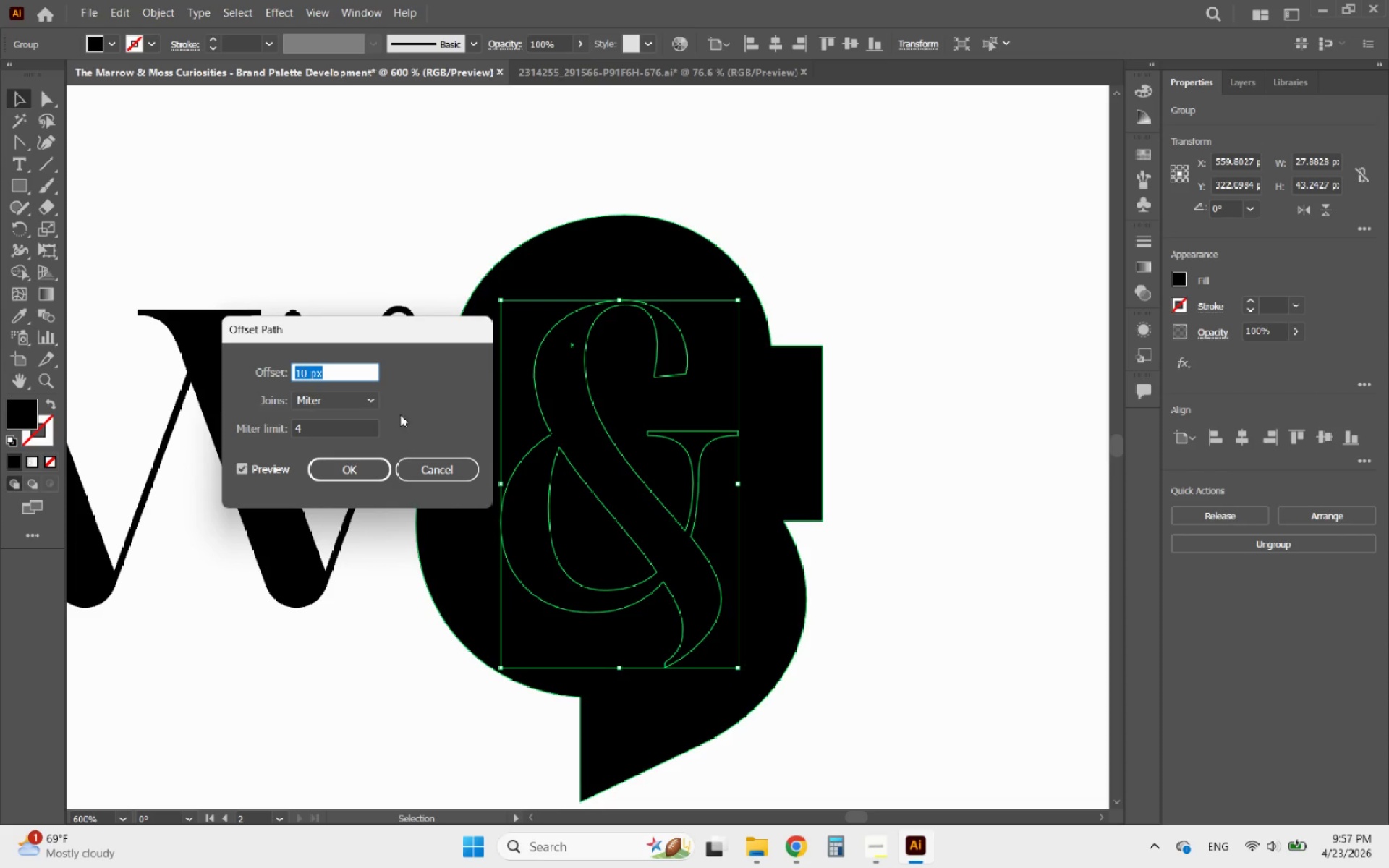 
scroll: coordinate [342, 370], scroll_direction: down, amount: 9.0
 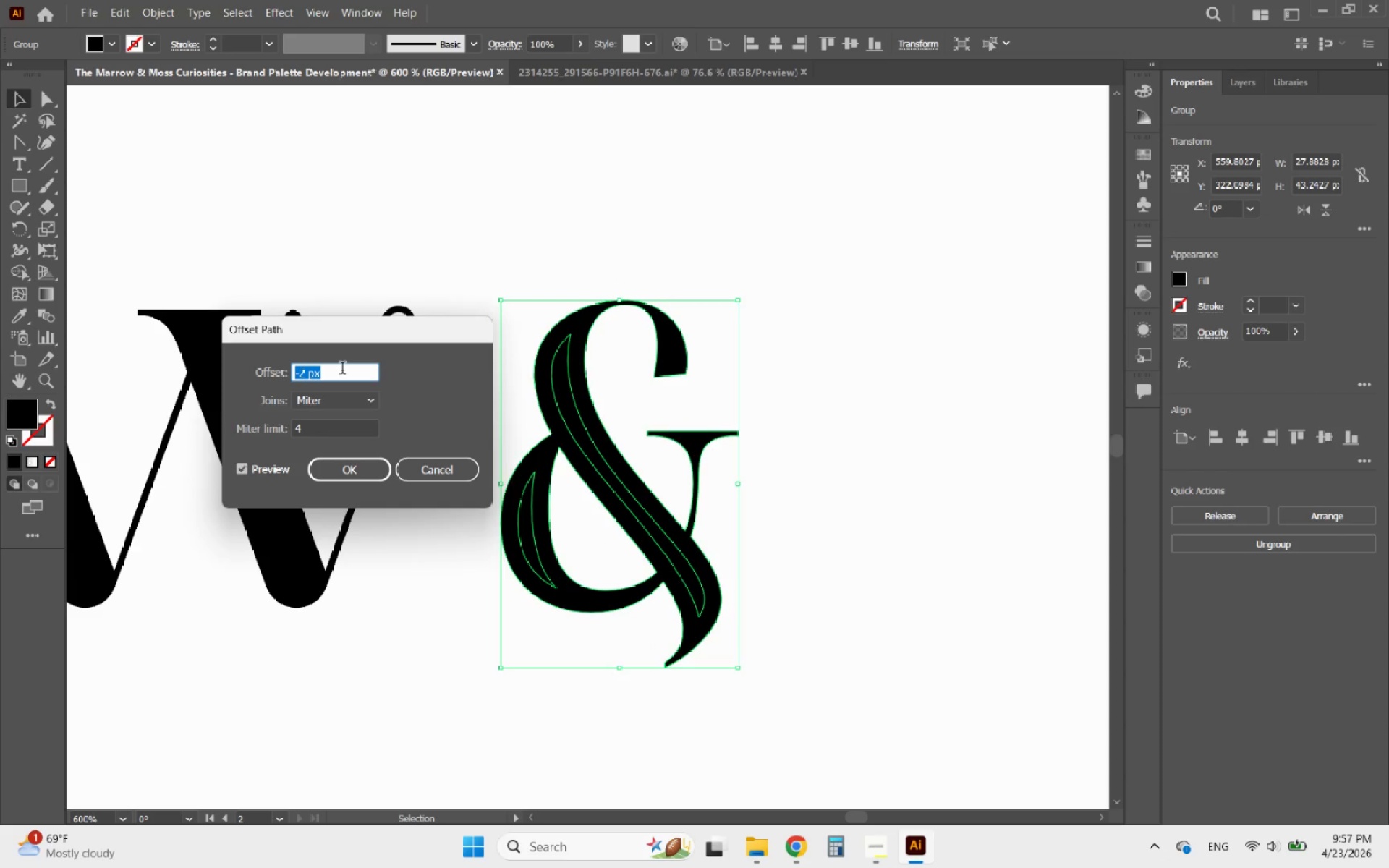 
scroll: coordinate [342, 370], scroll_direction: up, amount: 1.0
 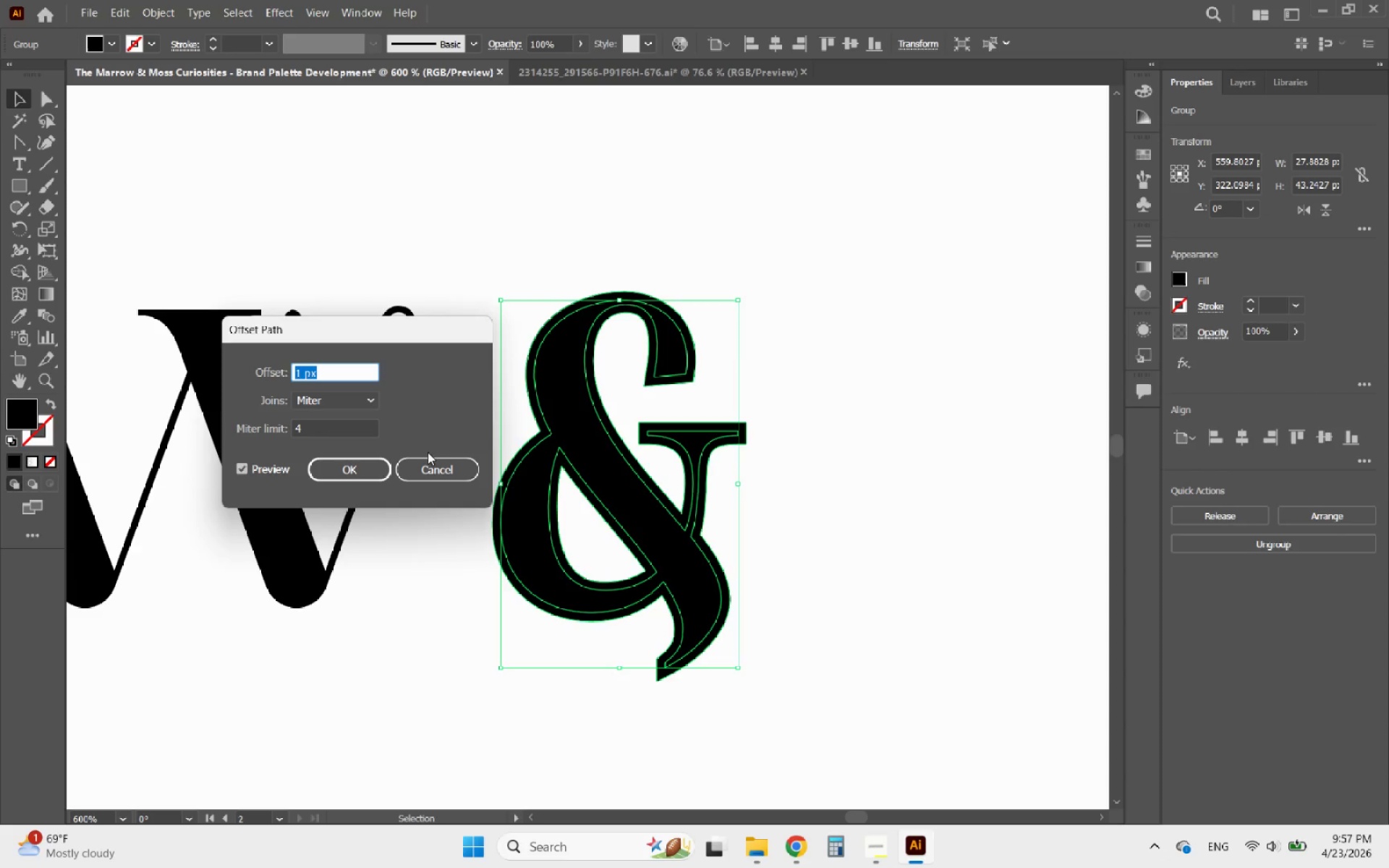 
left_click([341, 464])
 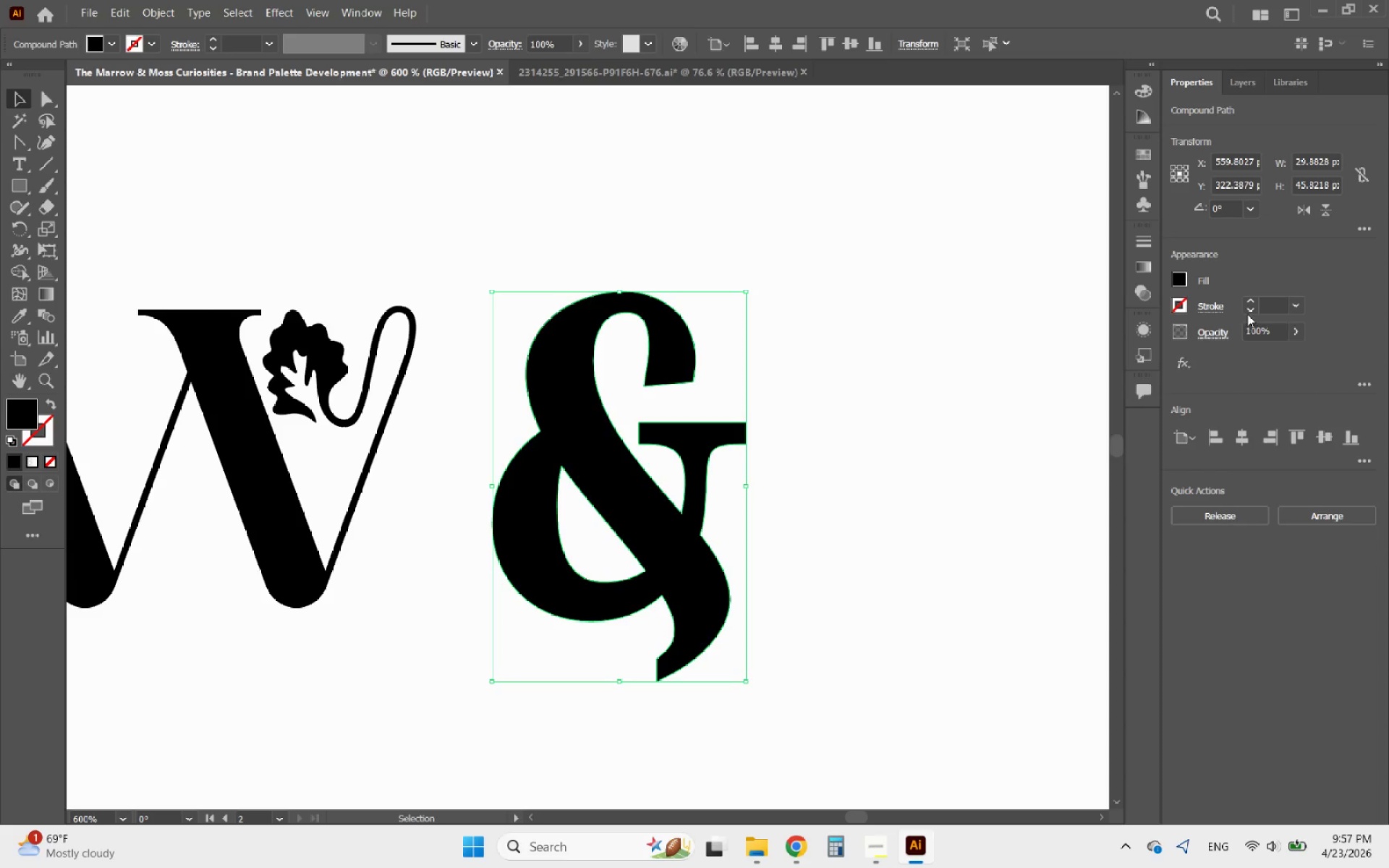 
left_click([1252, 302])
 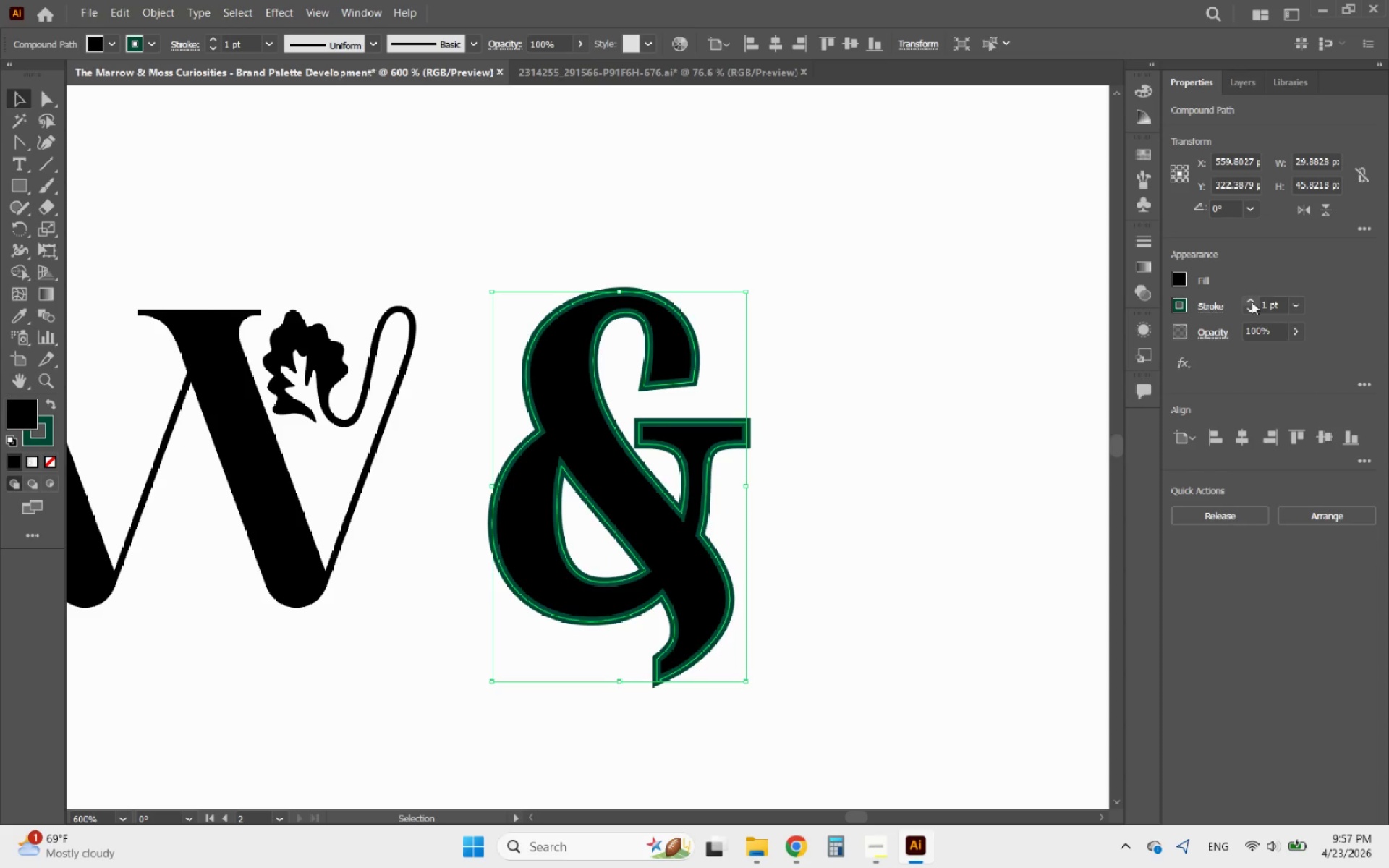 
left_click([1252, 302])
 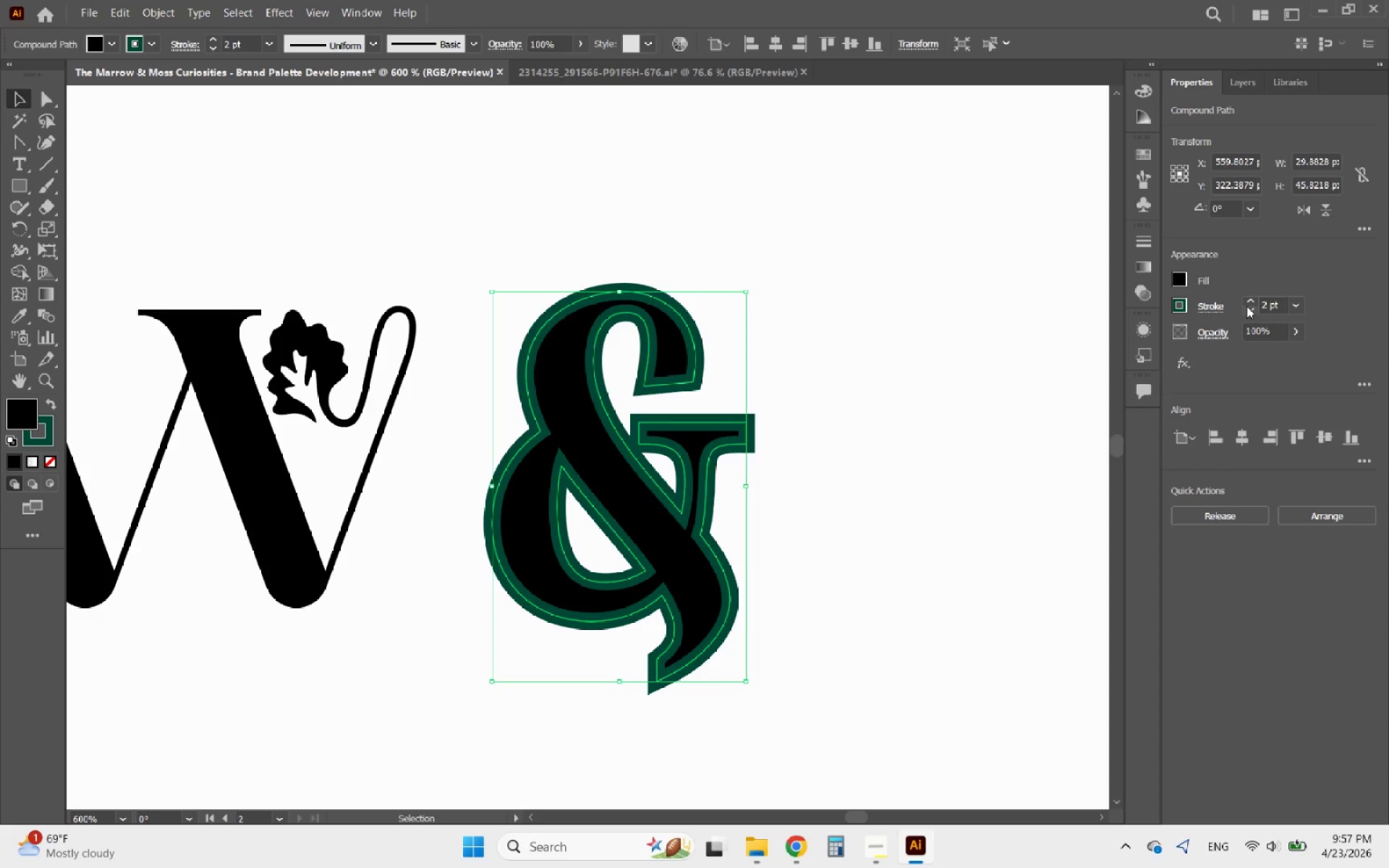 
double_click([1246, 306])
 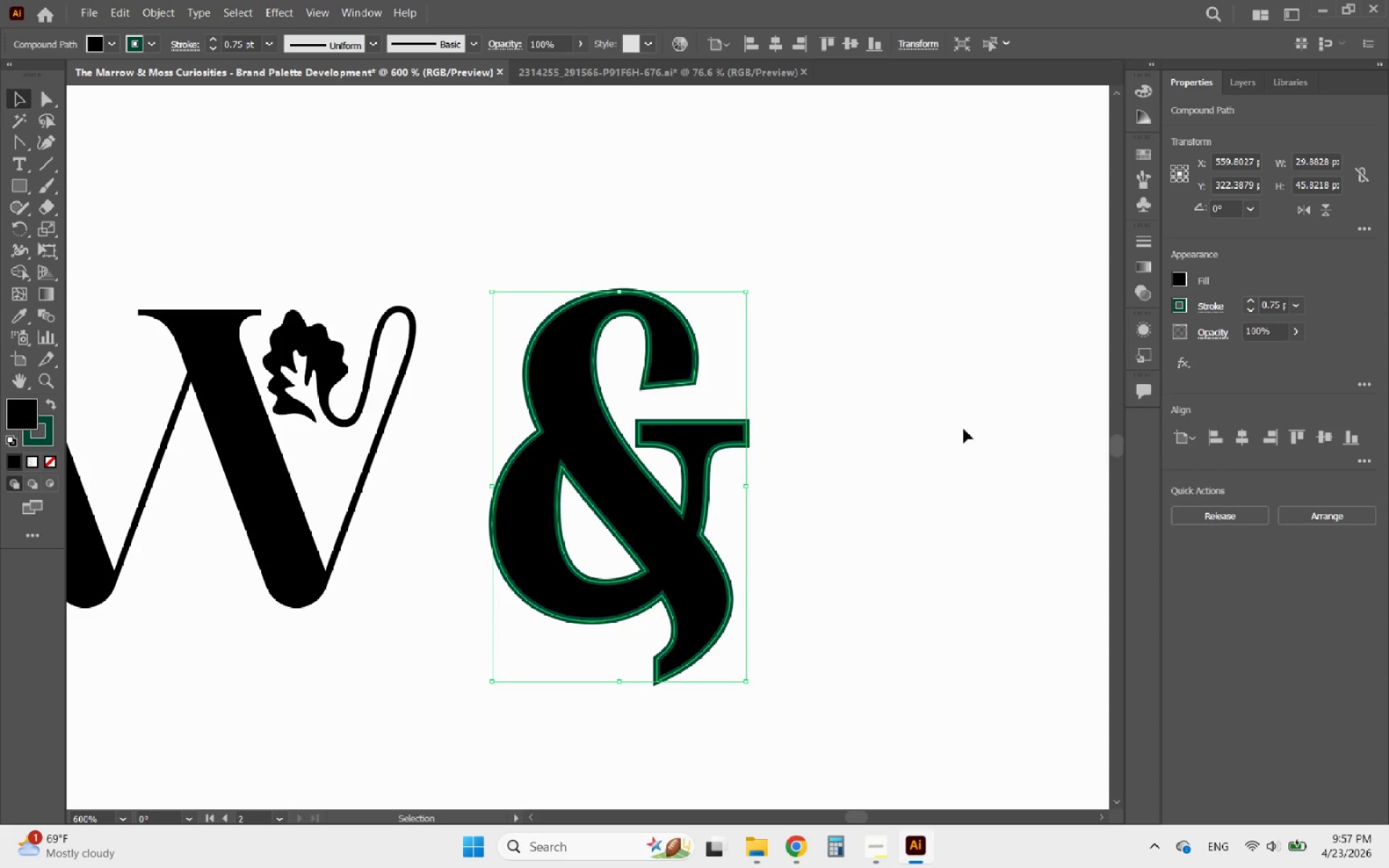 
left_click([855, 457])
 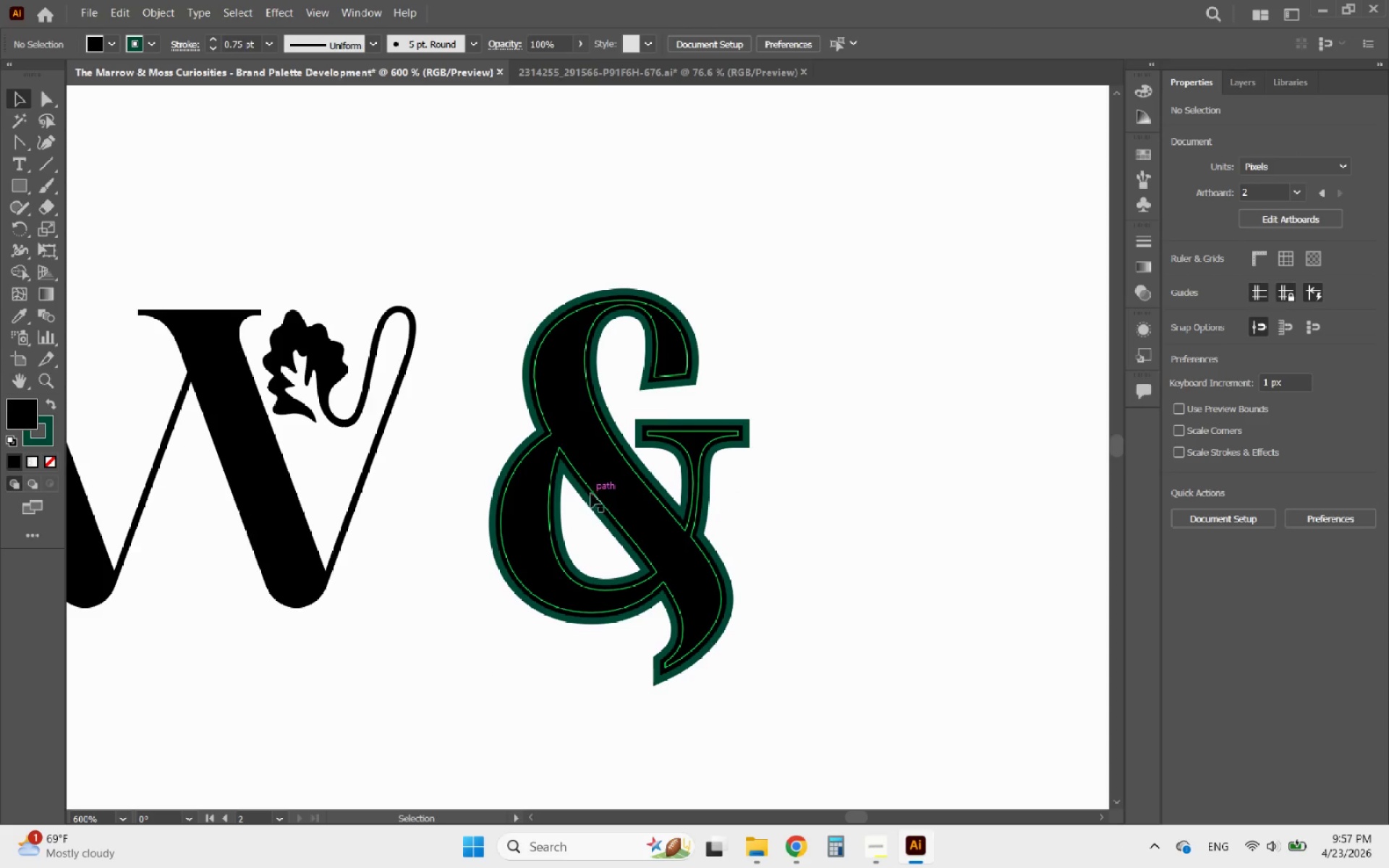 
left_click([591, 493])
 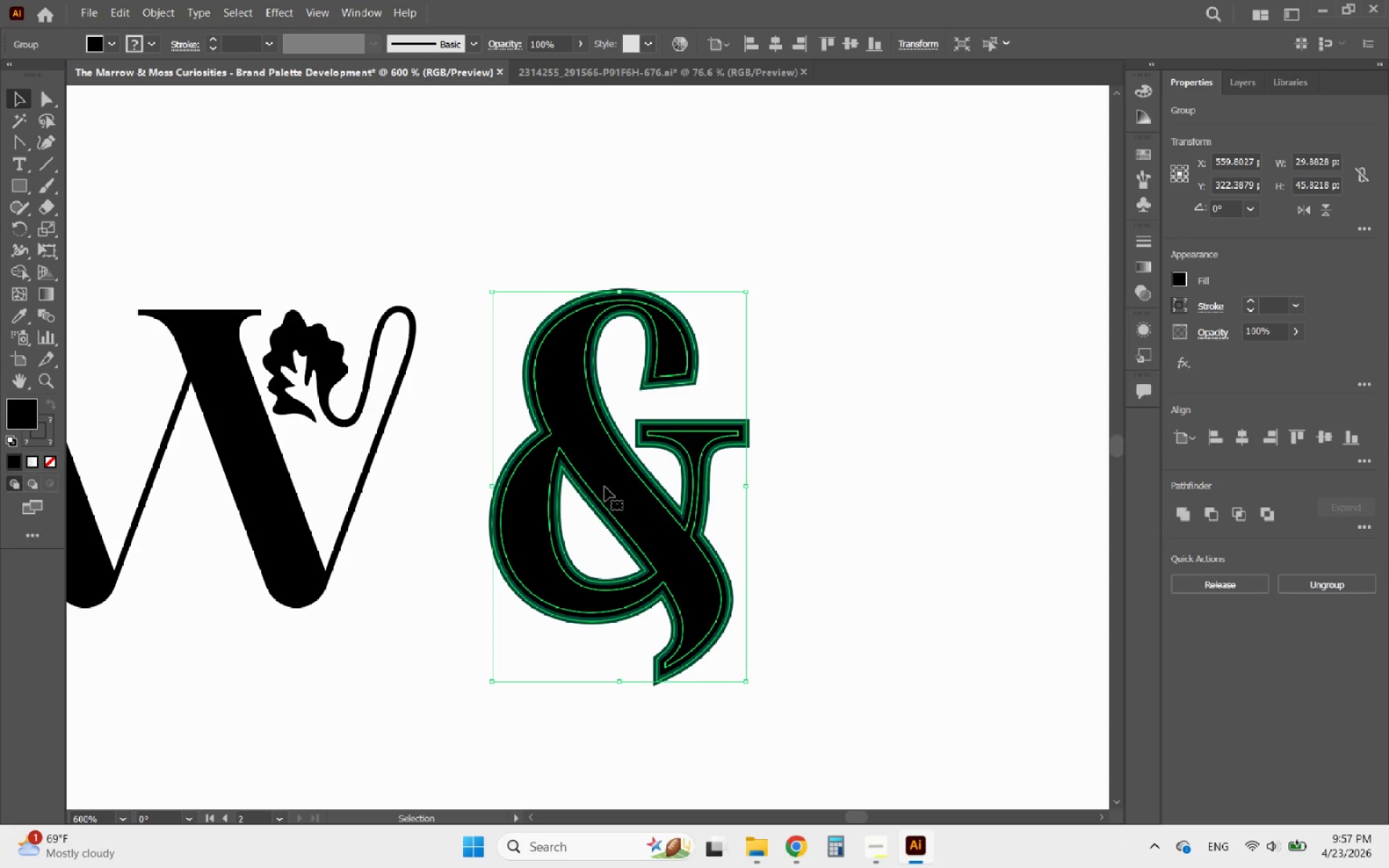 
double_click([605, 487])
 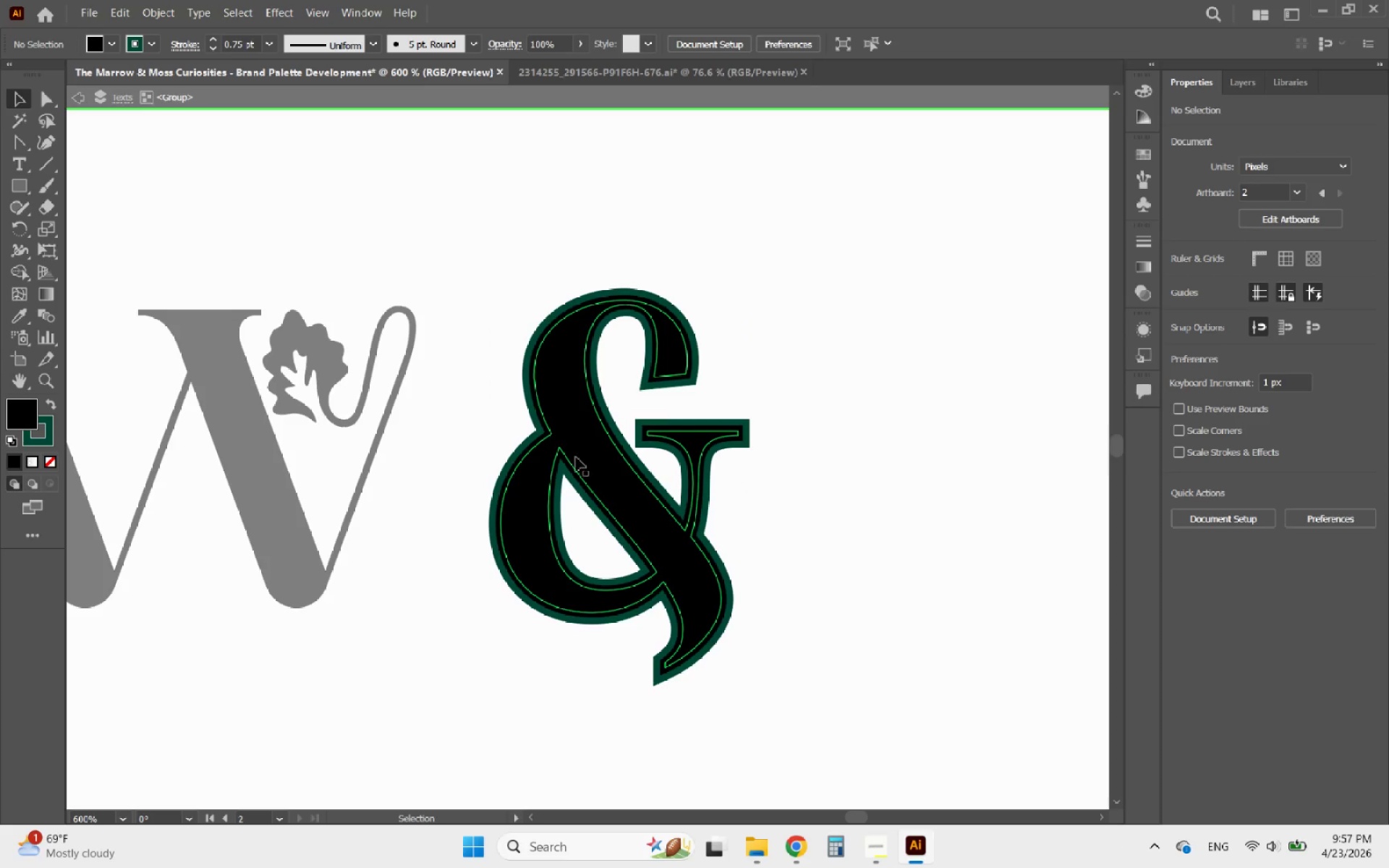 
left_click([572, 459])
 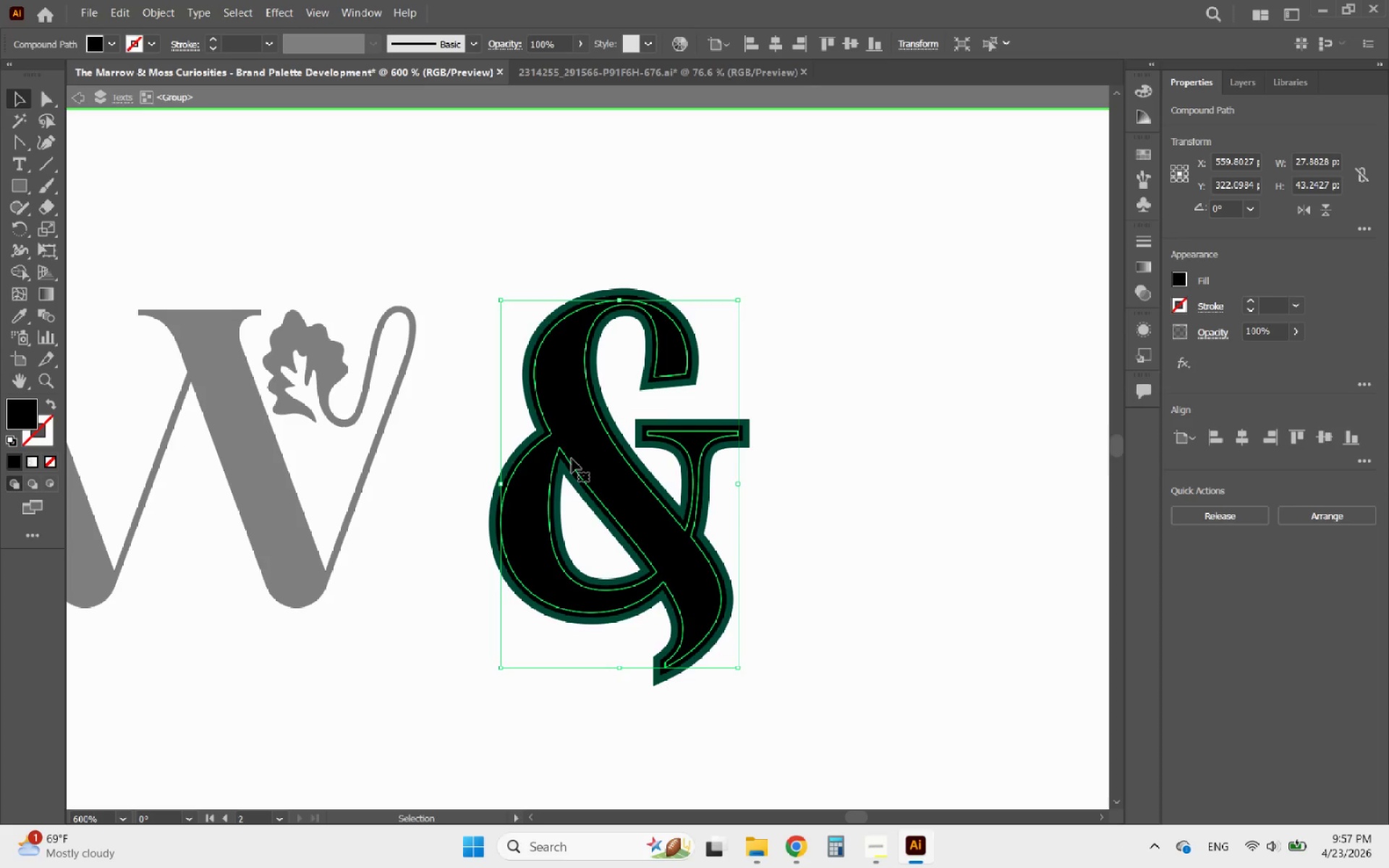 
key(Delete)
 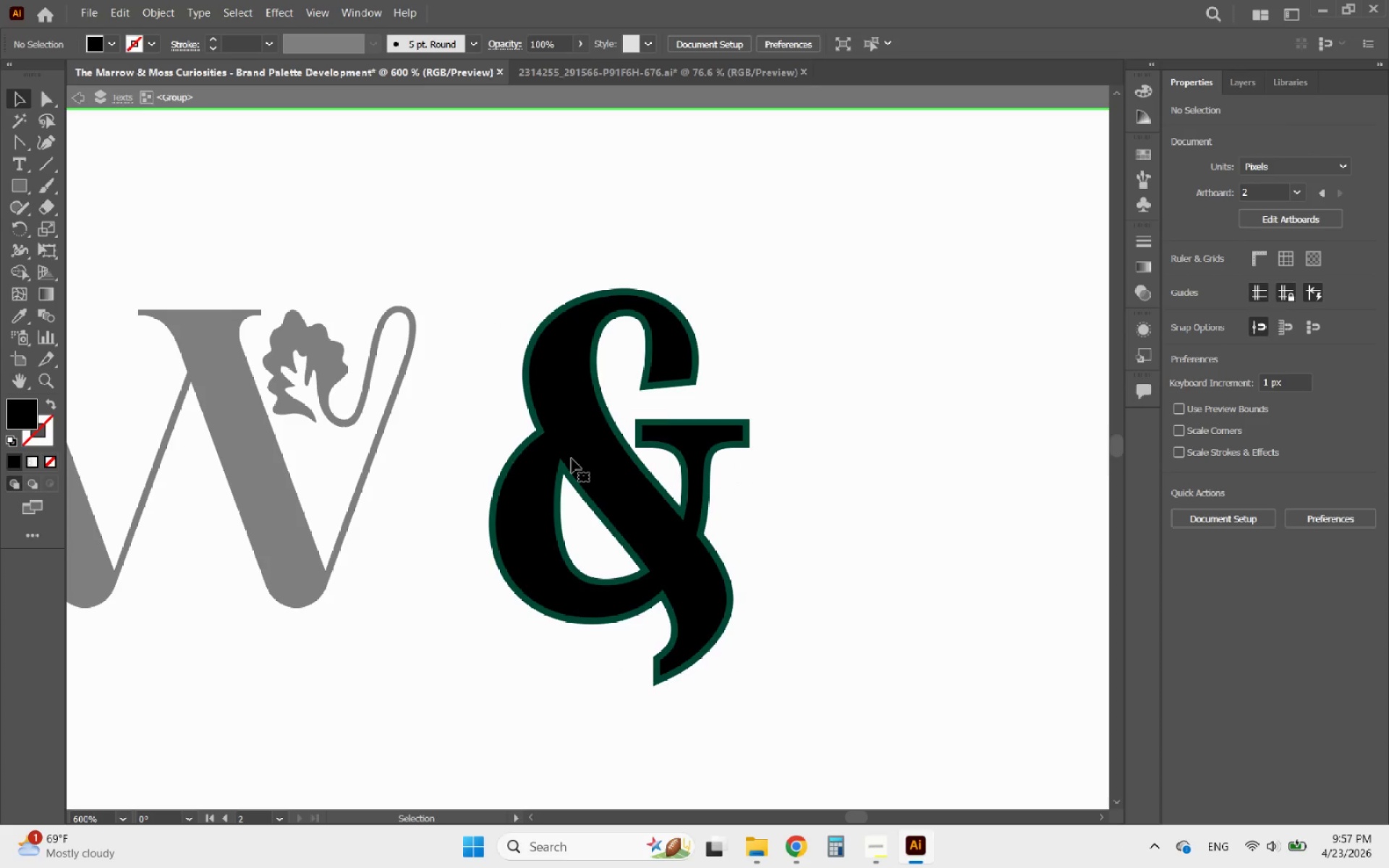 
left_click([572, 459])
 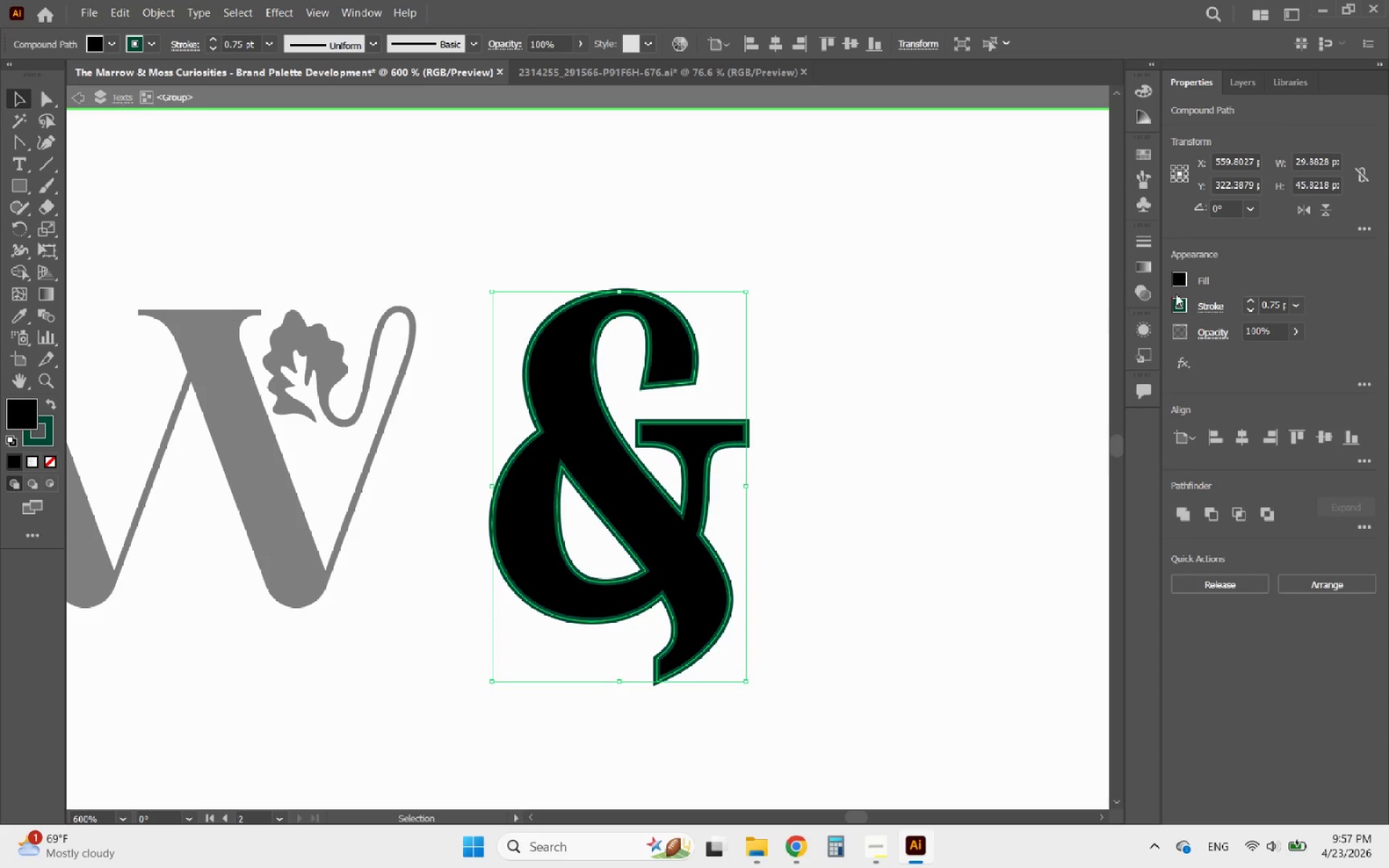 
left_click([1182, 285])
 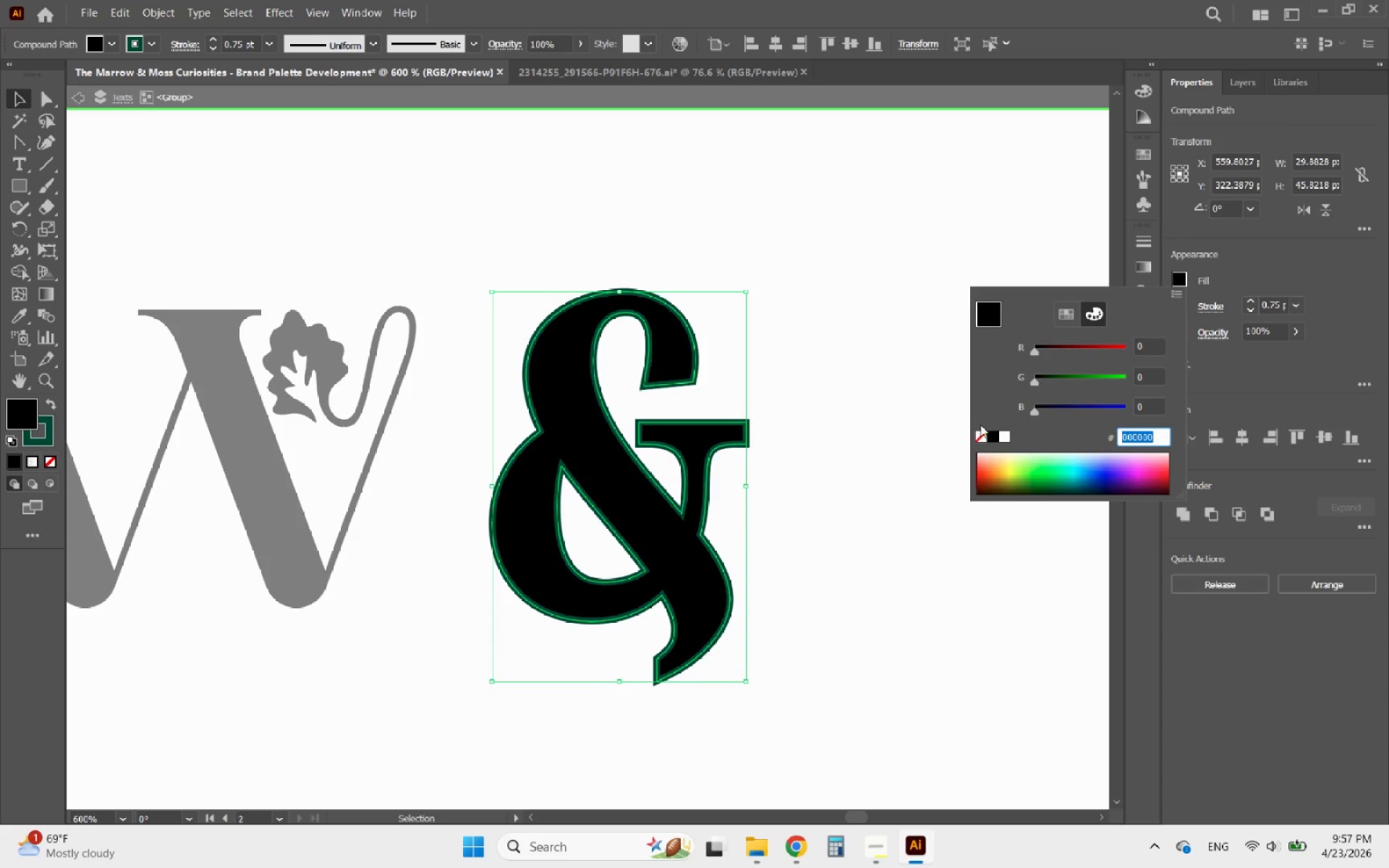 
left_click([982, 439])
 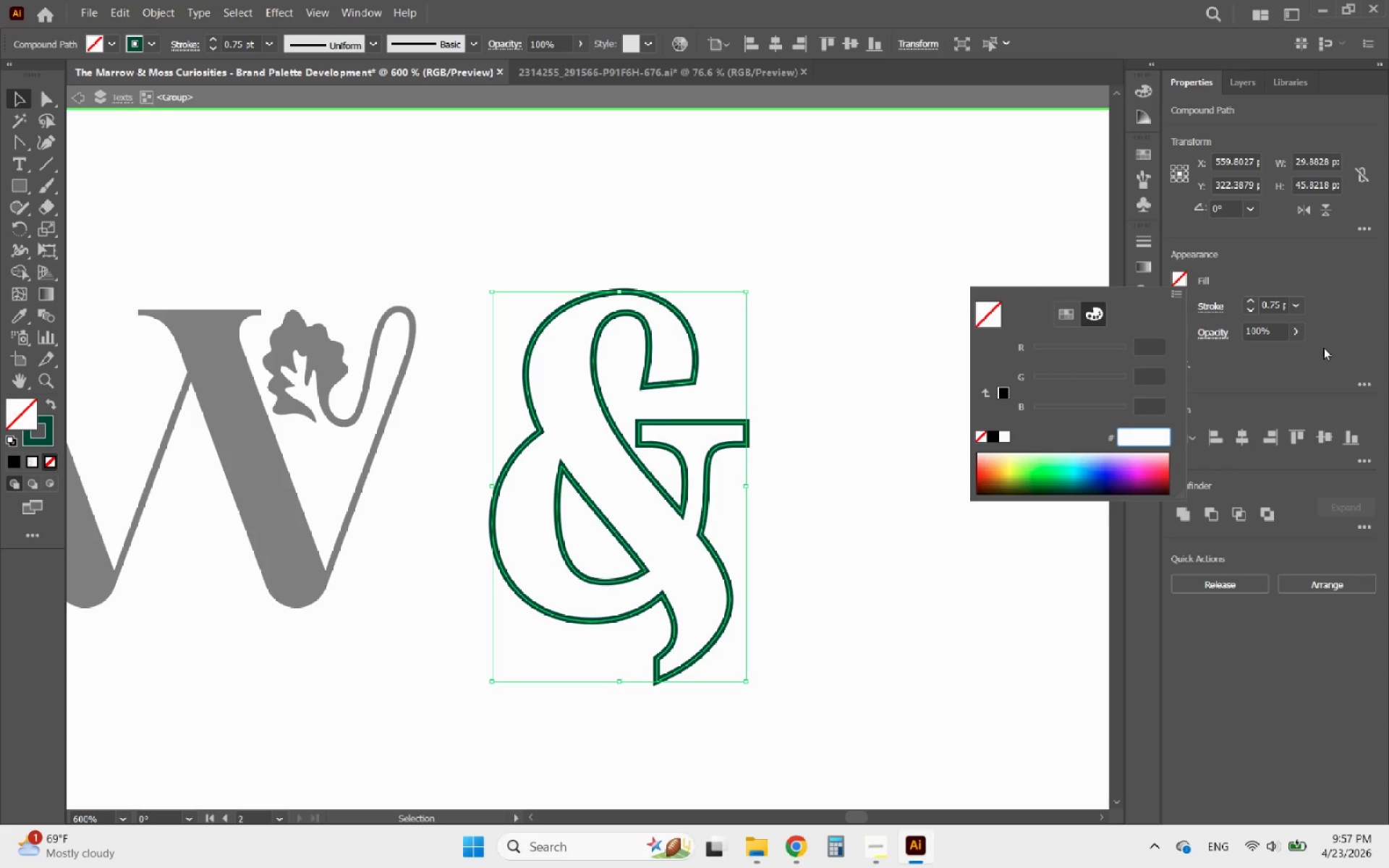 
left_click([1306, 343])
 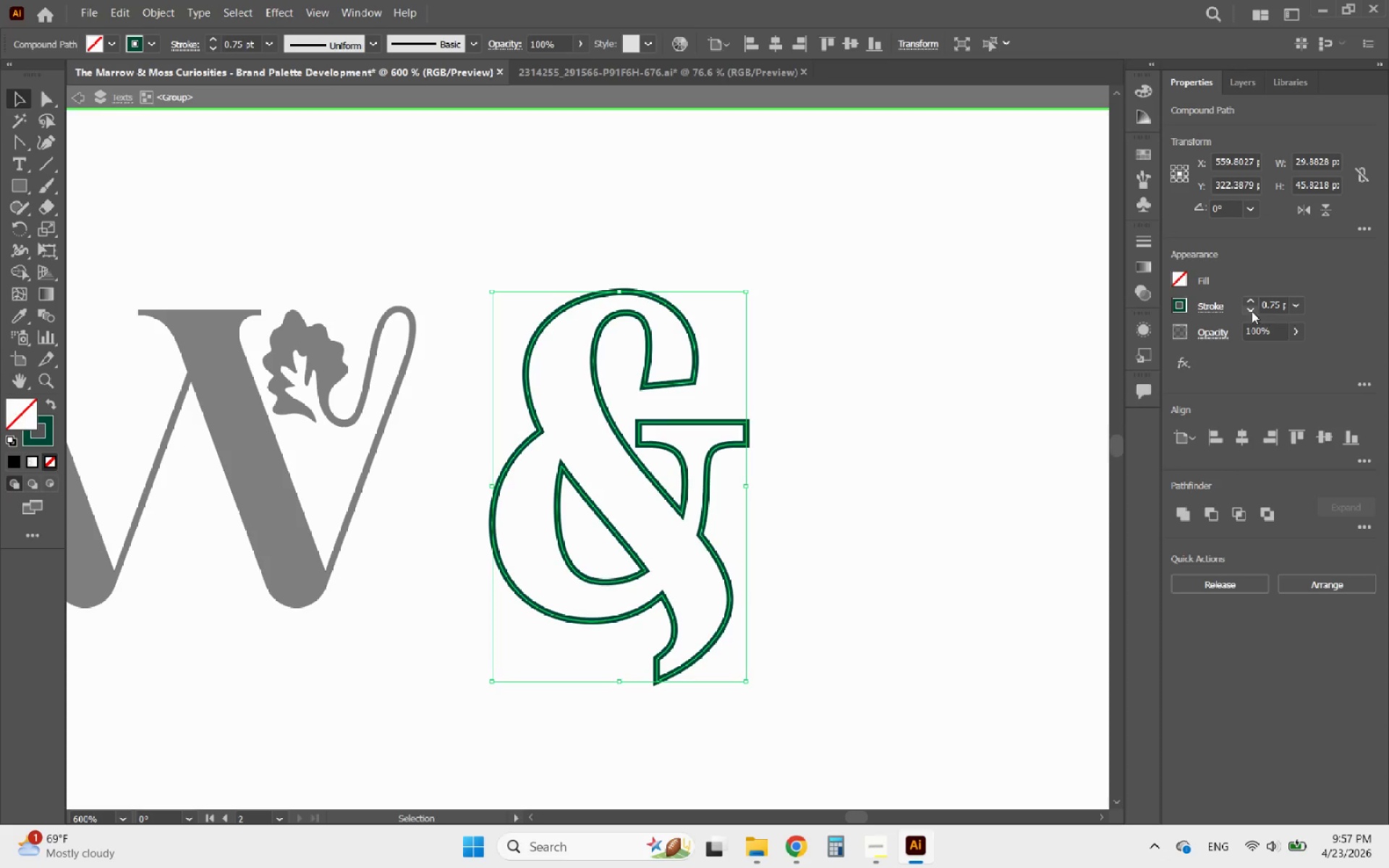 
double_click([1252, 311])
 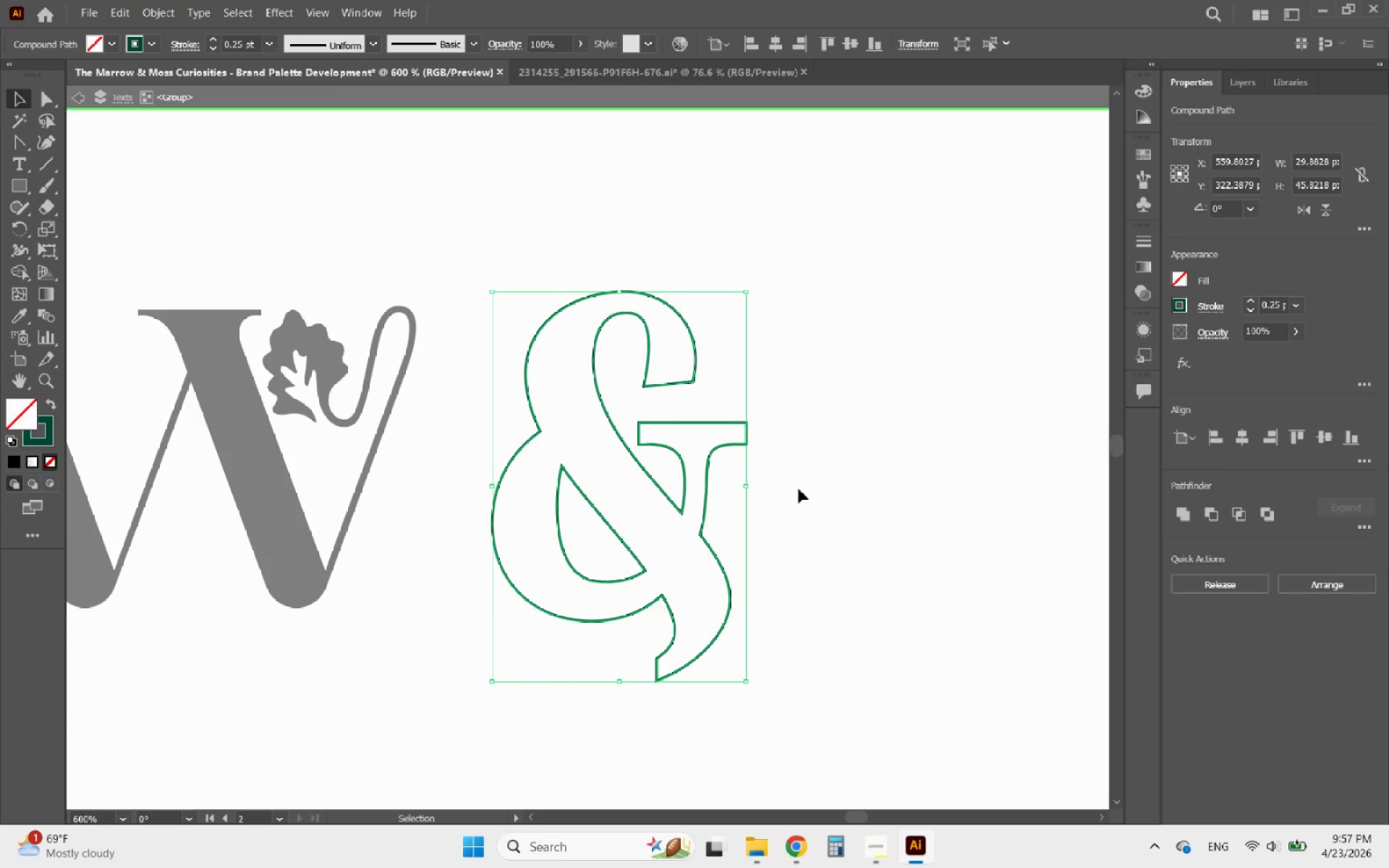 
double_click([799, 489])
 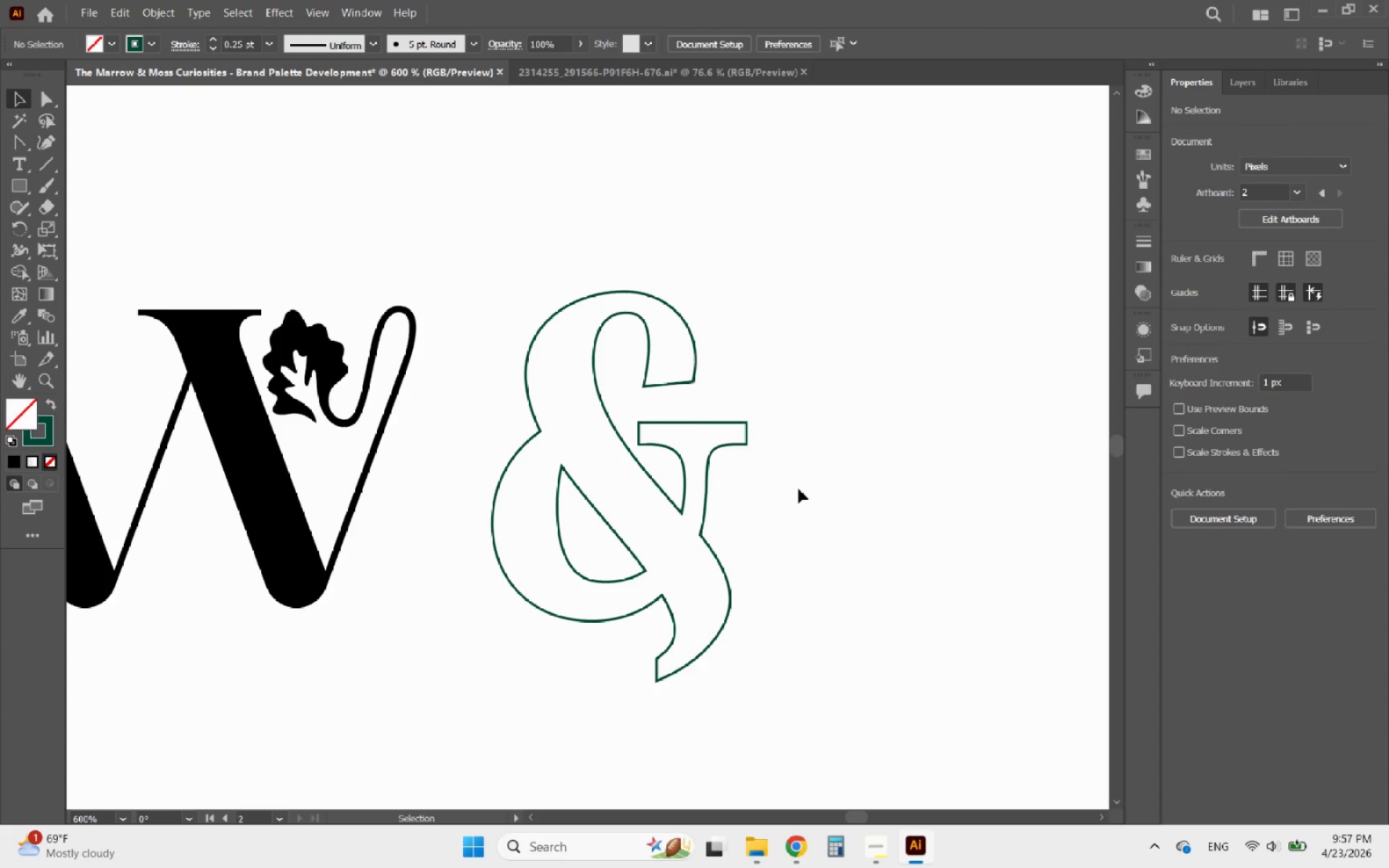 
hold_key(key=AltLeft, duration=1.33)
scroll: coordinate [795, 489], scroll_direction: down, amount: 4.0
 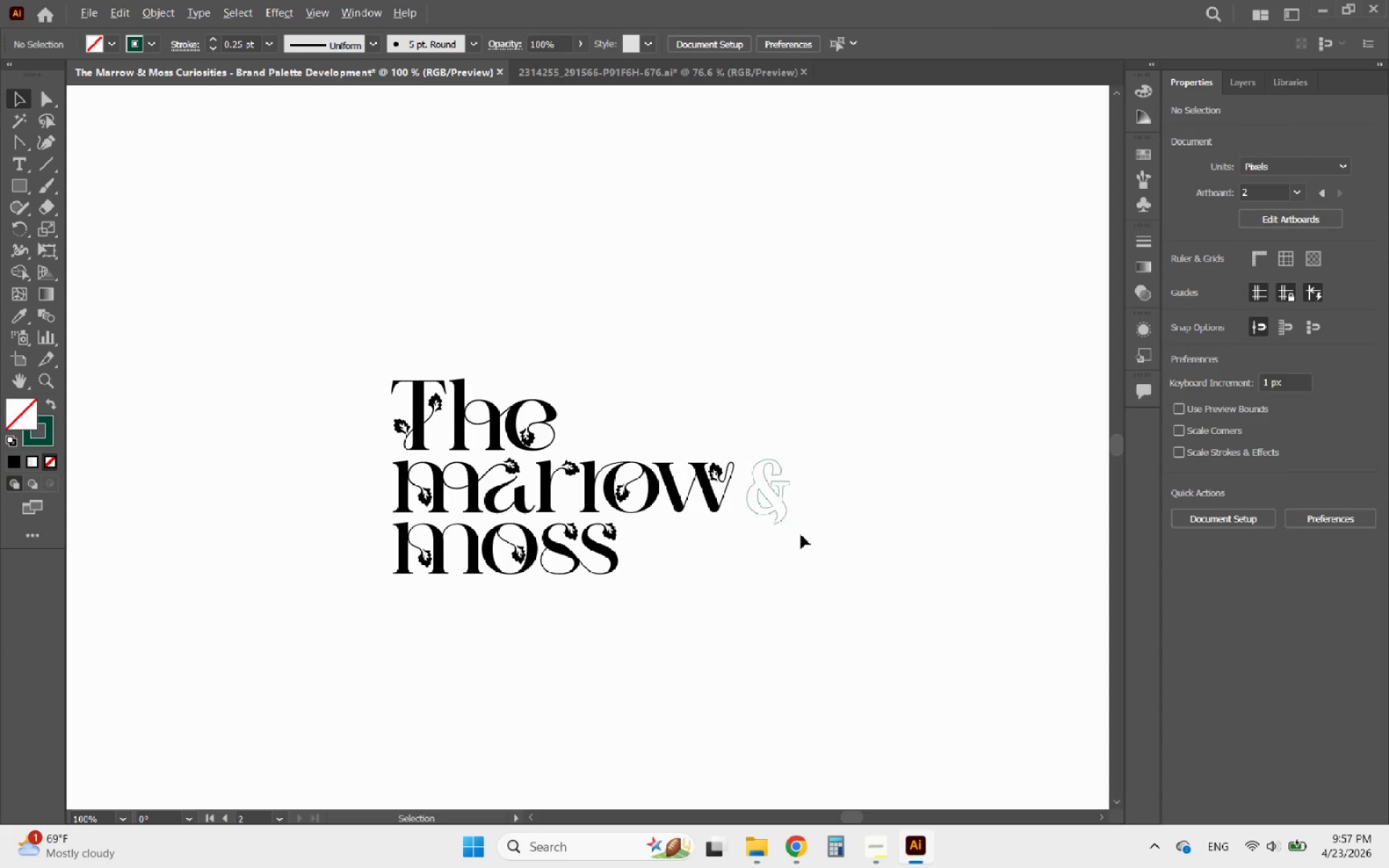 
scroll: coordinate [752, 503], scroll_direction: up, amount: 2.0
 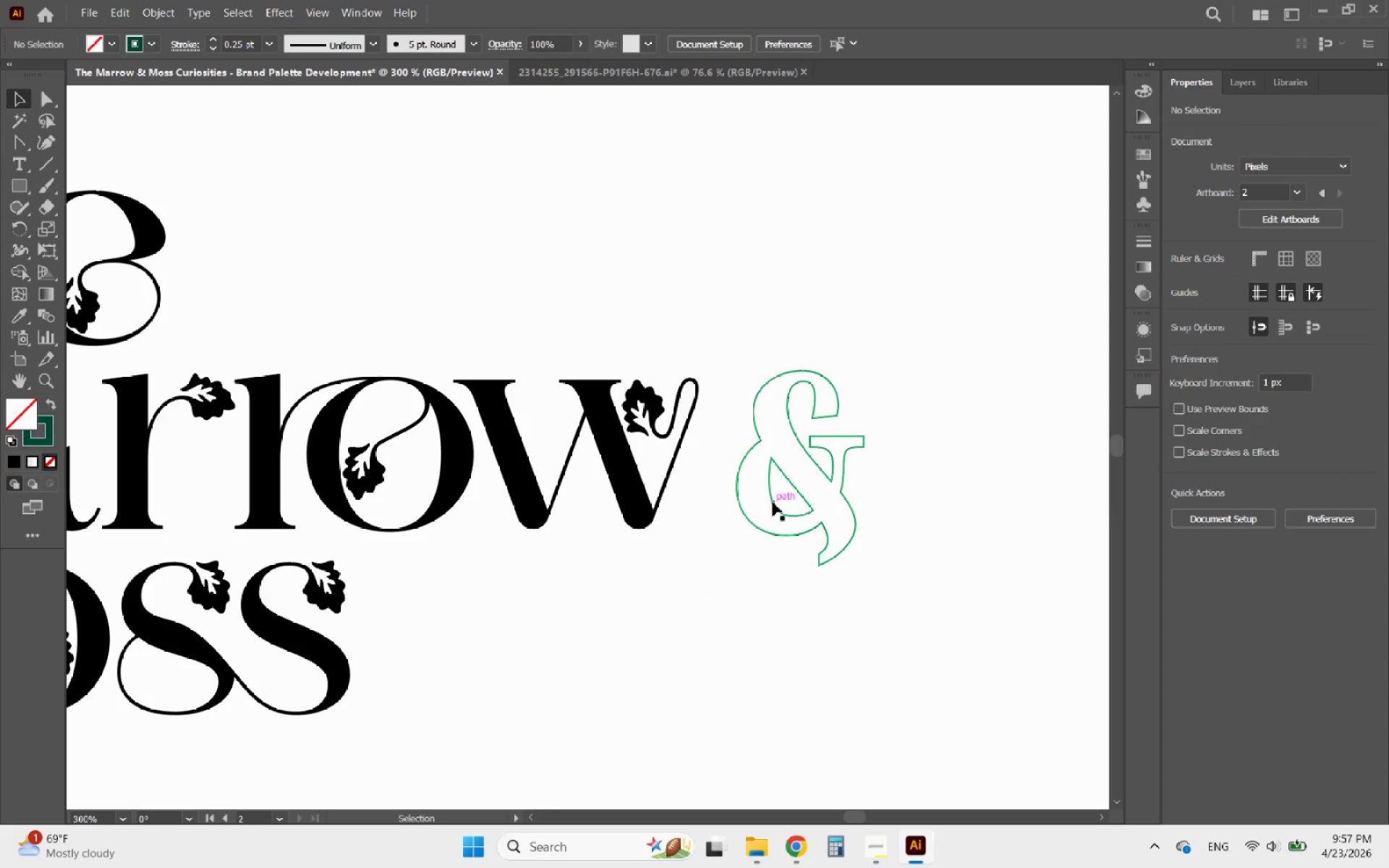 
left_click([773, 502])
 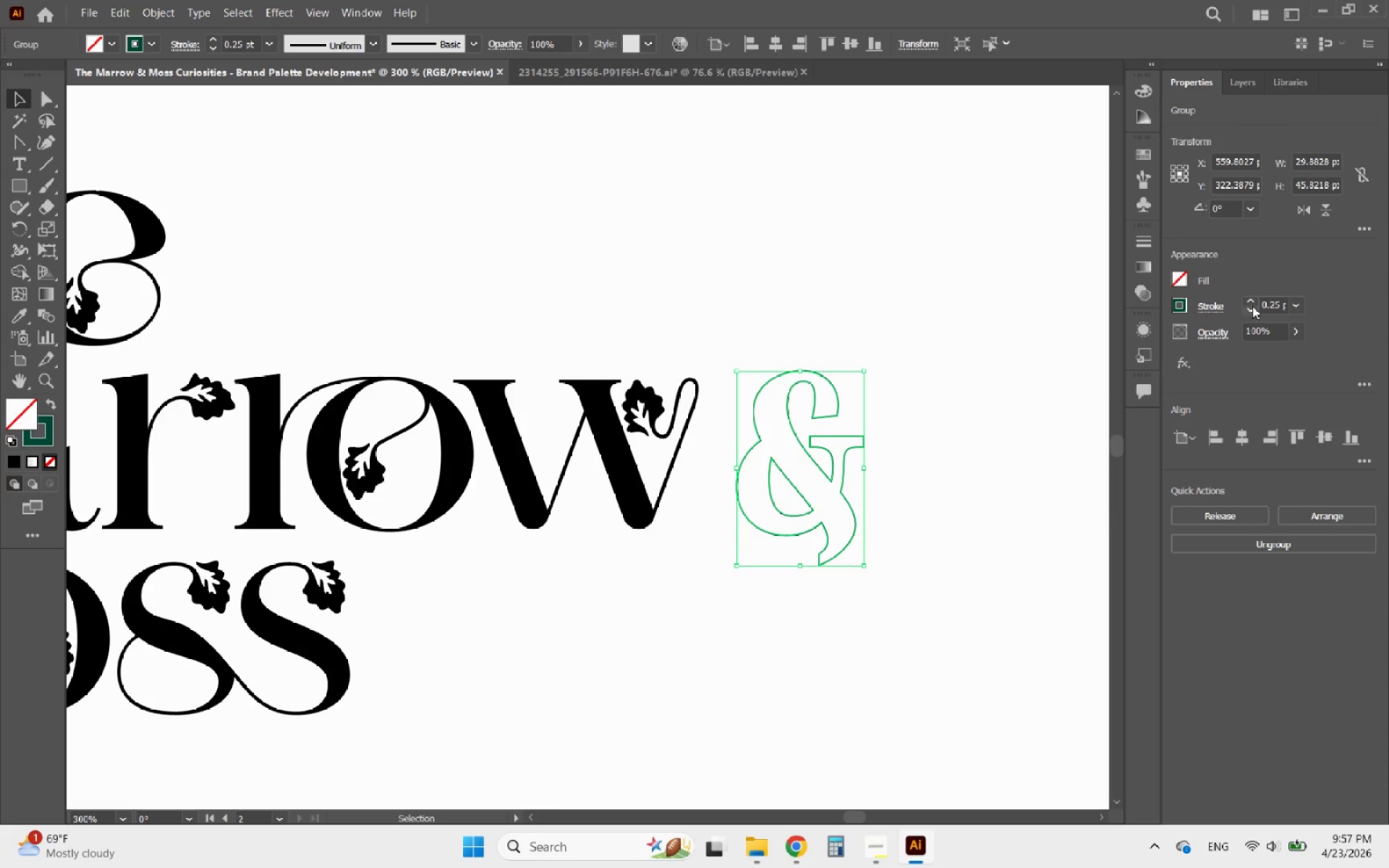 
left_click([1250, 302])
 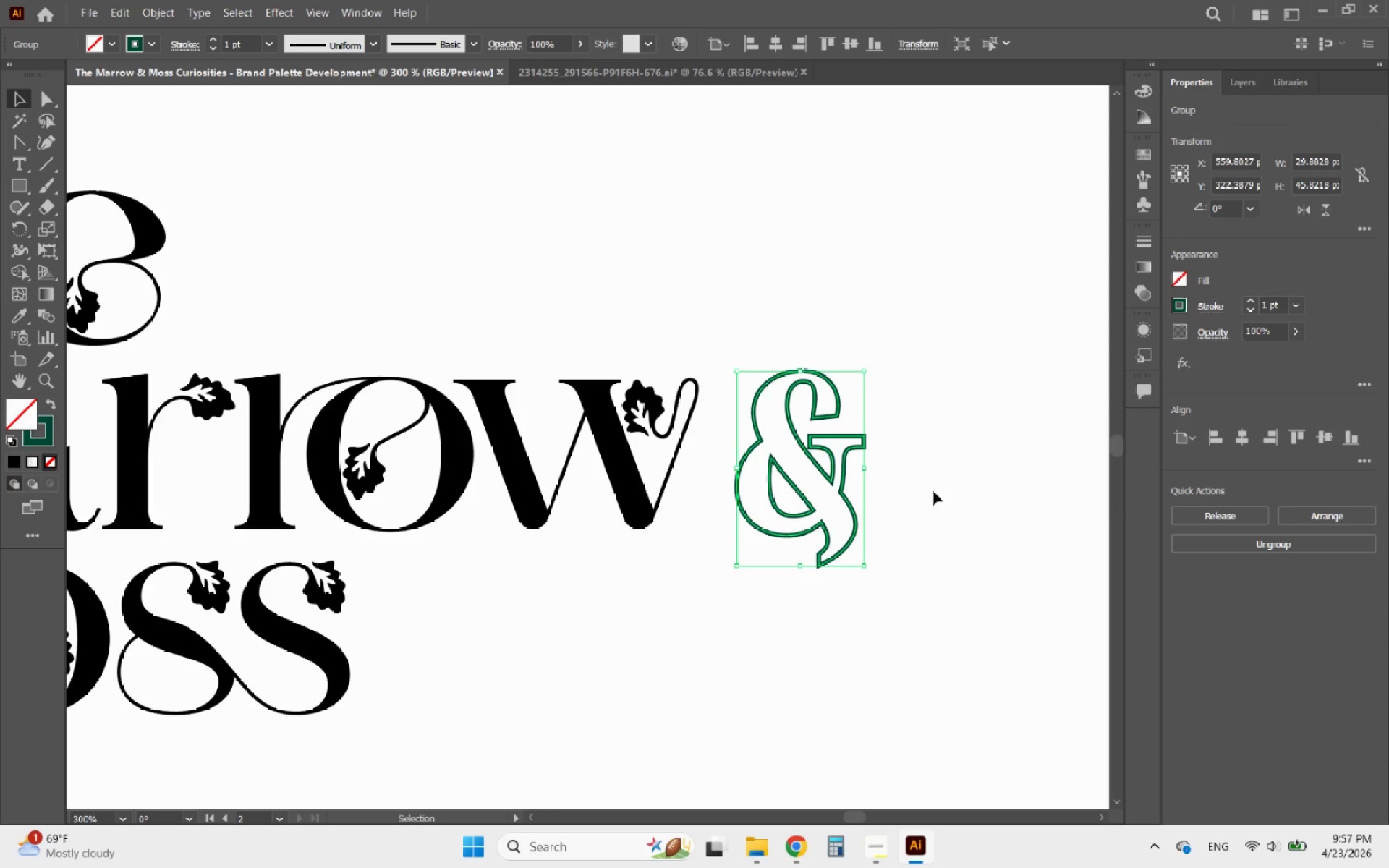 
left_click([927, 493])
 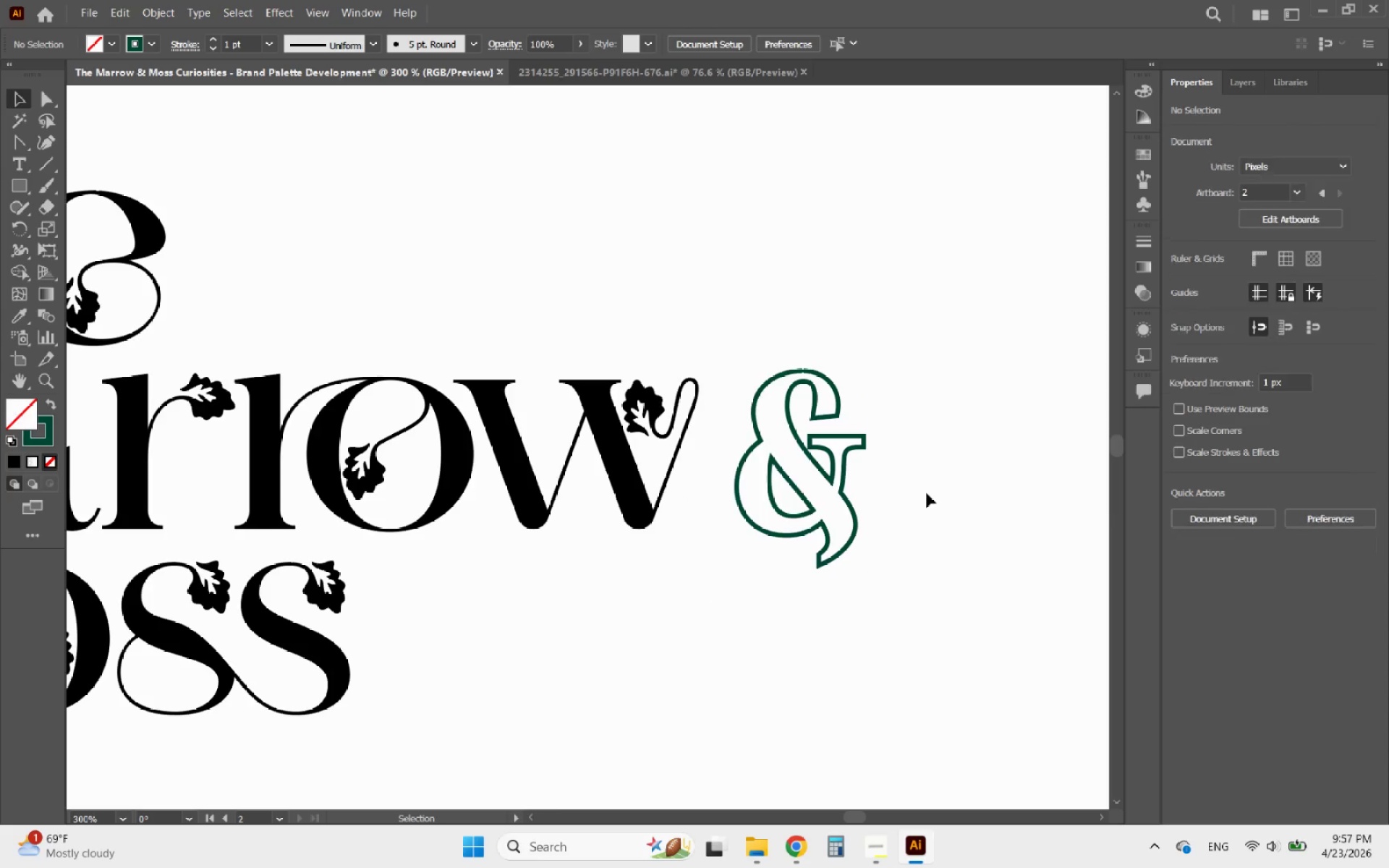 
hold_key(key=AltLeft, duration=1.22)
scroll: coordinate [927, 493], scroll_direction: down, amount: 2.0
 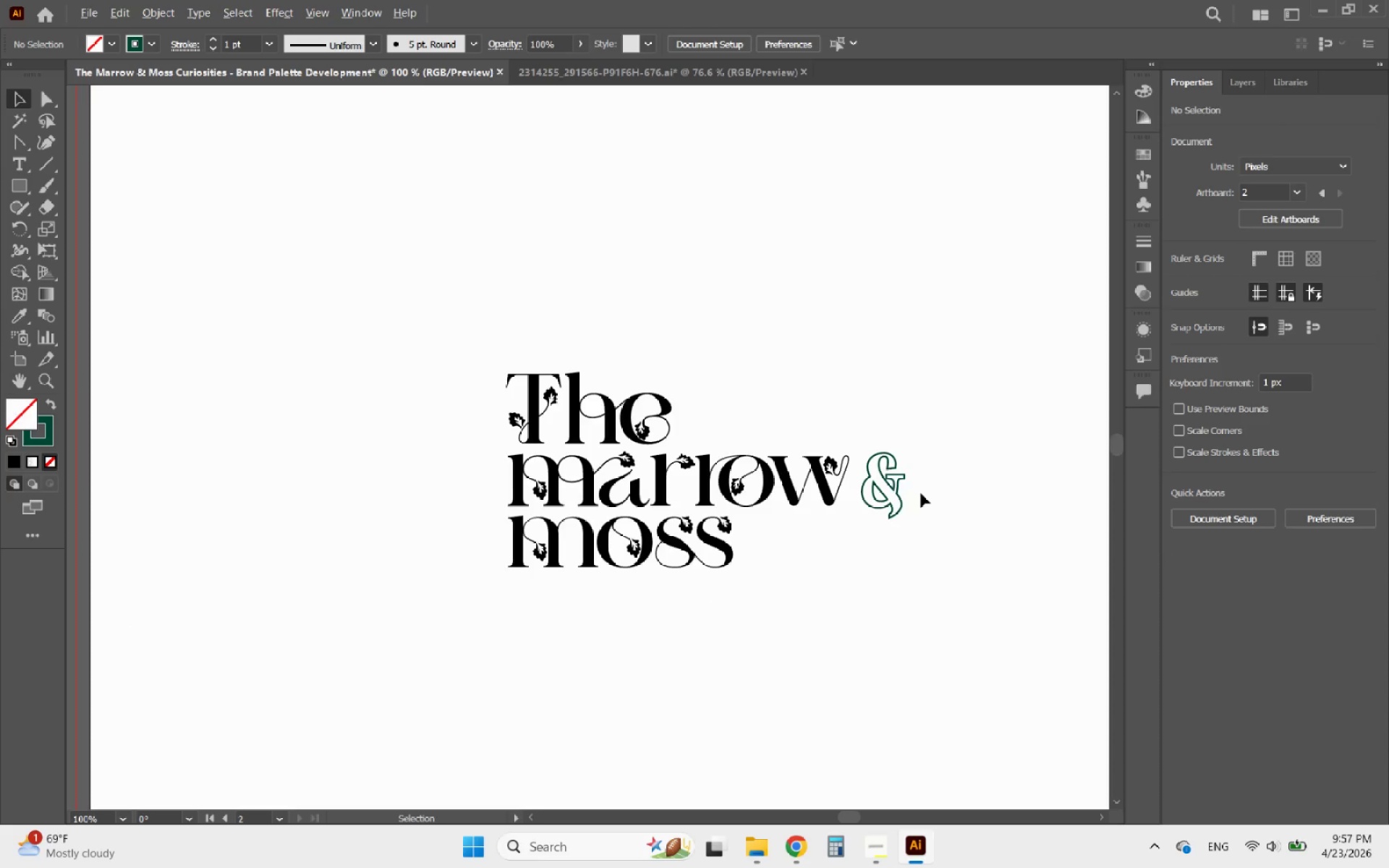 
scroll: coordinate [909, 495], scroll_direction: up, amount: 1.0
 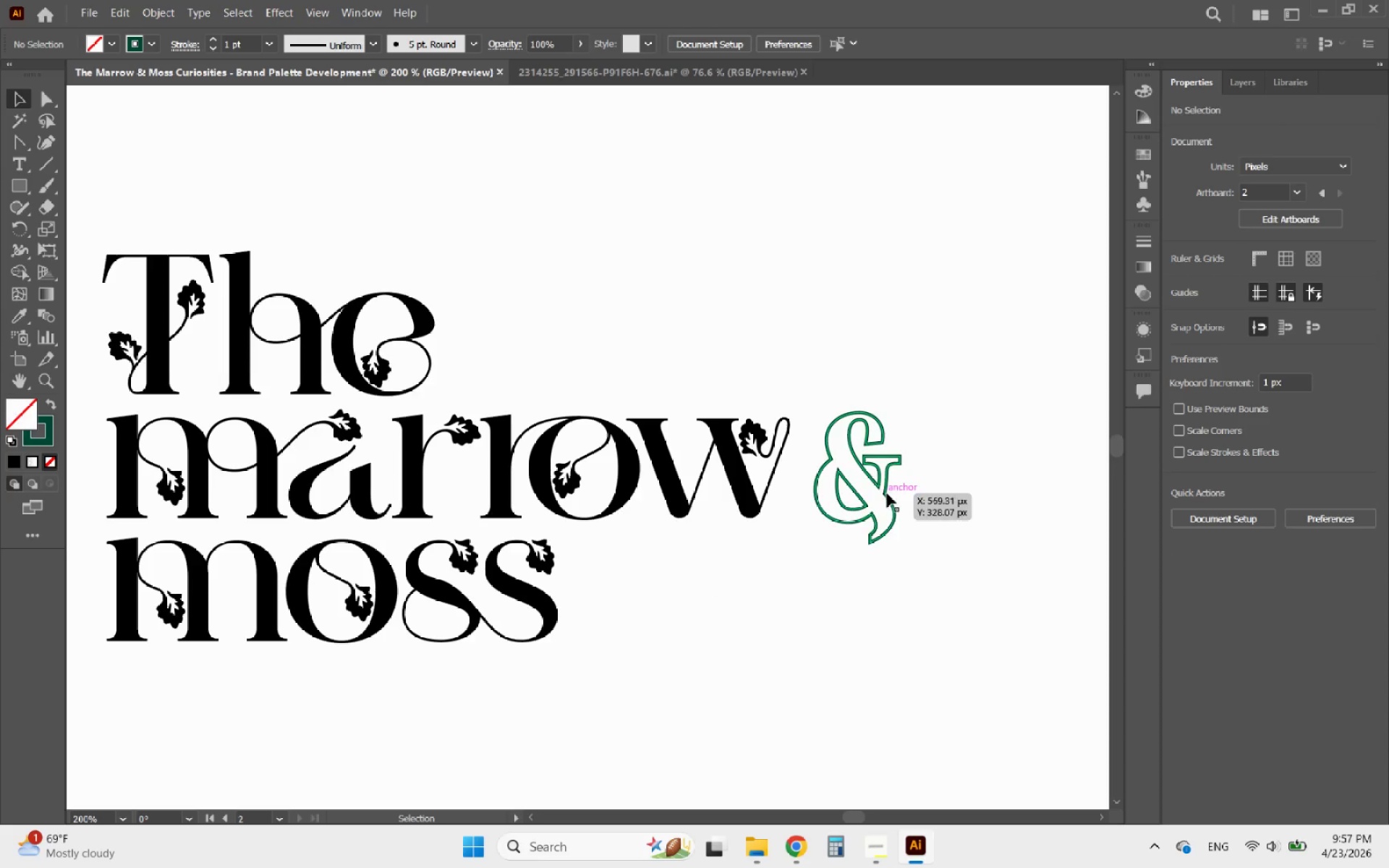 
left_click([887, 493])
 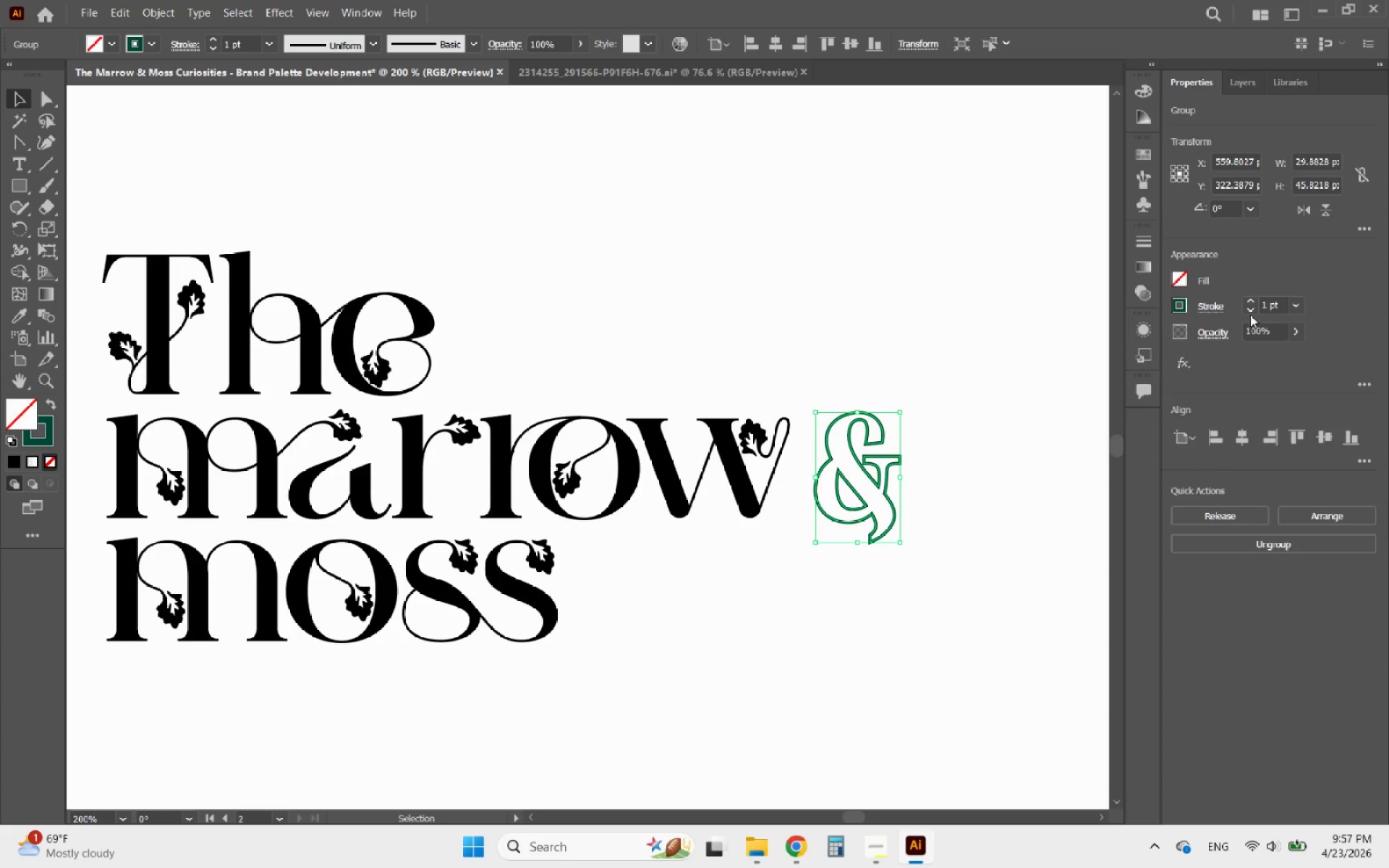 
left_click([1250, 307])
 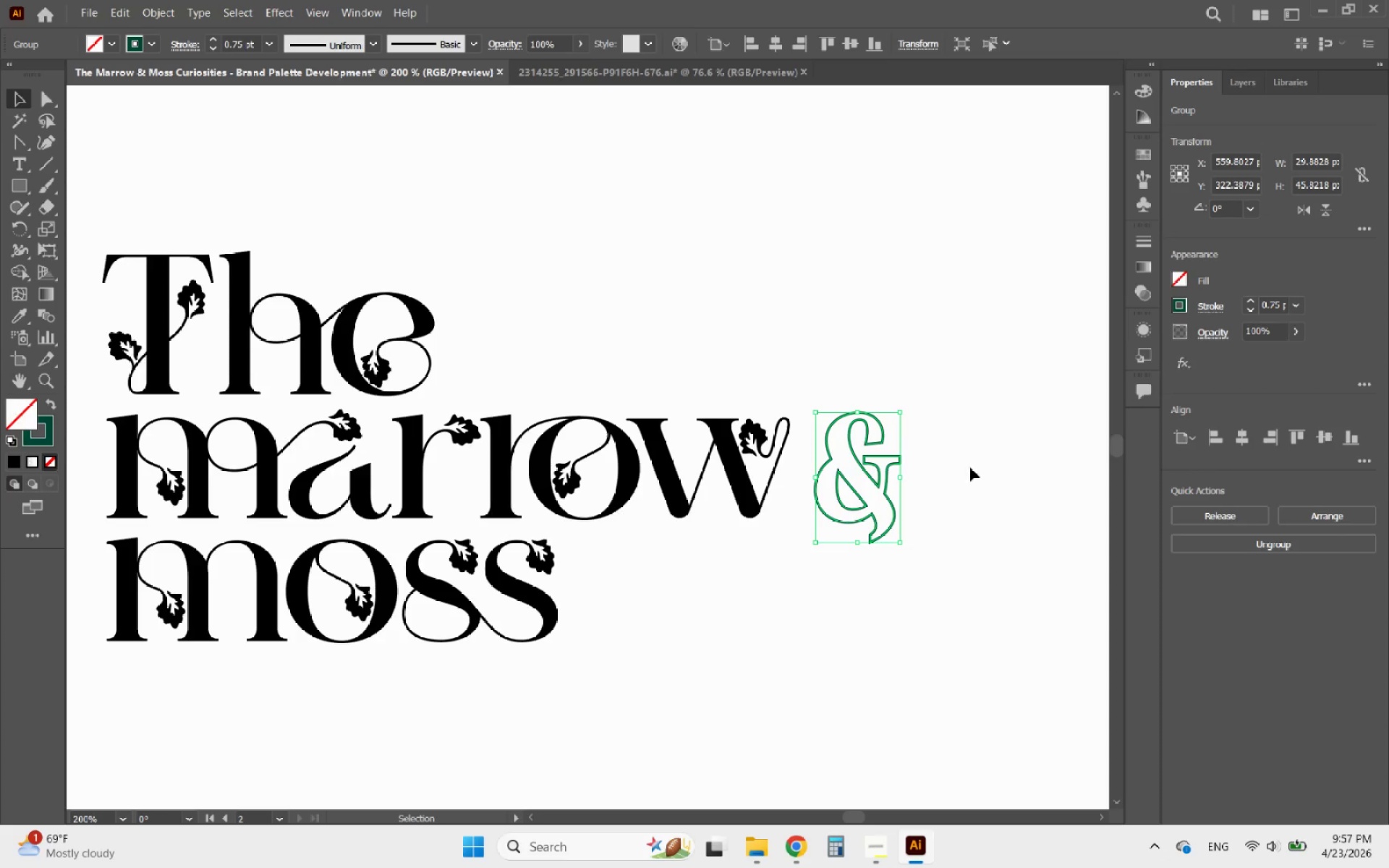 
left_click([969, 467])
 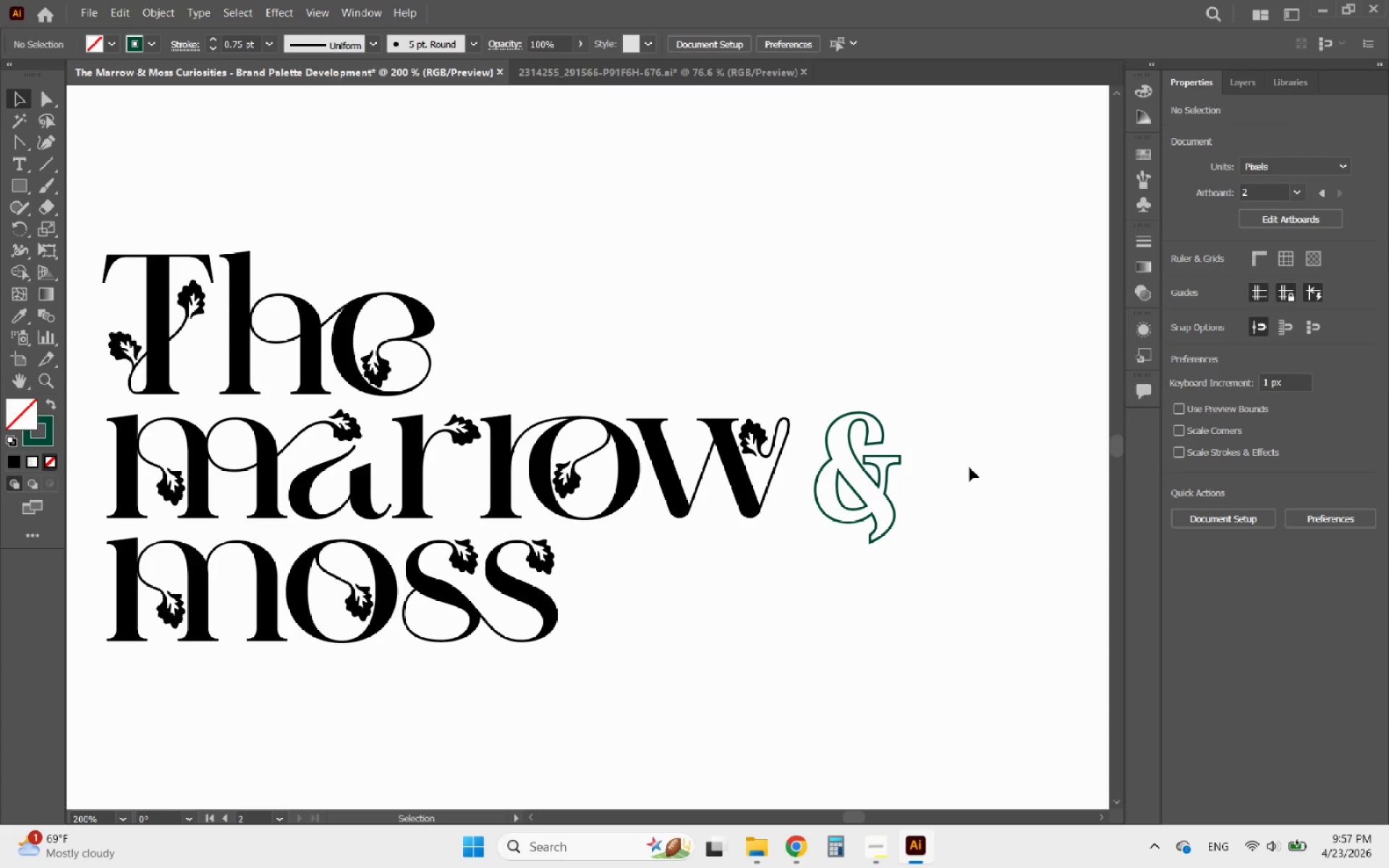 
hold_key(key=AltLeft, duration=0.95)
scroll: coordinate [957, 469], scroll_direction: up, amount: 1.0
 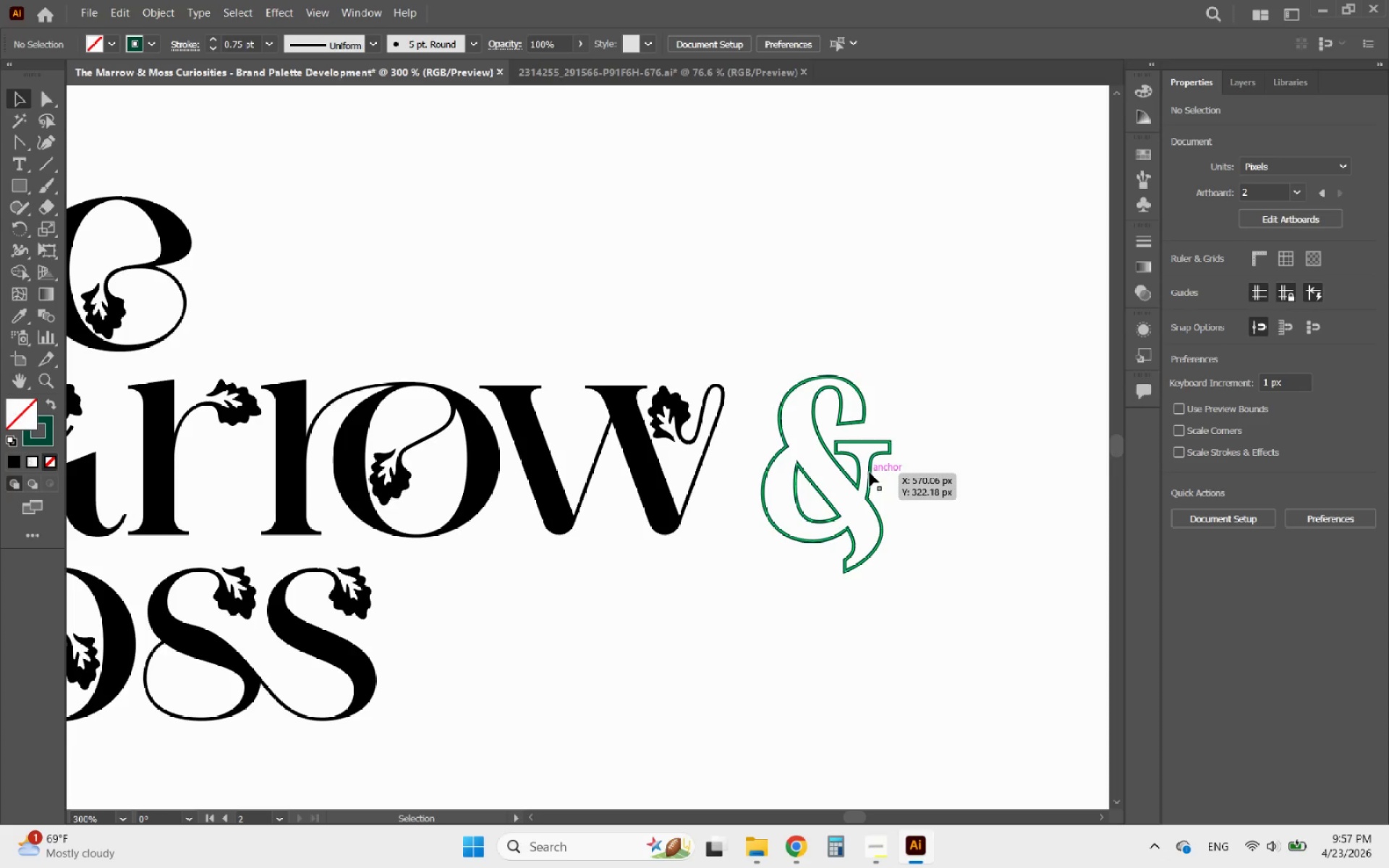 
left_click([870, 472])
 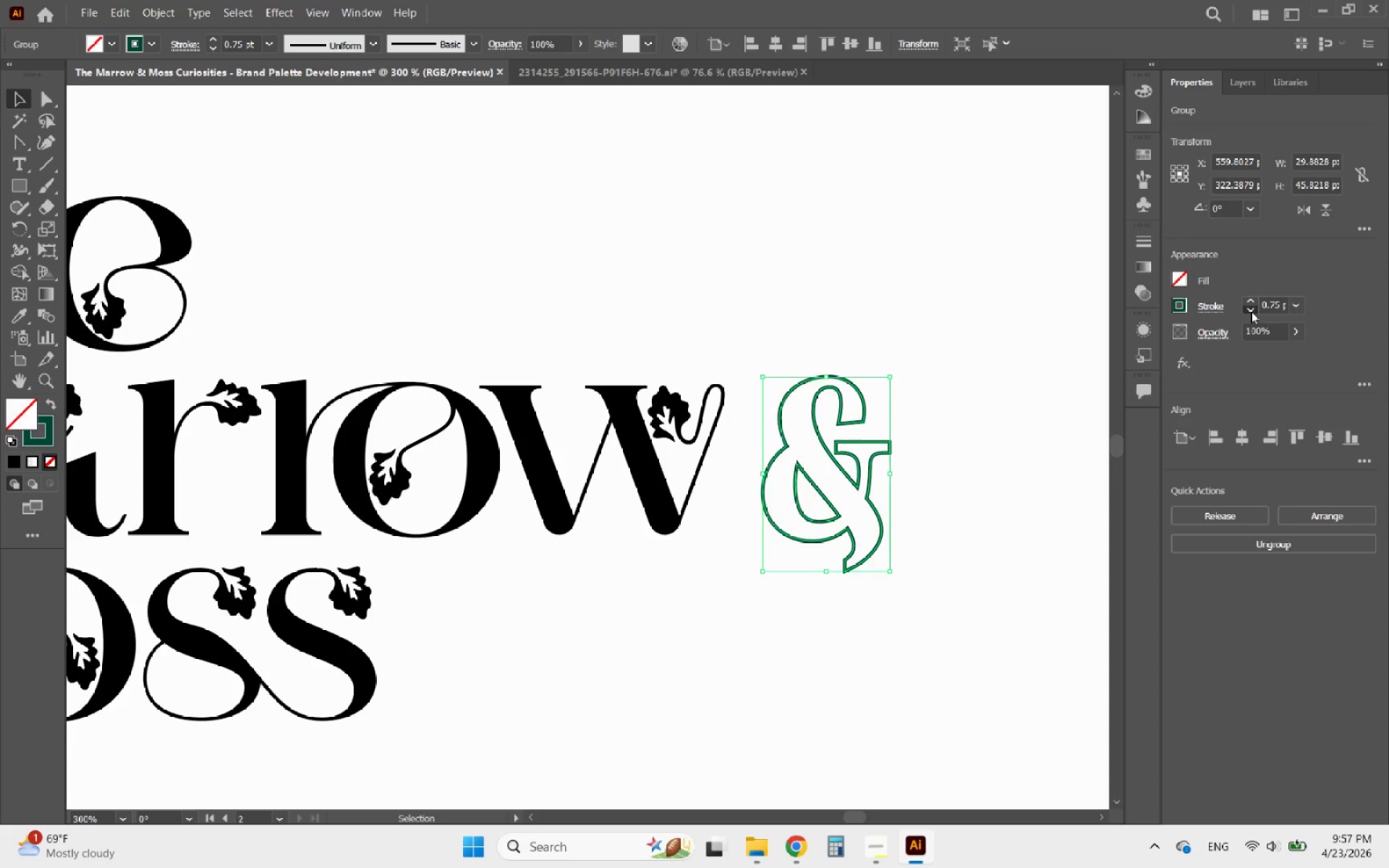 
double_click([977, 446])
 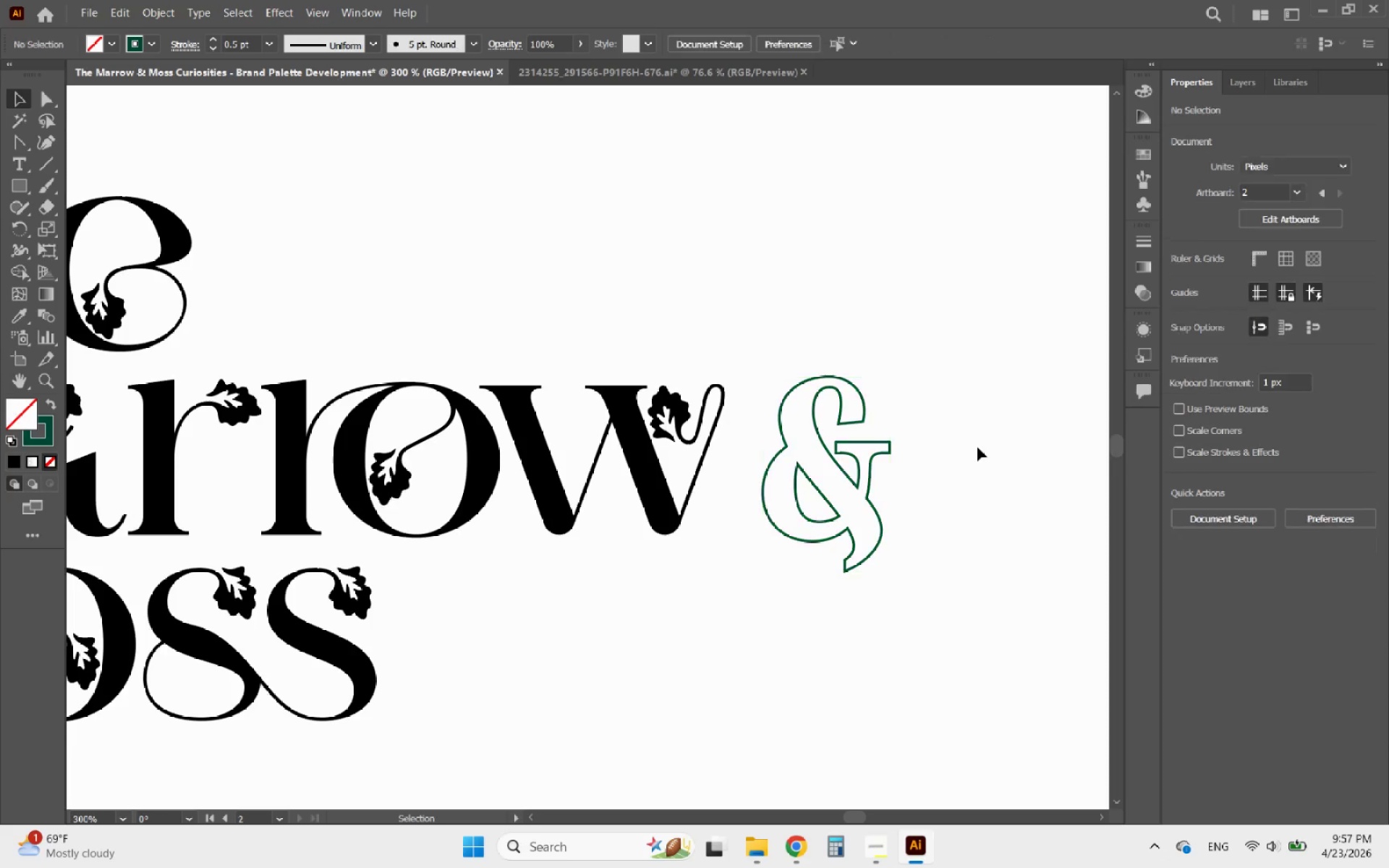 
hold_key(key=AltLeft, duration=1.59)
scroll: coordinate [977, 447], scroll_direction: down, amount: 4.0
 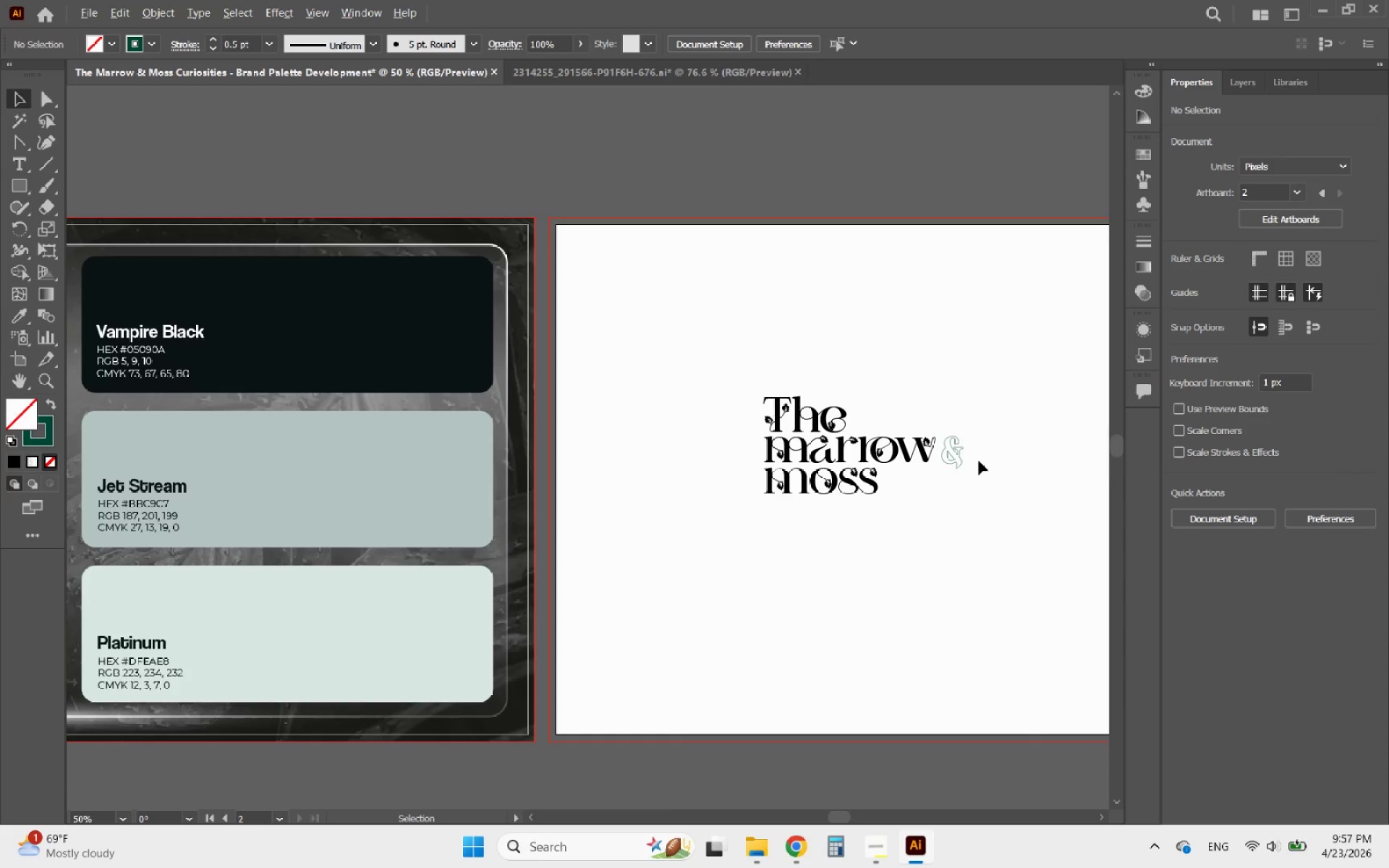 
scroll: coordinate [980, 470], scroll_direction: up, amount: 2.0
 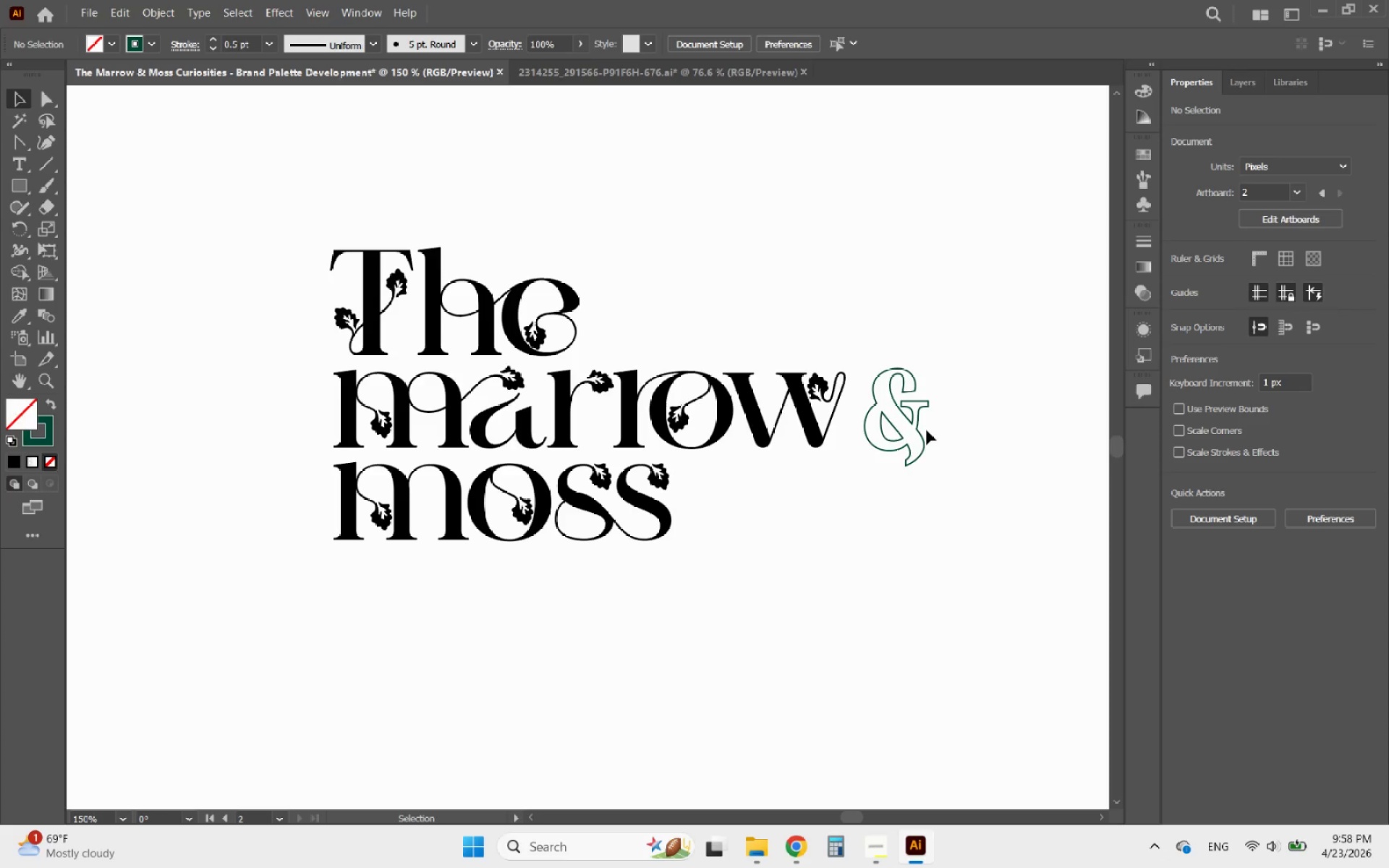 
left_click([921, 435])
 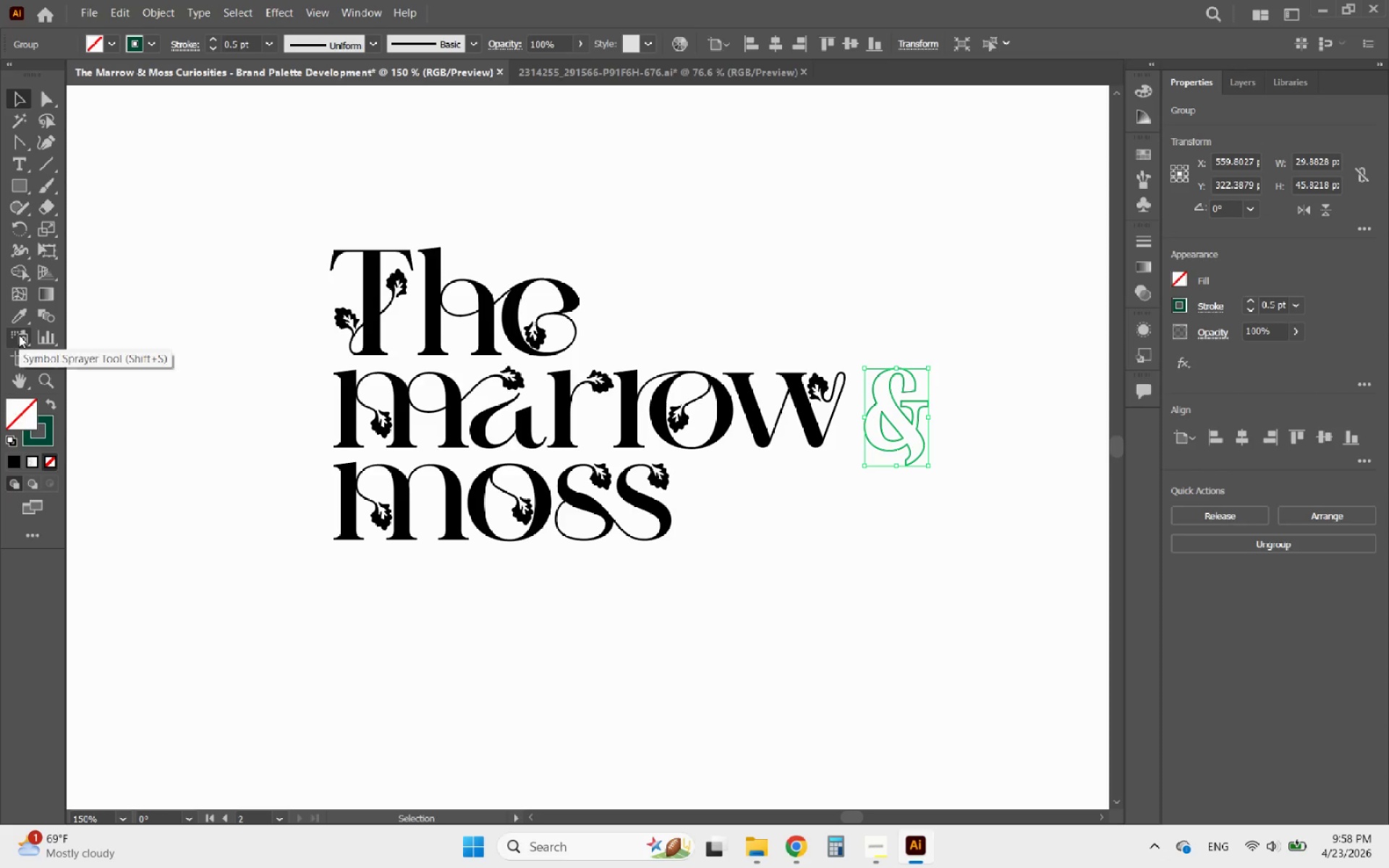 
key(Control+Z)
 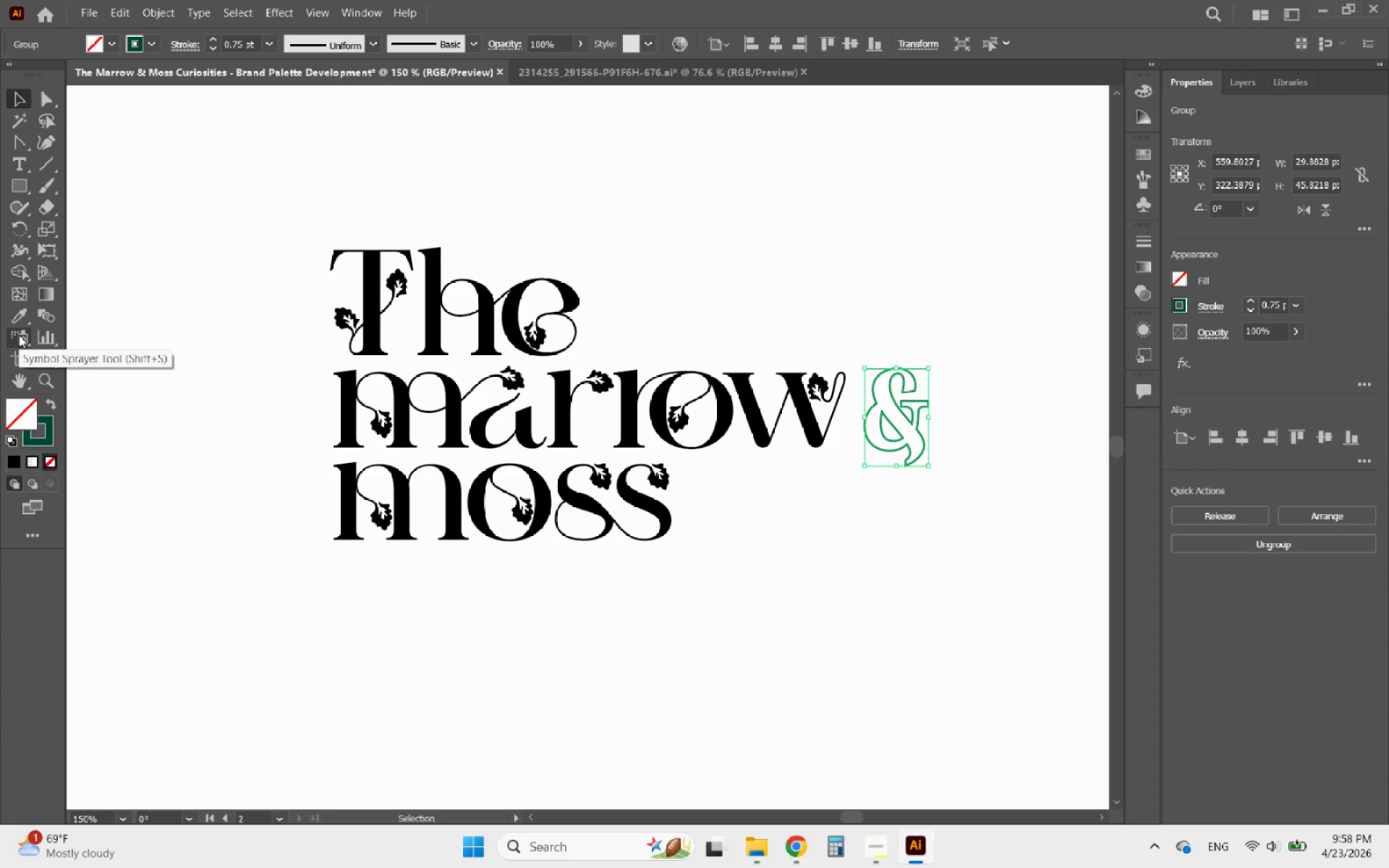 
key(Control+Z)
 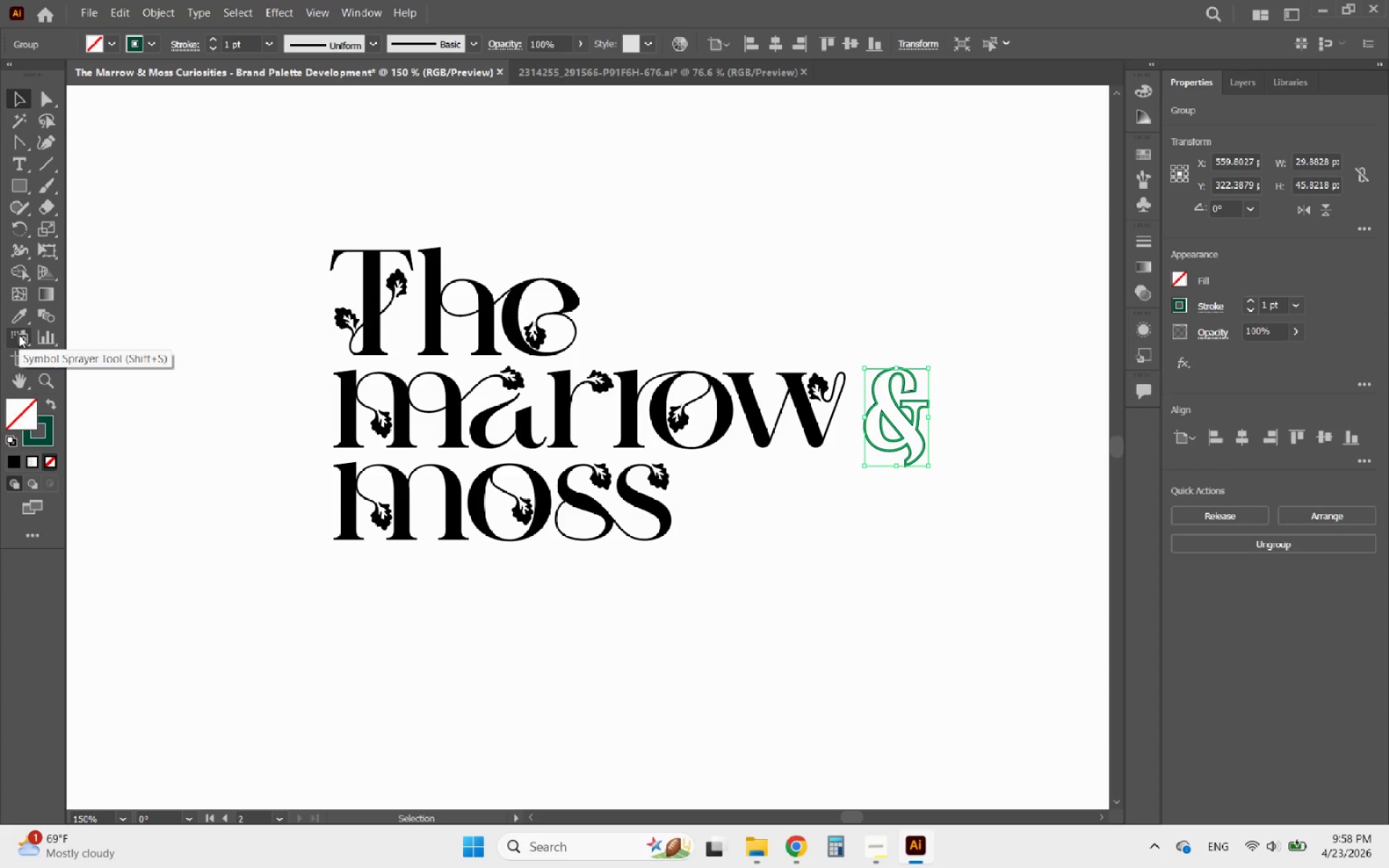 
key(Control+Z)
 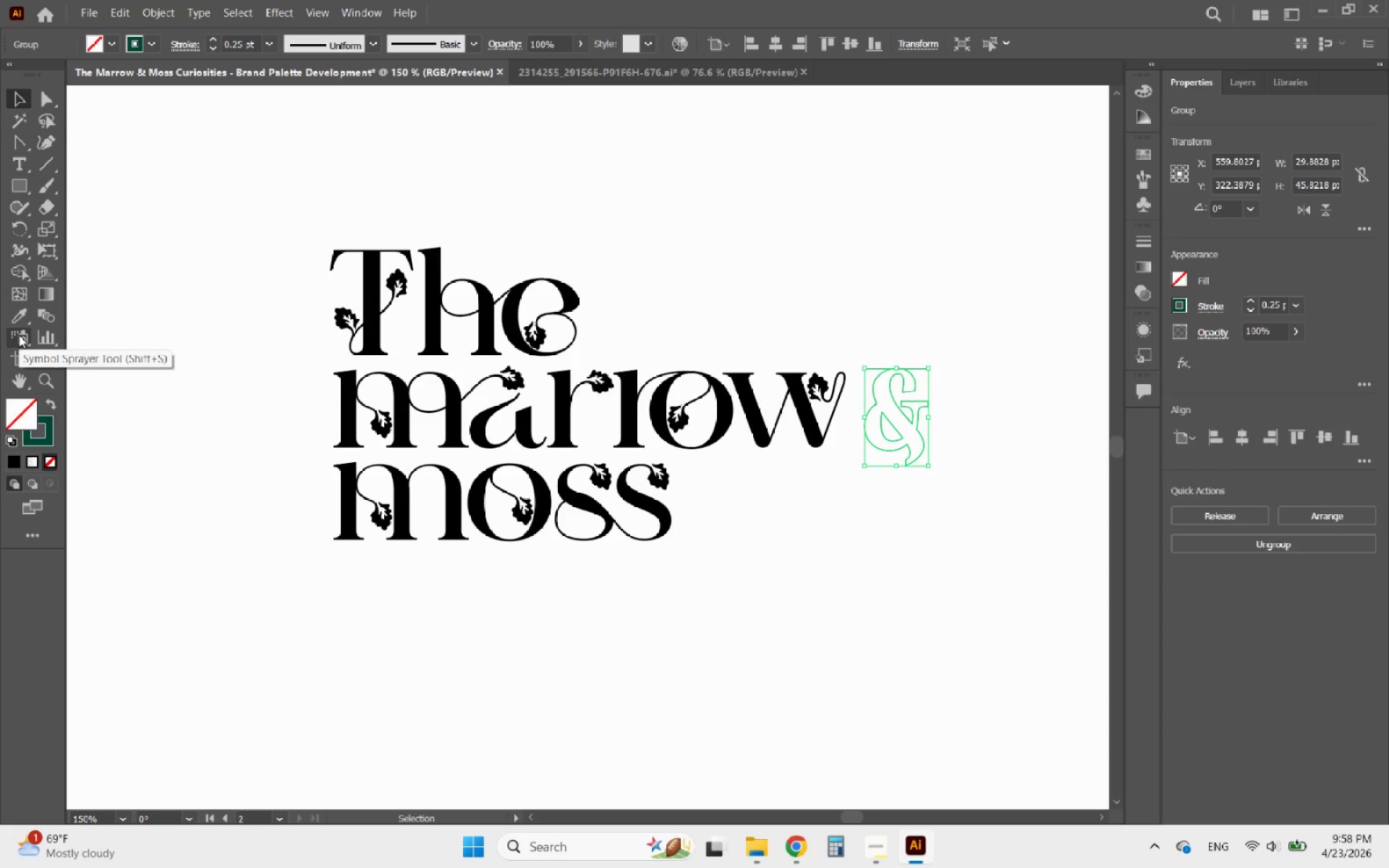 
key(Control+Z)
 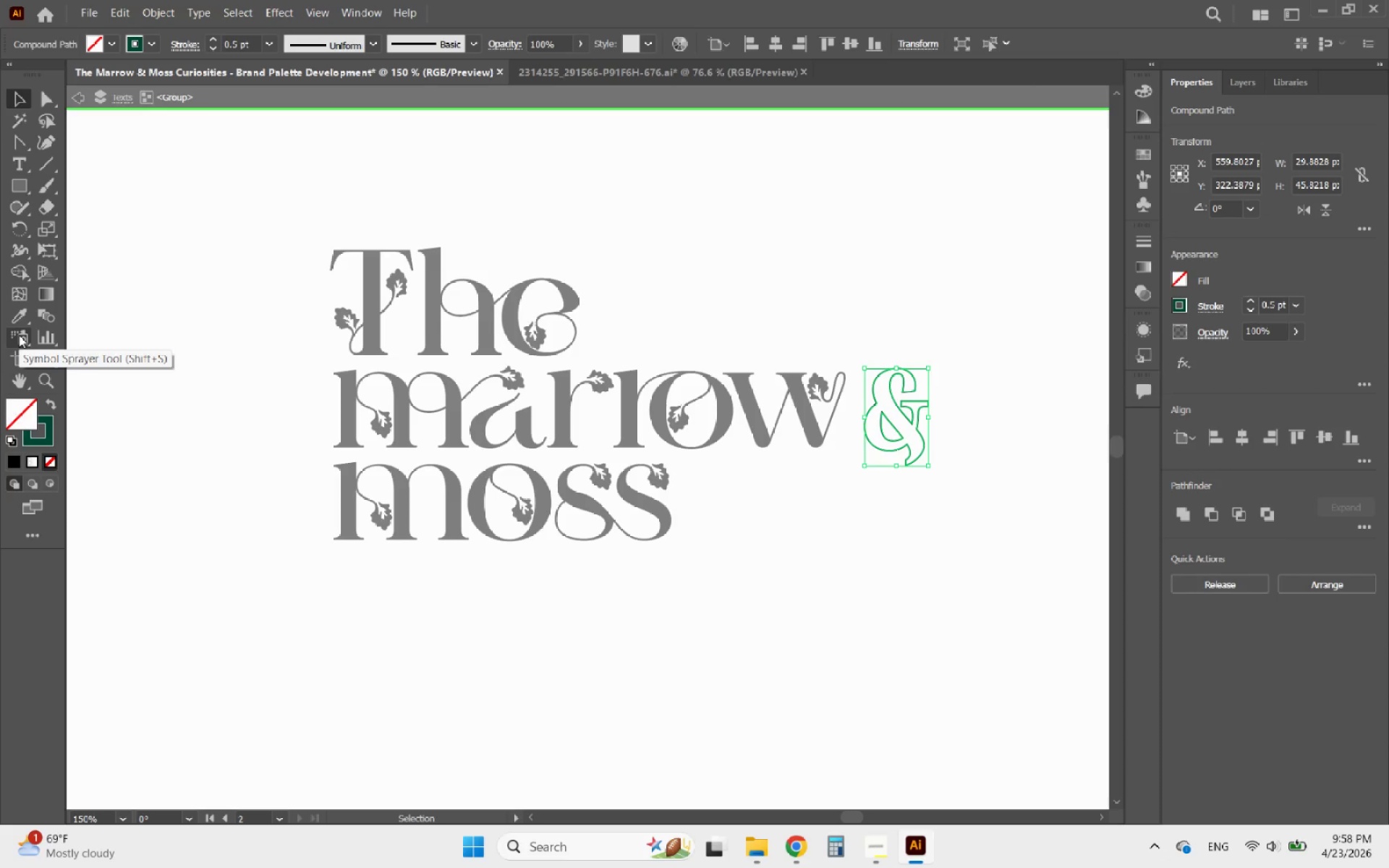 
key(Control+Z)
 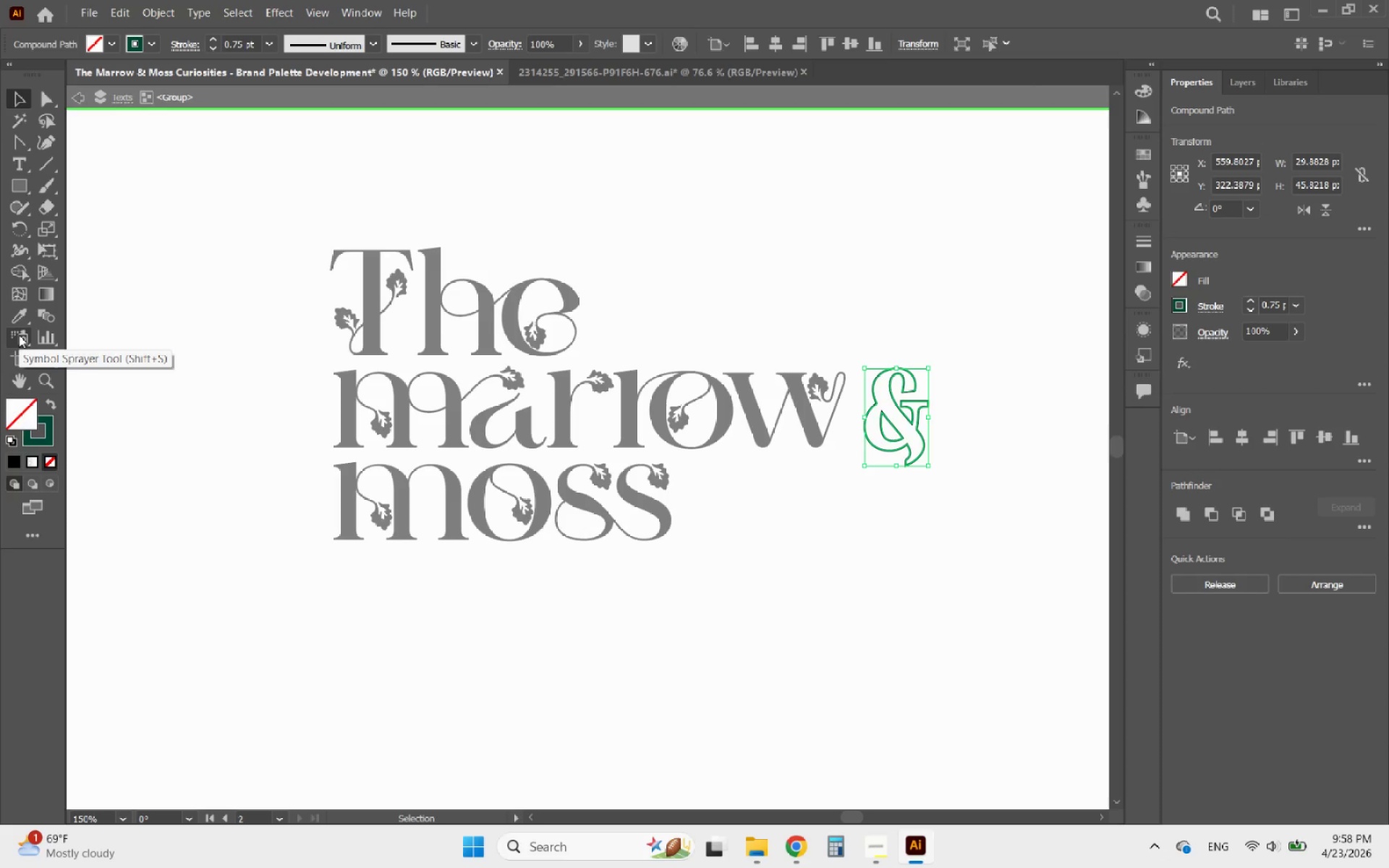 
key(Control+Z)
 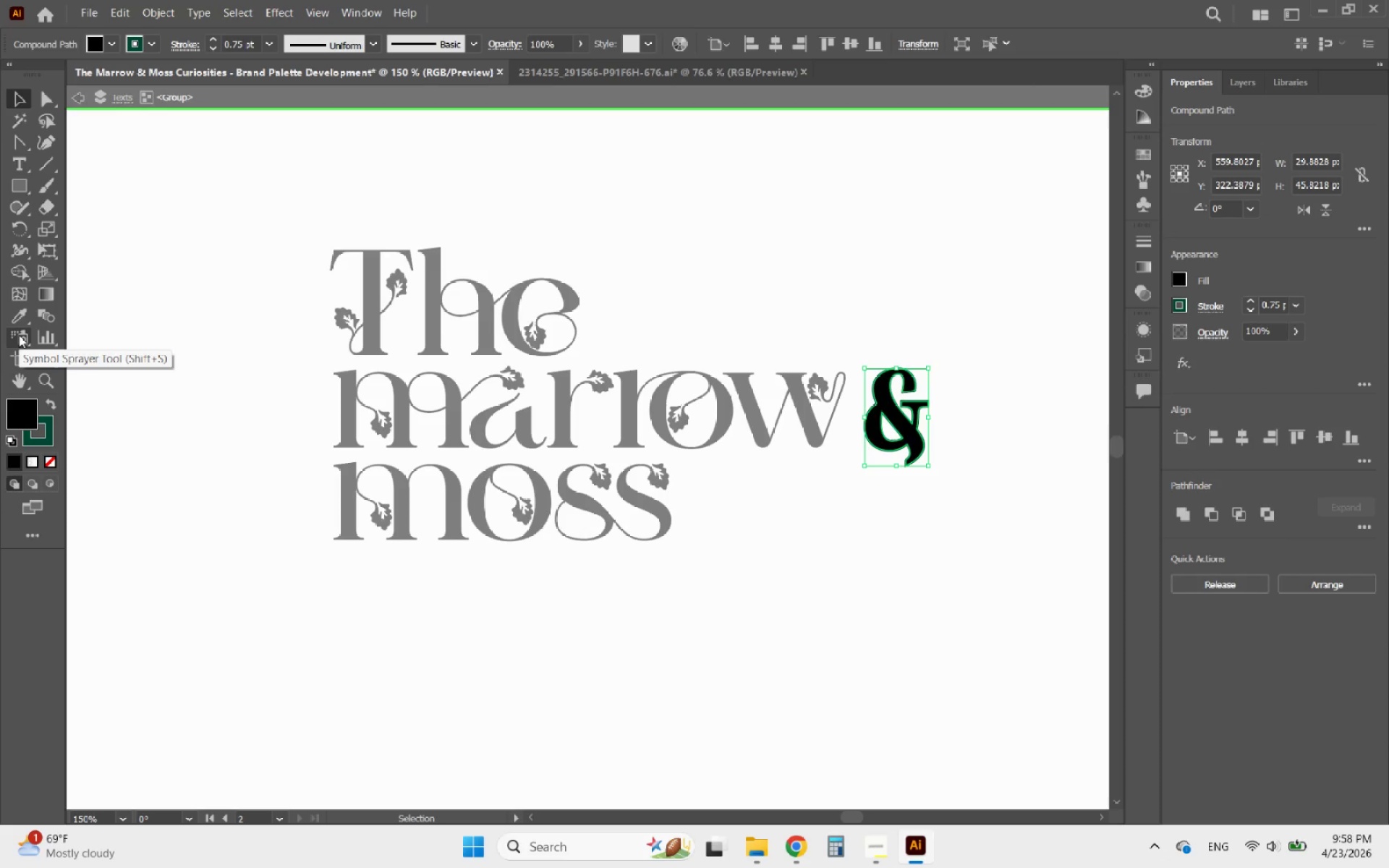 
key(Control+Z)
 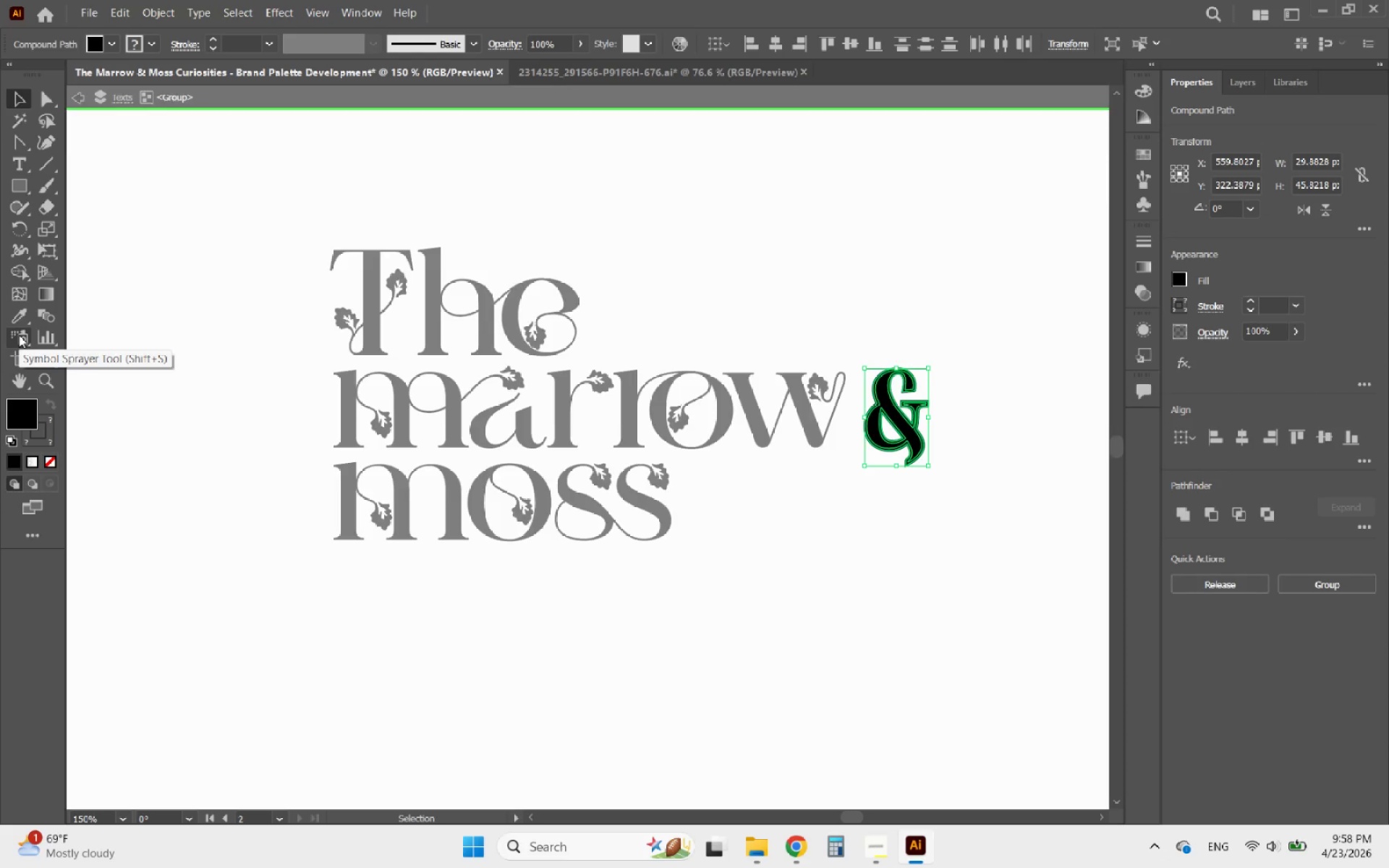 
key(Control+Z)
 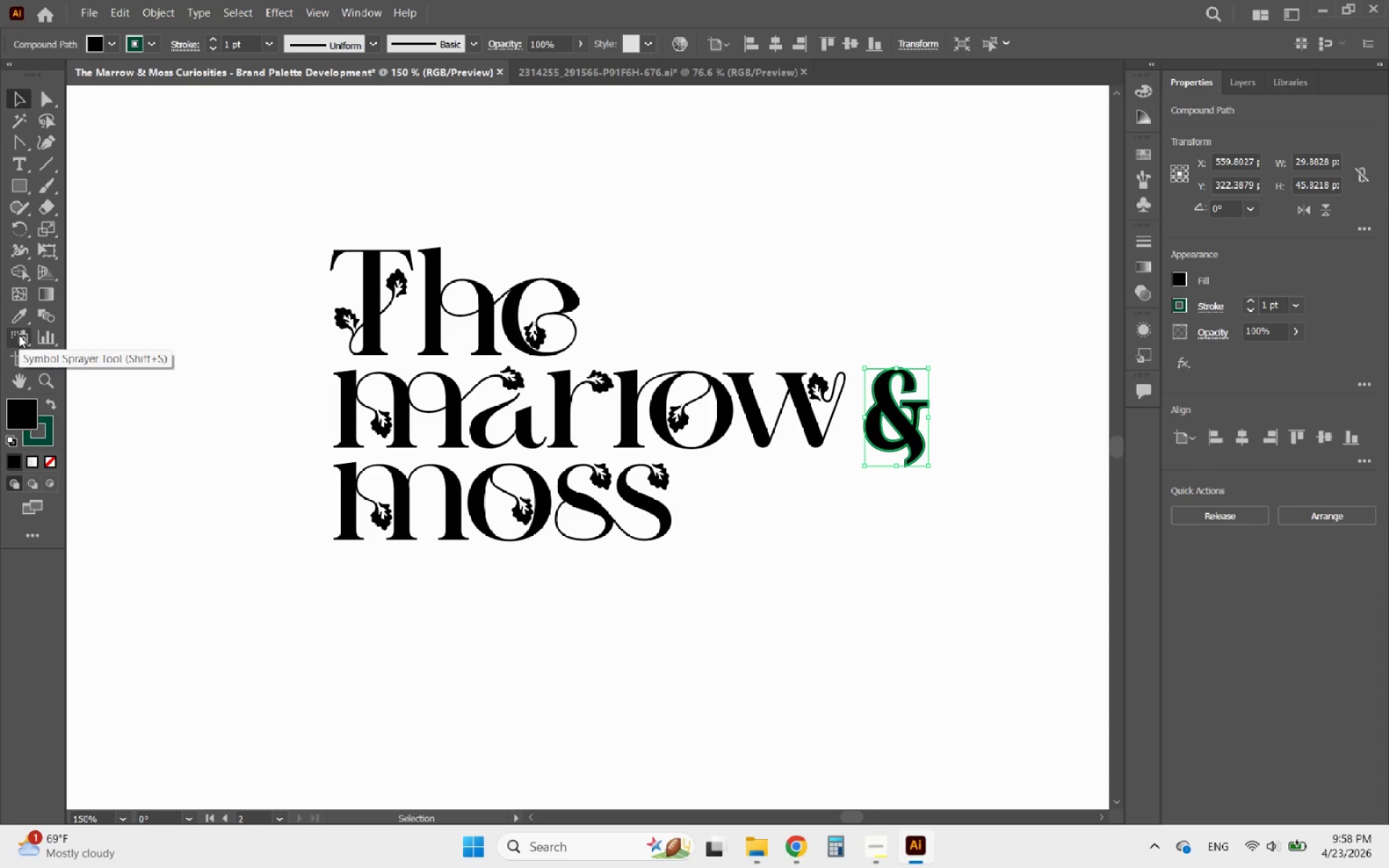 
key(Control+Z)
 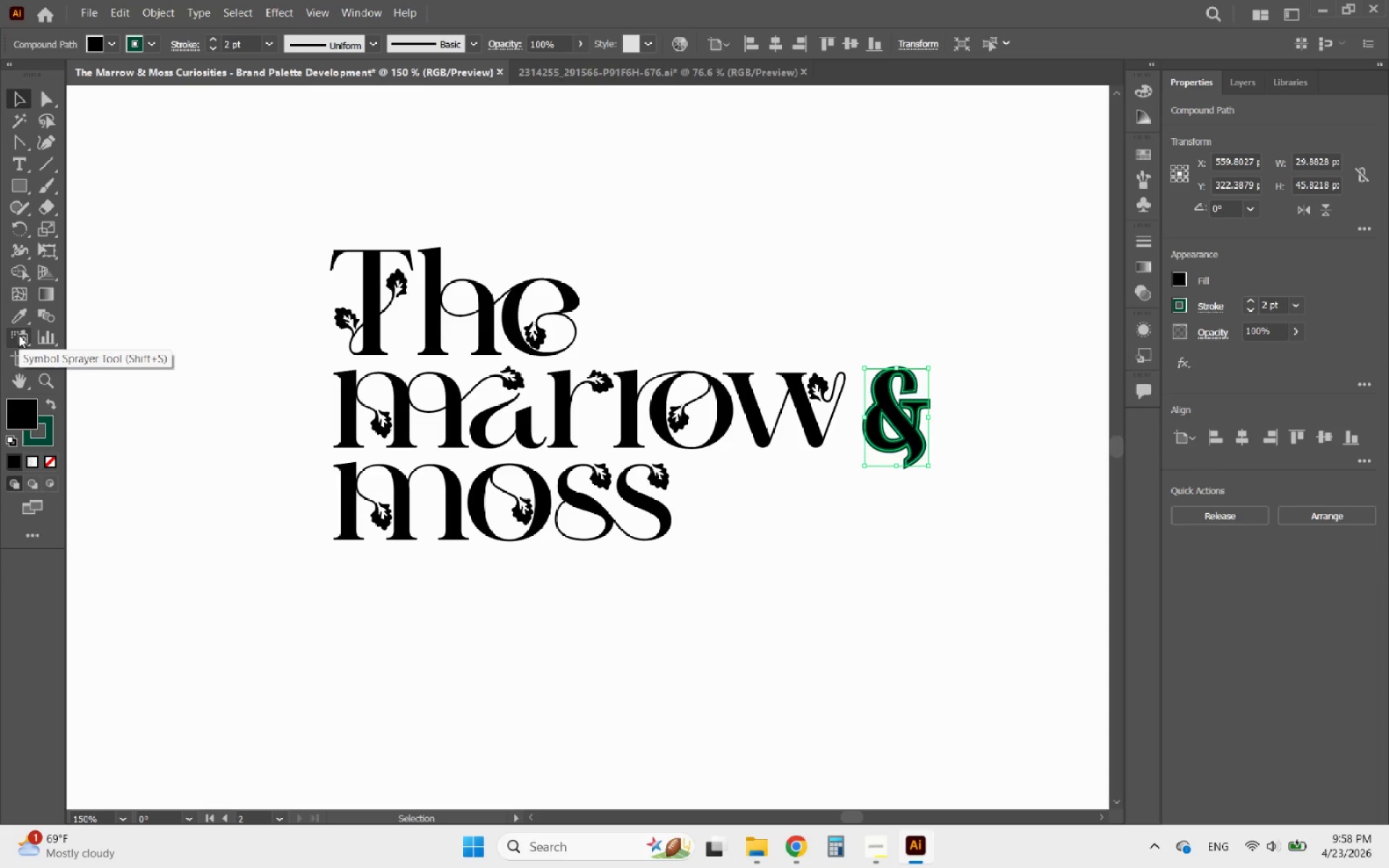 
key(Control+Z)
 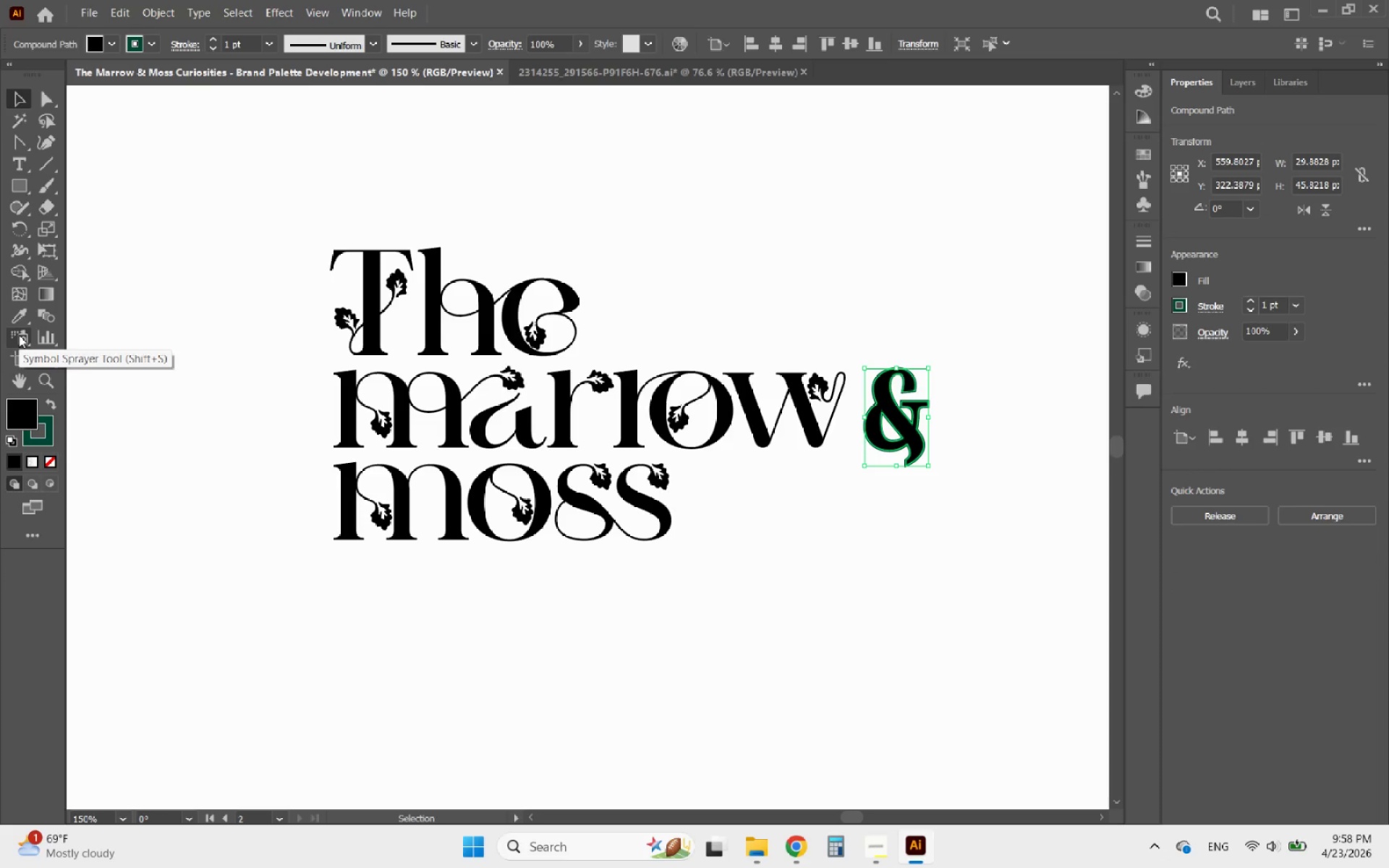 
key(Control+Z)
 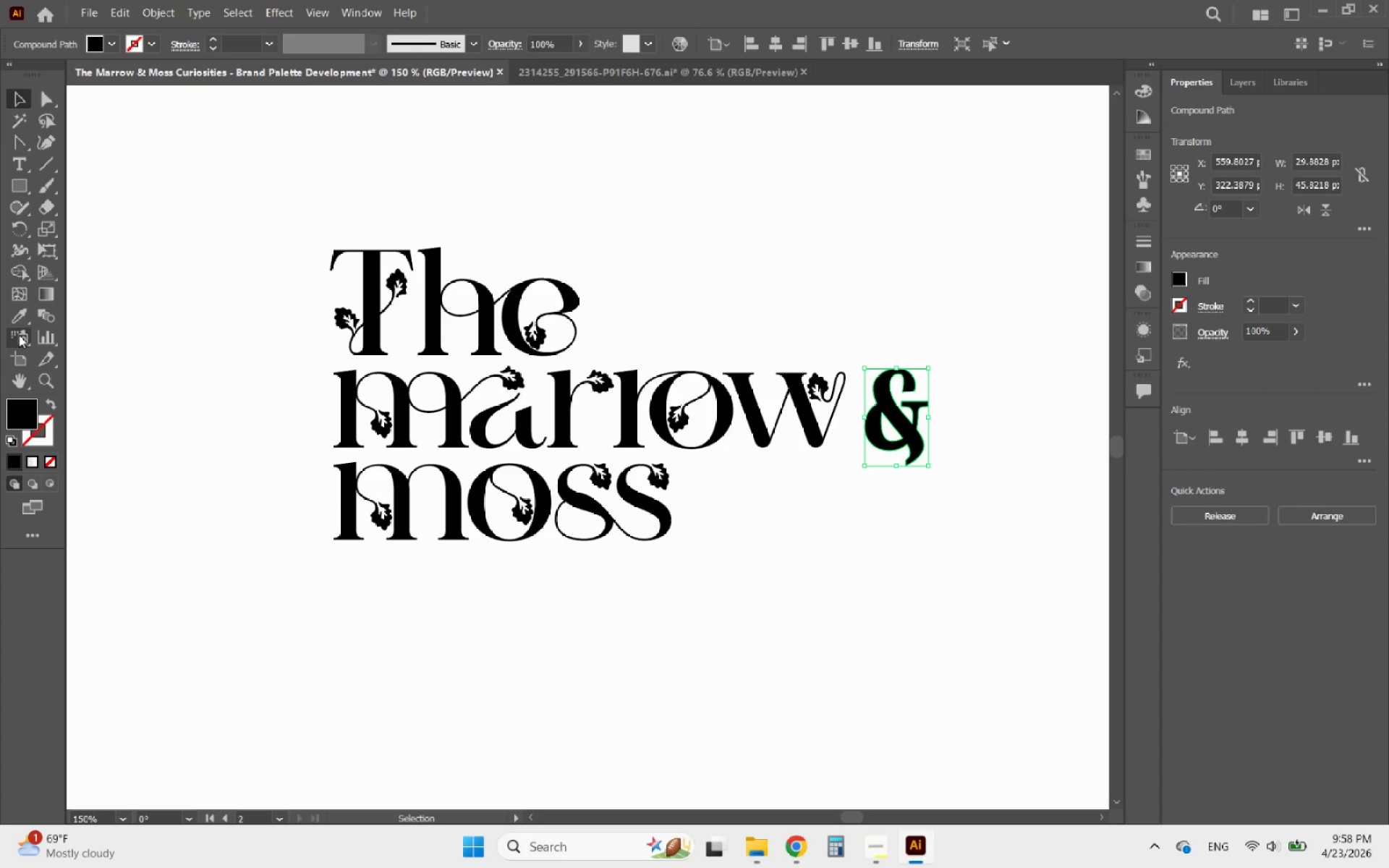 
key(Control+Z)
 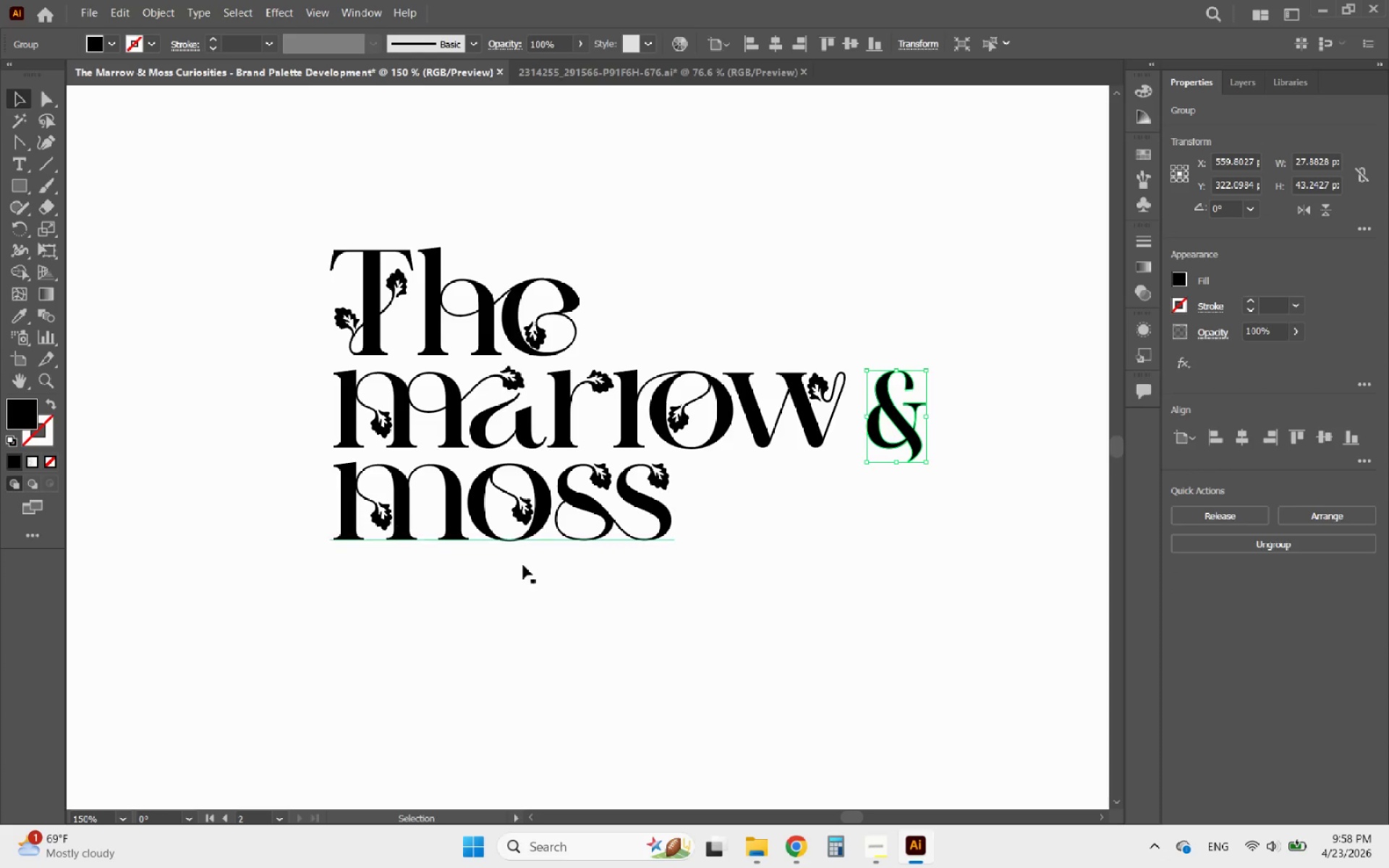 
left_click([928, 579])
 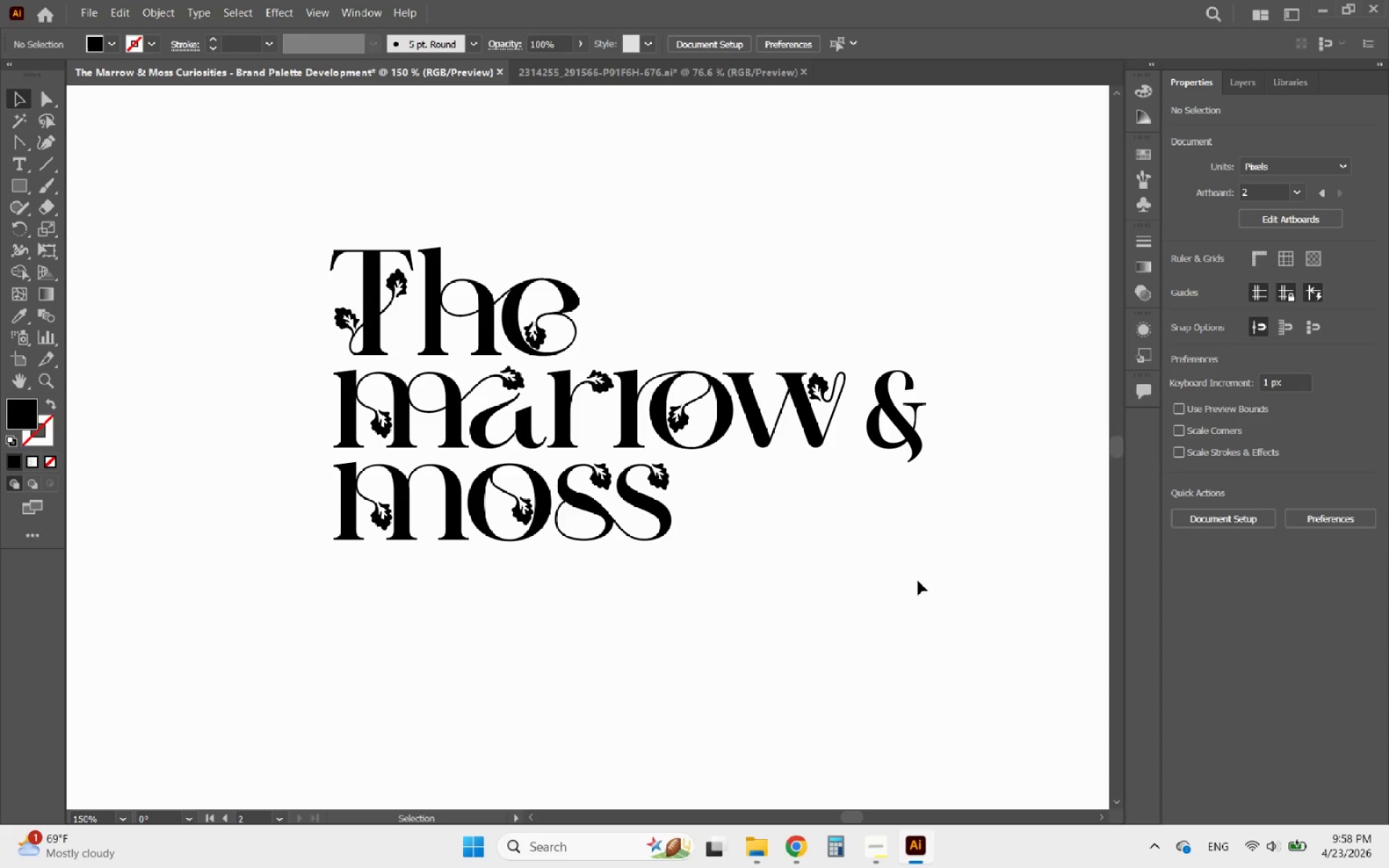 
hold_key(key=AltLeft, duration=1.11)
scroll: coordinate [909, 582], scroll_direction: down, amount: 1.0
 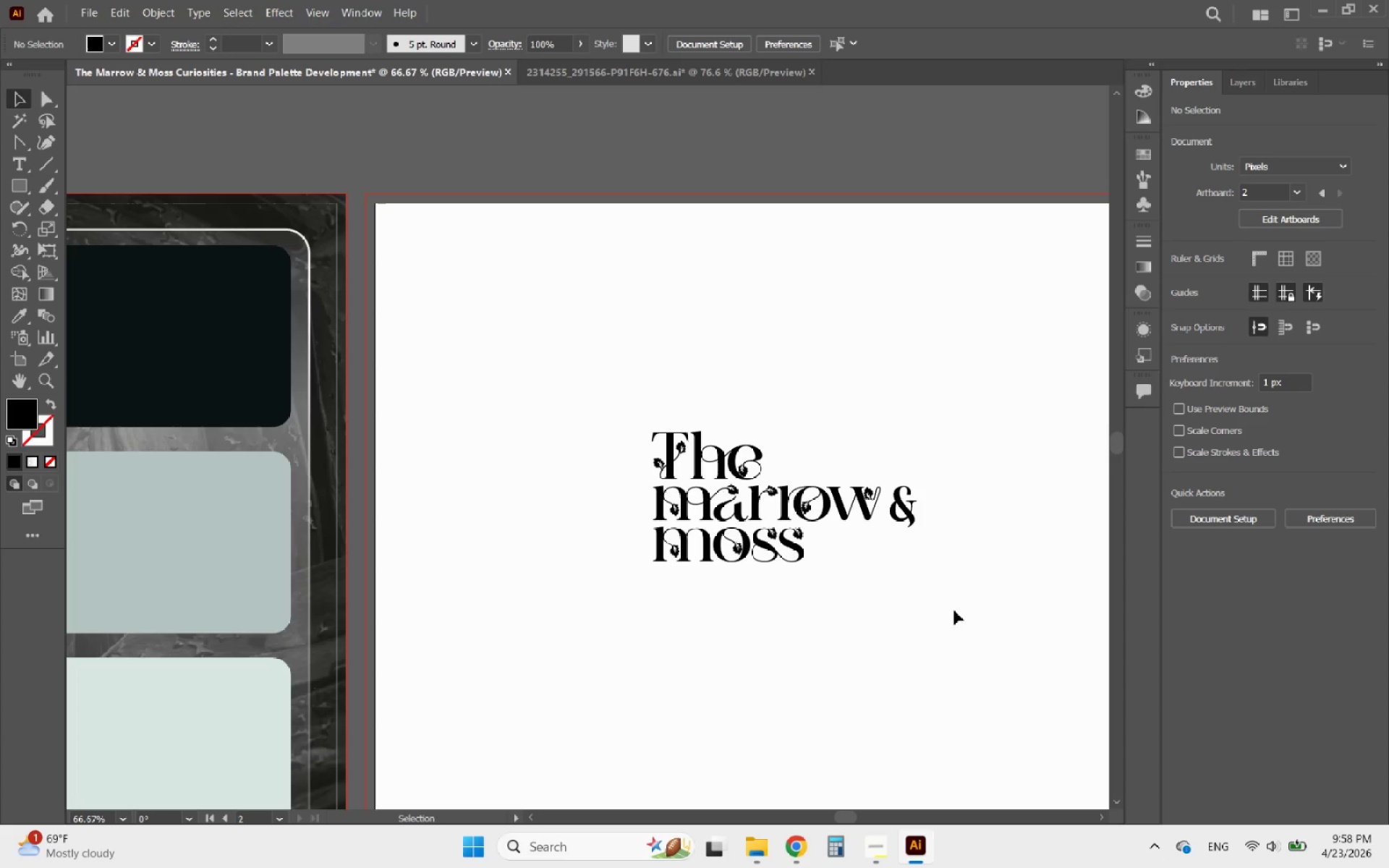 
left_click_drag(start_coordinate=[956, 612], to_coordinate=[581, 404])
 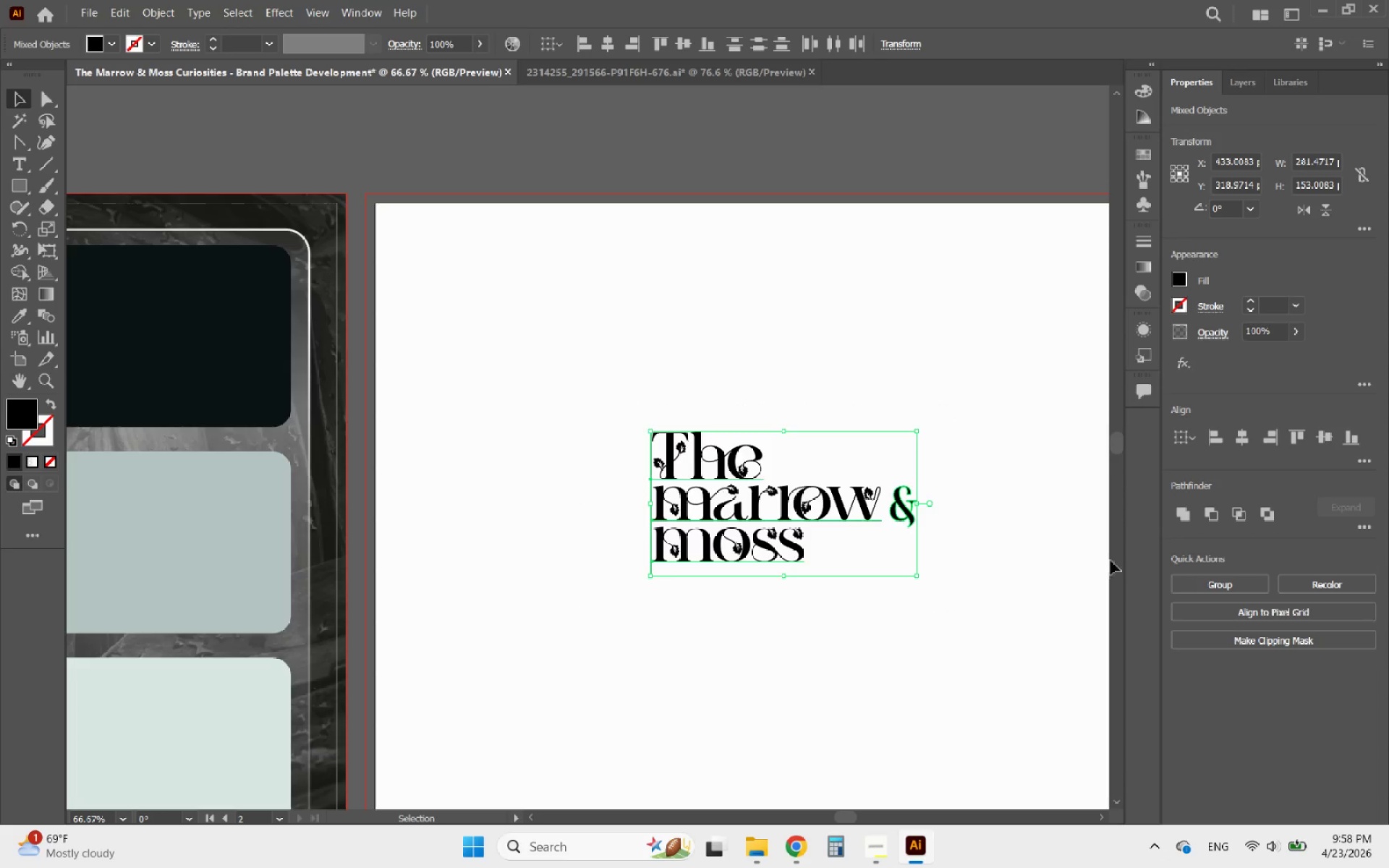 
left_click([1194, 576])
 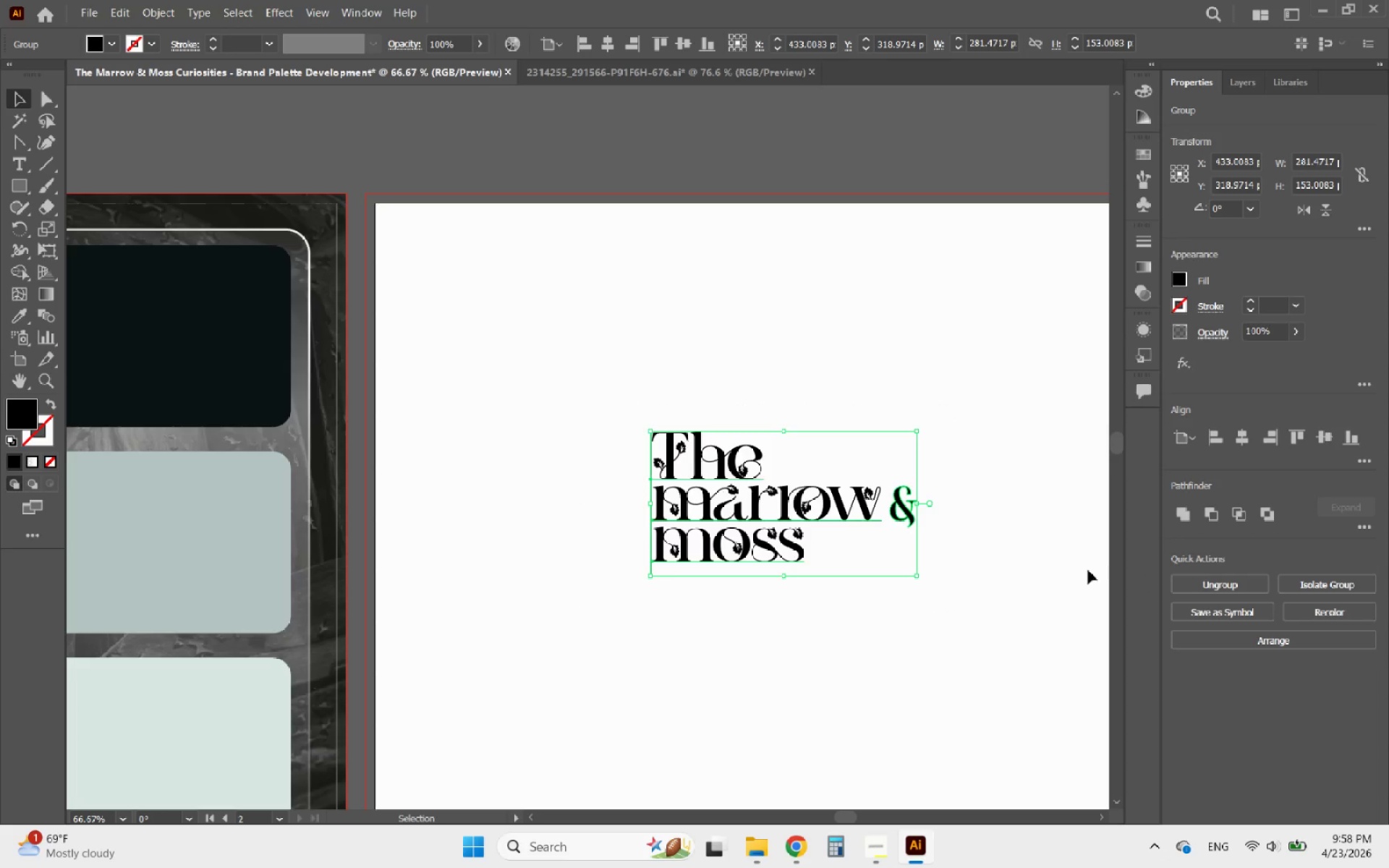 
hold_key(key=AltLeft, duration=2.14)
scroll: coordinate [648, 443], scroll_direction: down, amount: 4.0
 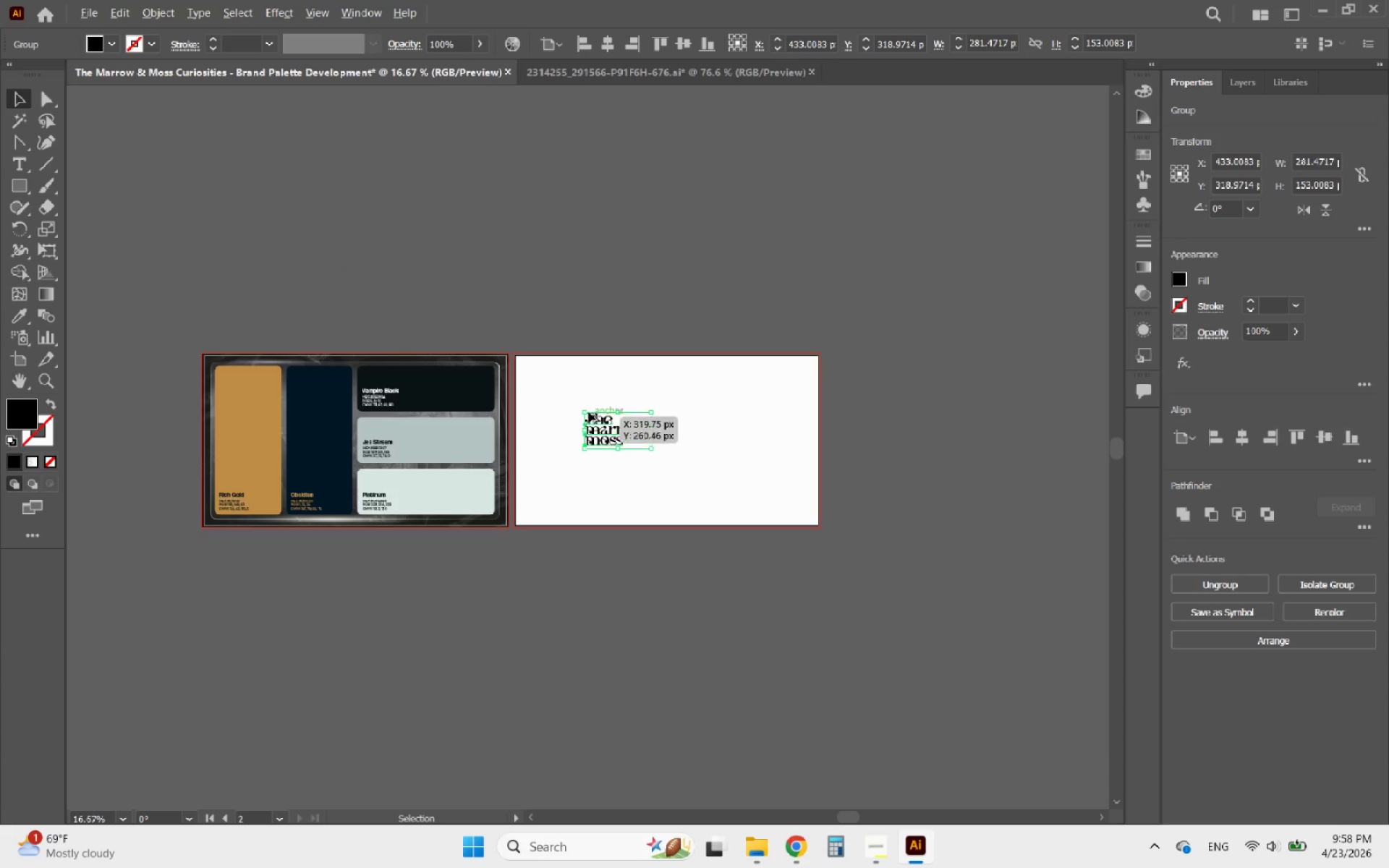 
scroll: coordinate [577, 397], scroll_direction: none, amount: 0.0
 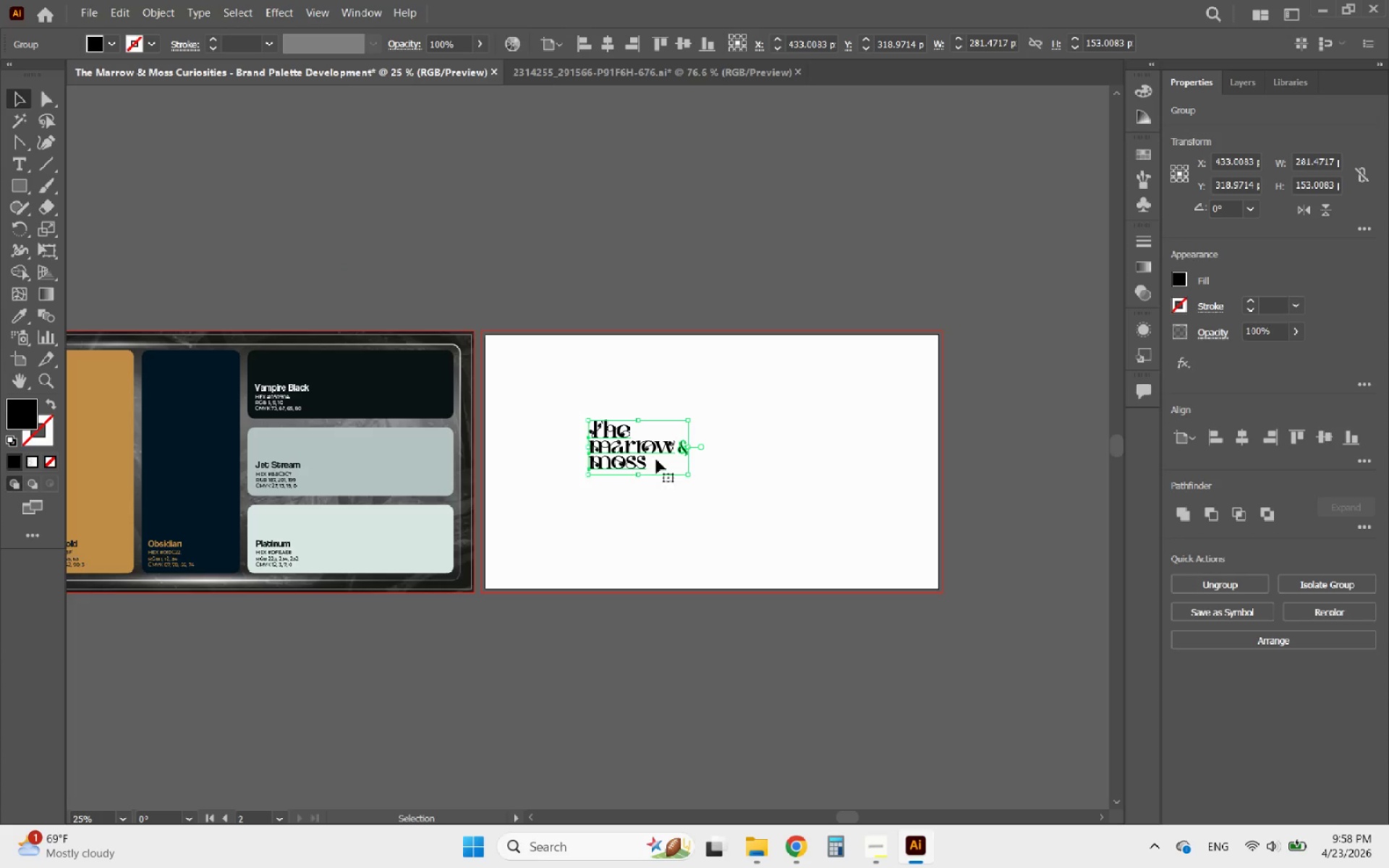 
left_click([731, 507])
 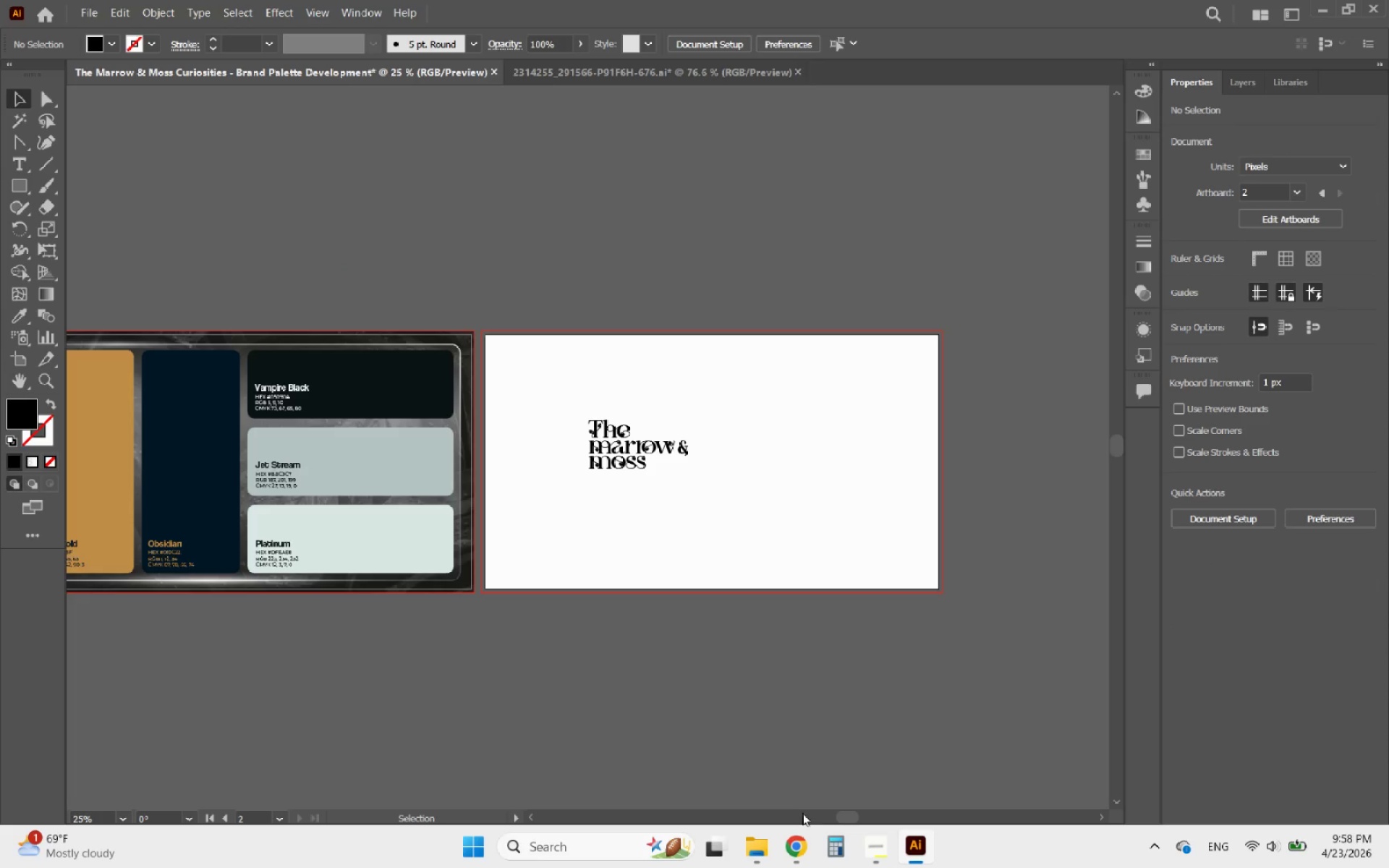 
left_click([798, 844])
 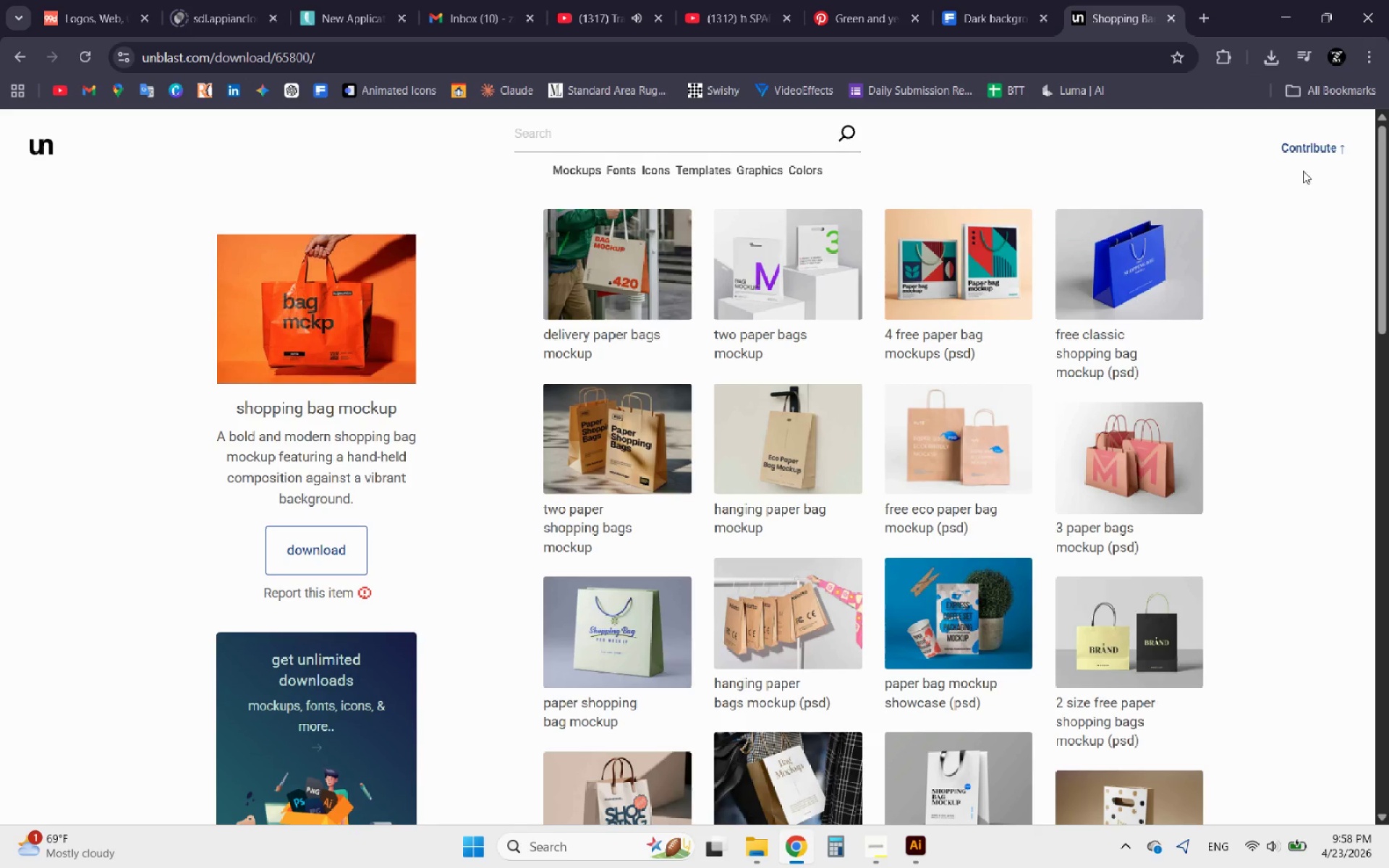 
left_click([1268, 52])
 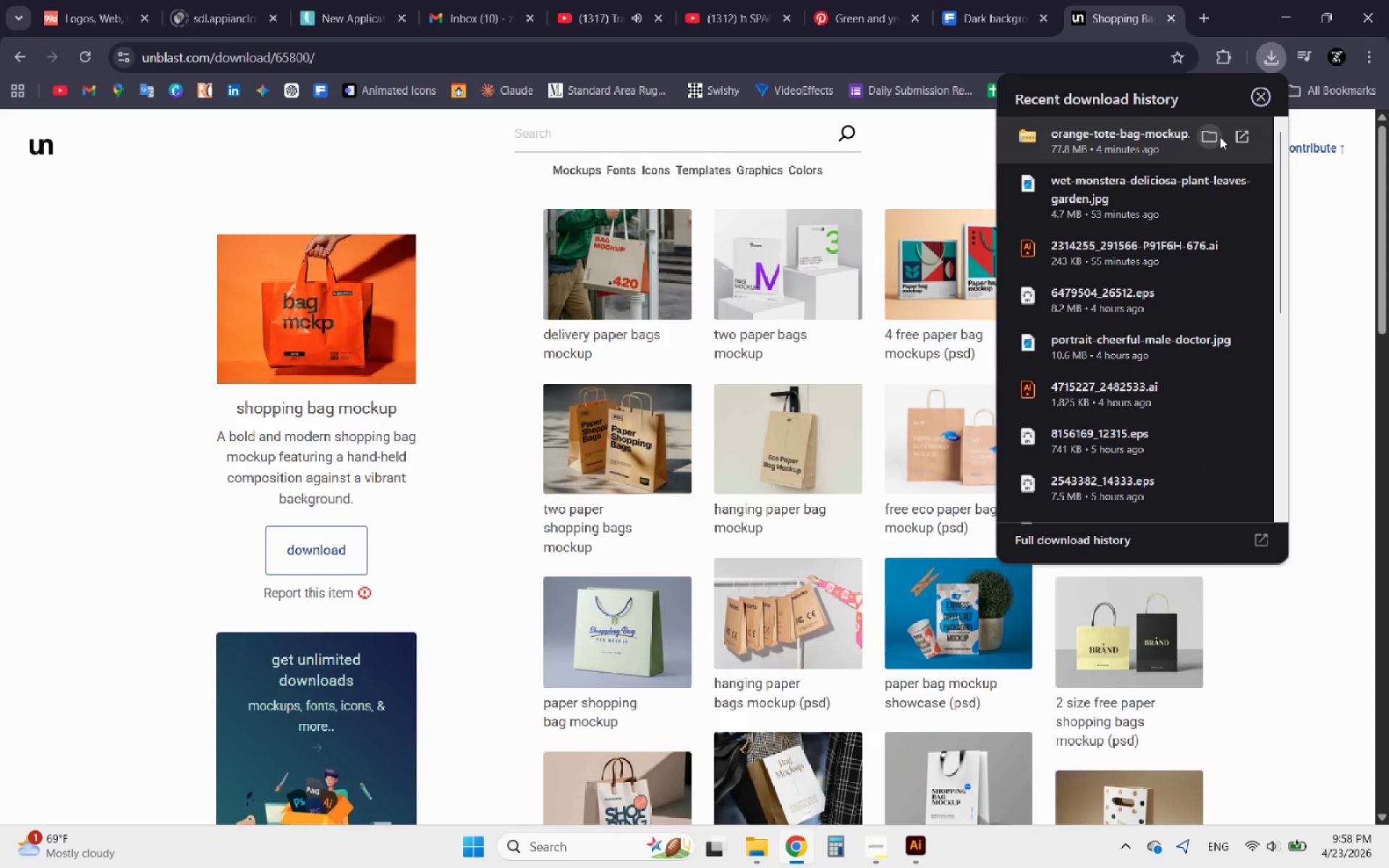 
left_click([1210, 137])
 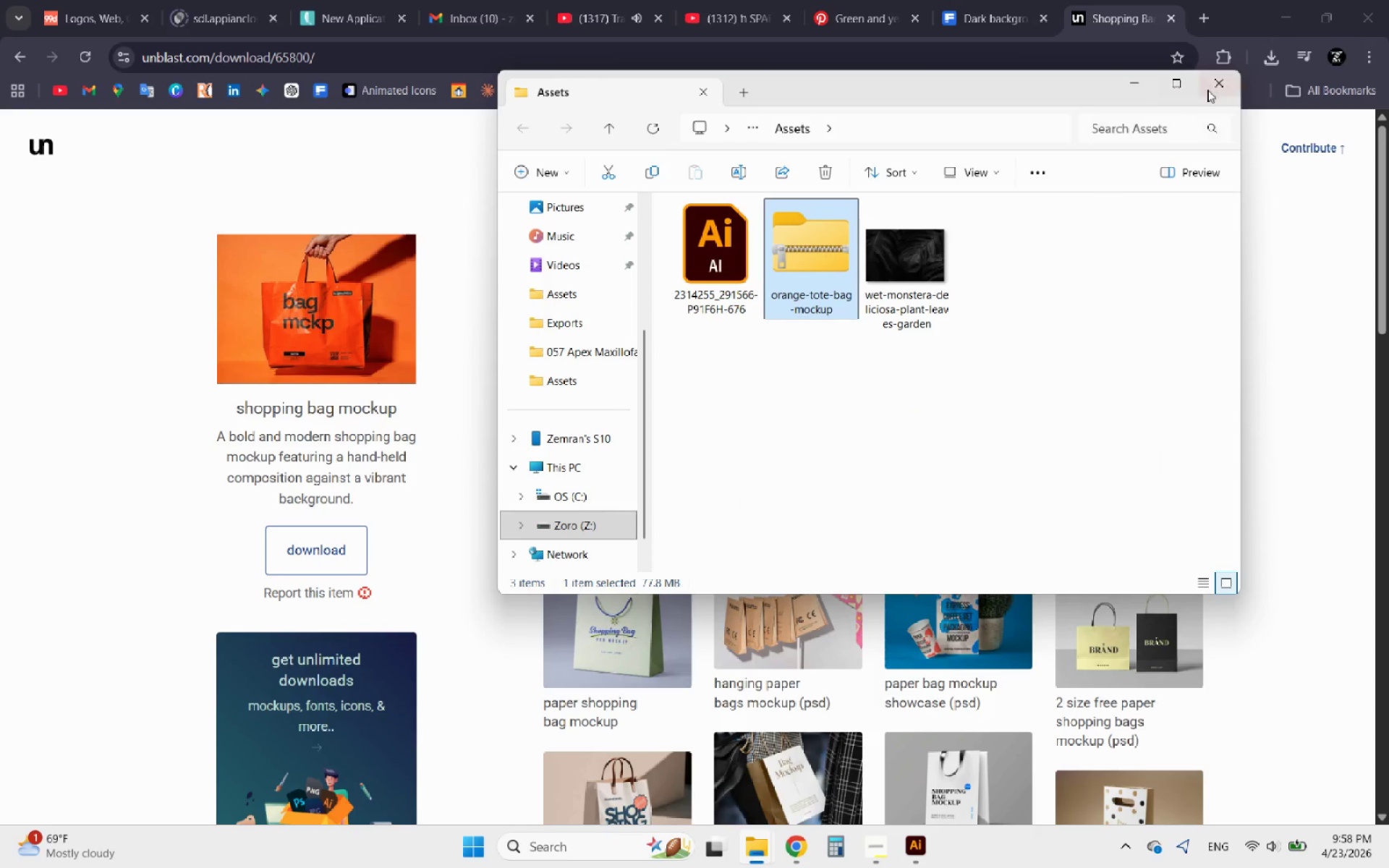 
left_click([1217, 84])
 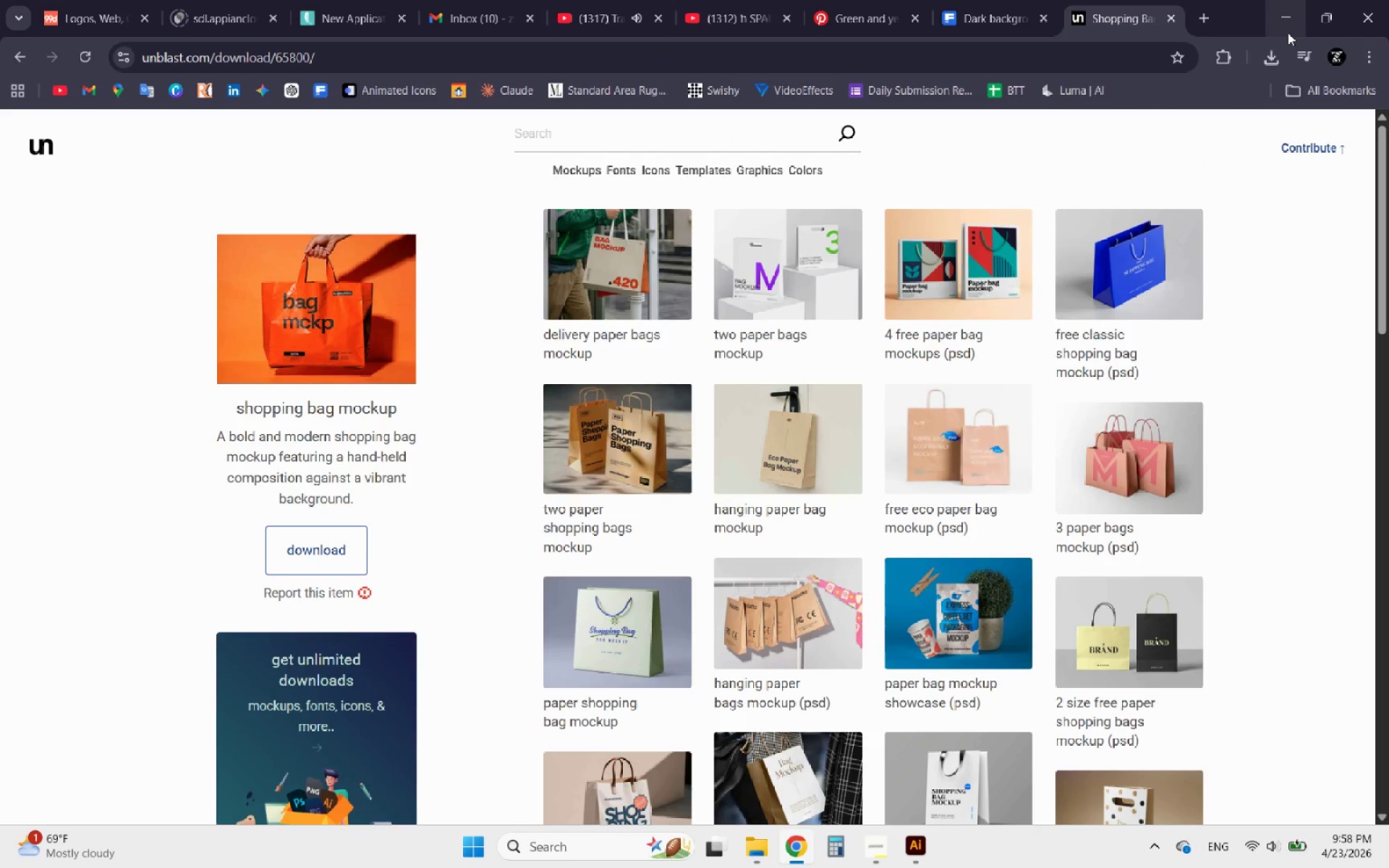 
left_click([1286, 17])
 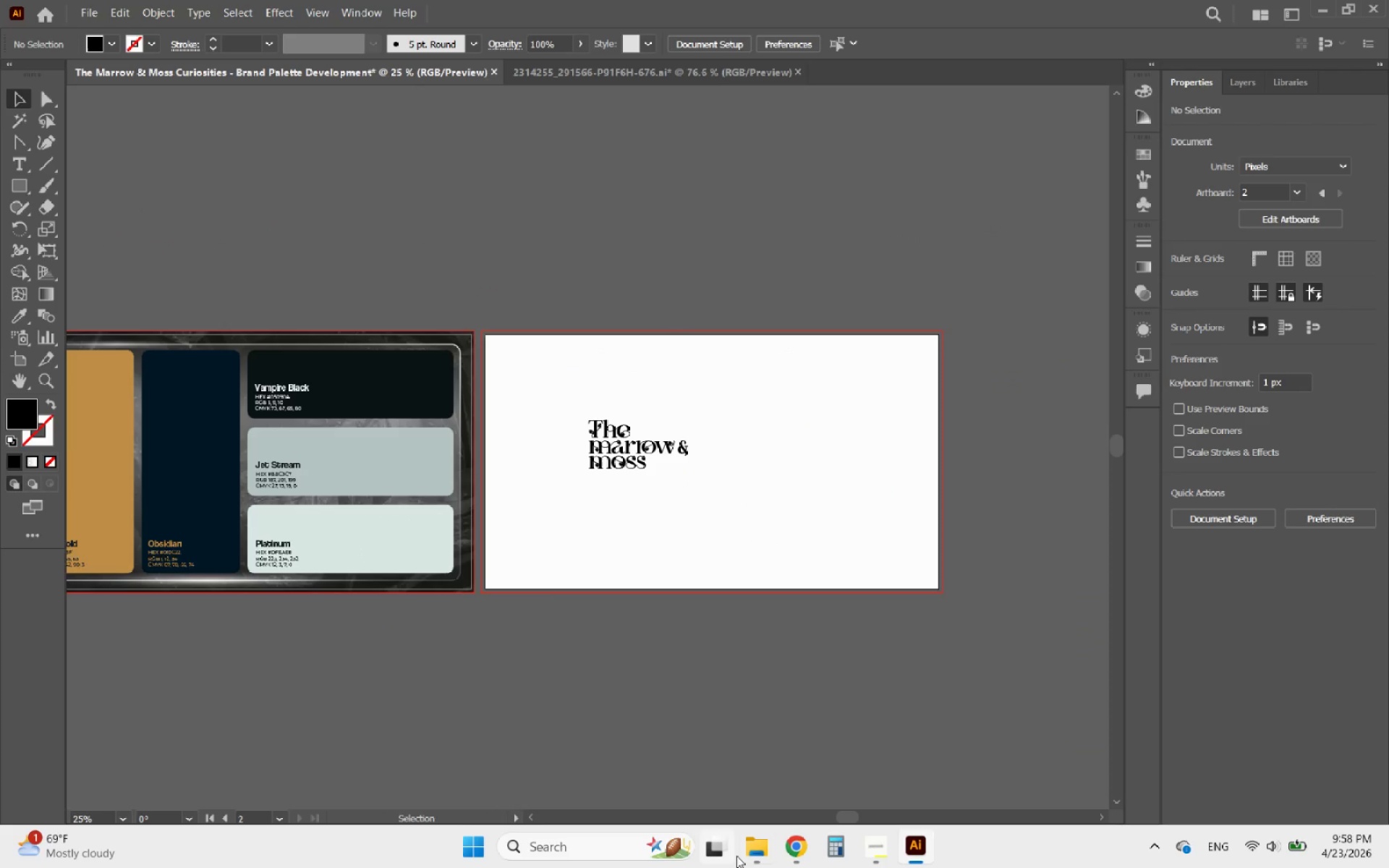 
left_click([760, 848])
 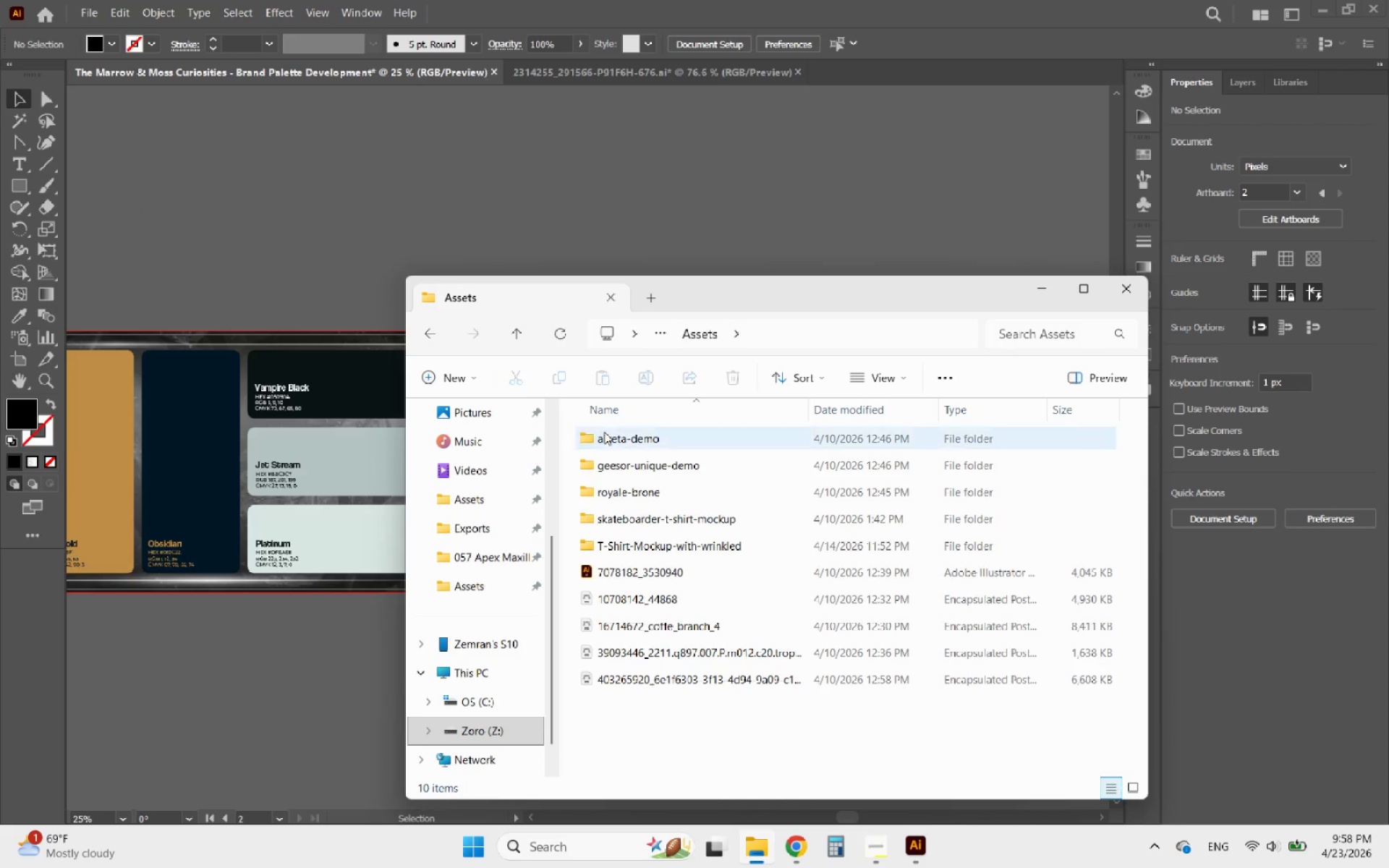 
left_click([427, 343])
 